 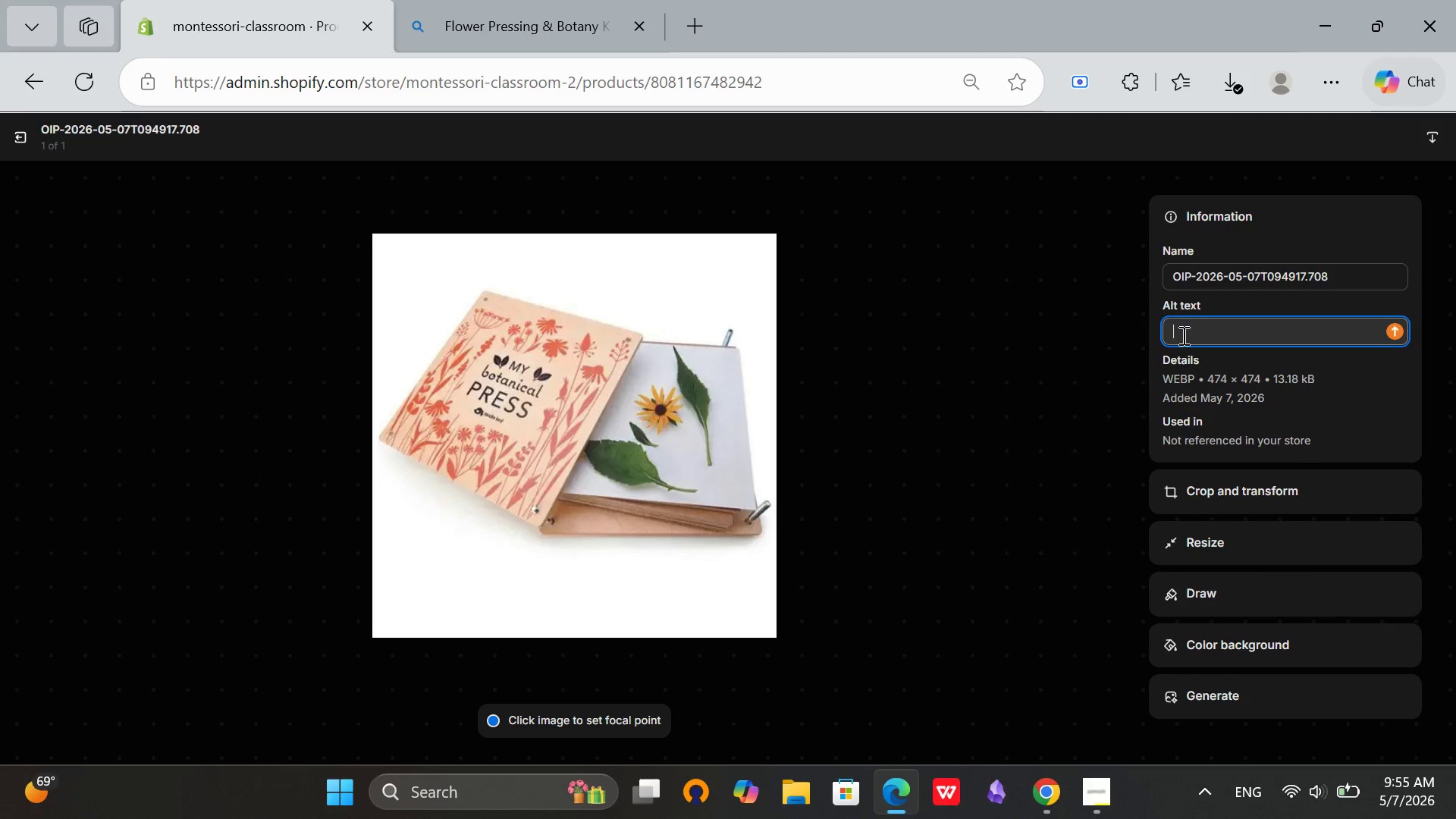 
type(Willowbrook Montessori Flower Pressing & Botany Kit from our Perishable)
 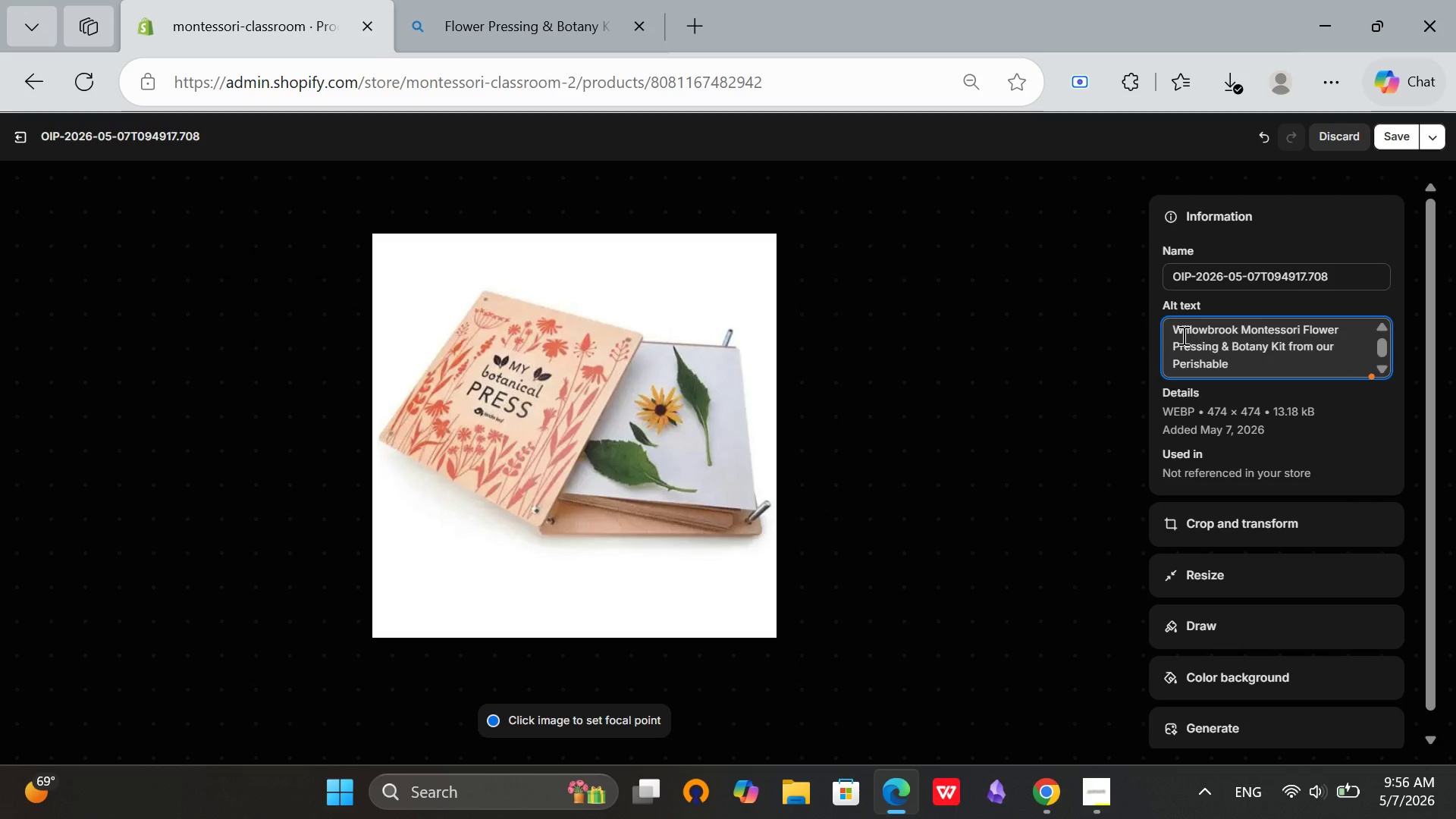 
type( collections)
key(Backspace)
type( - complete flower press with notebook m)
key(Backspace)
type(and tools)
 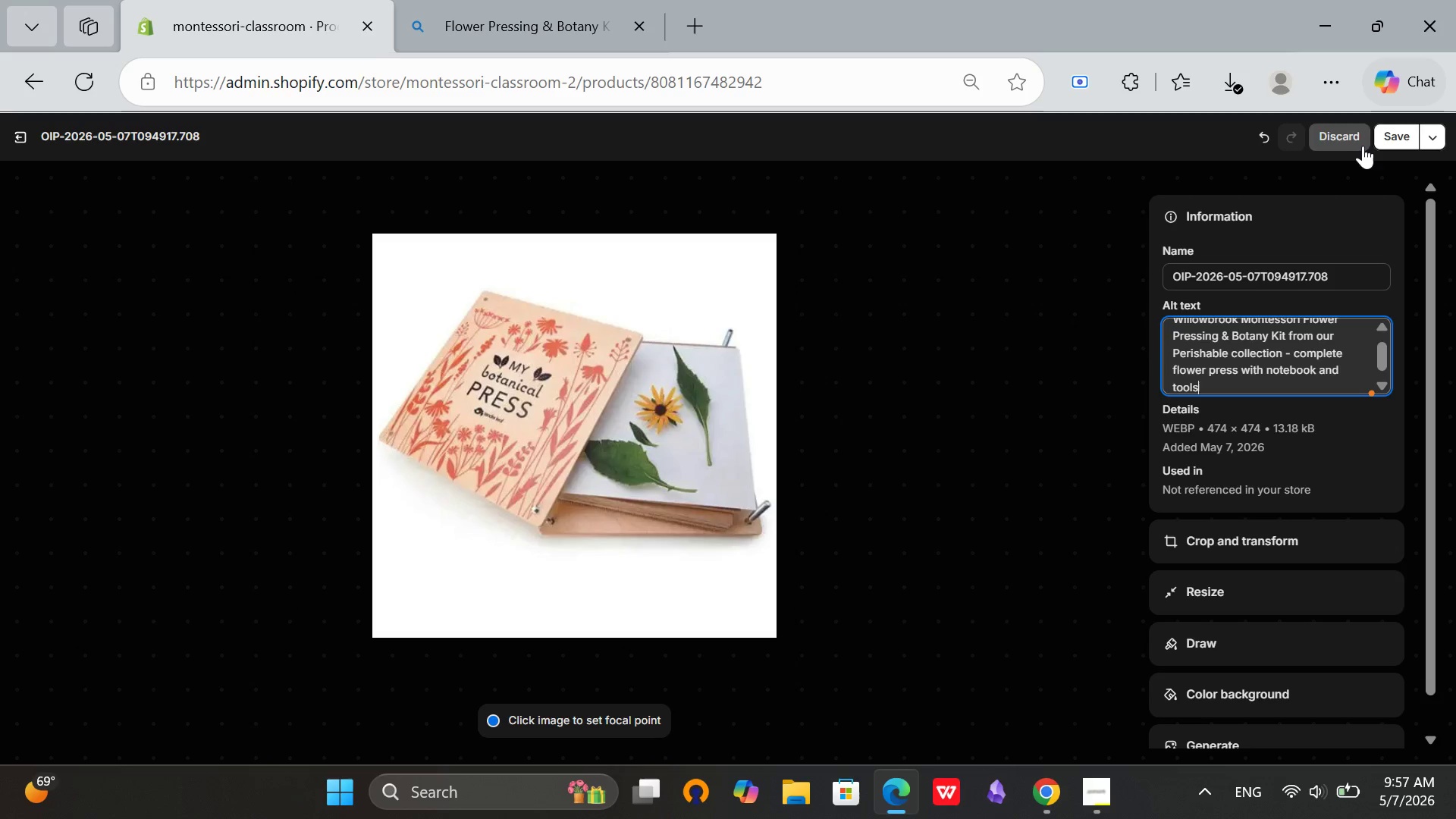 
left_click([1396, 130])
 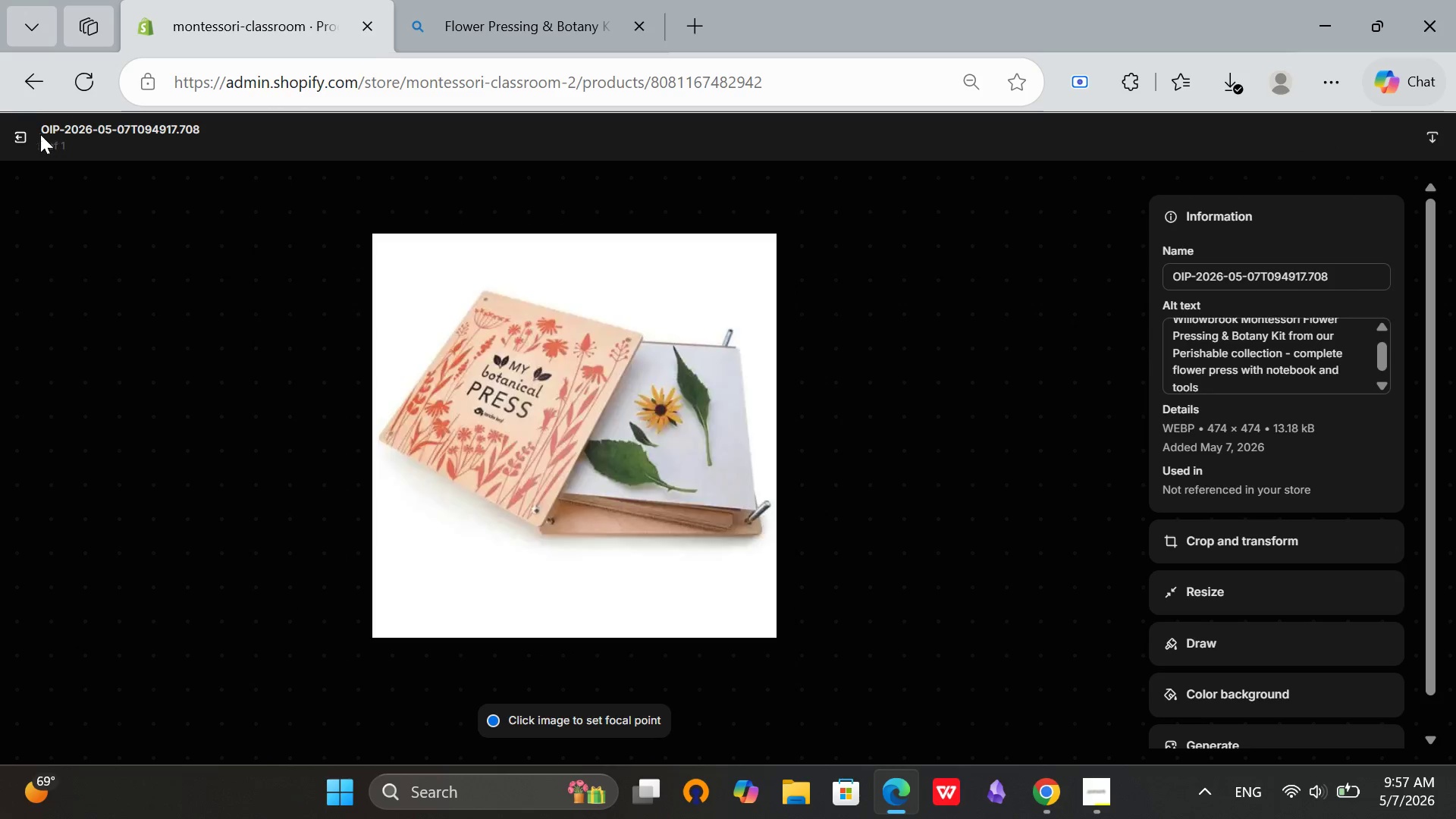 
left_click([21, 138])
 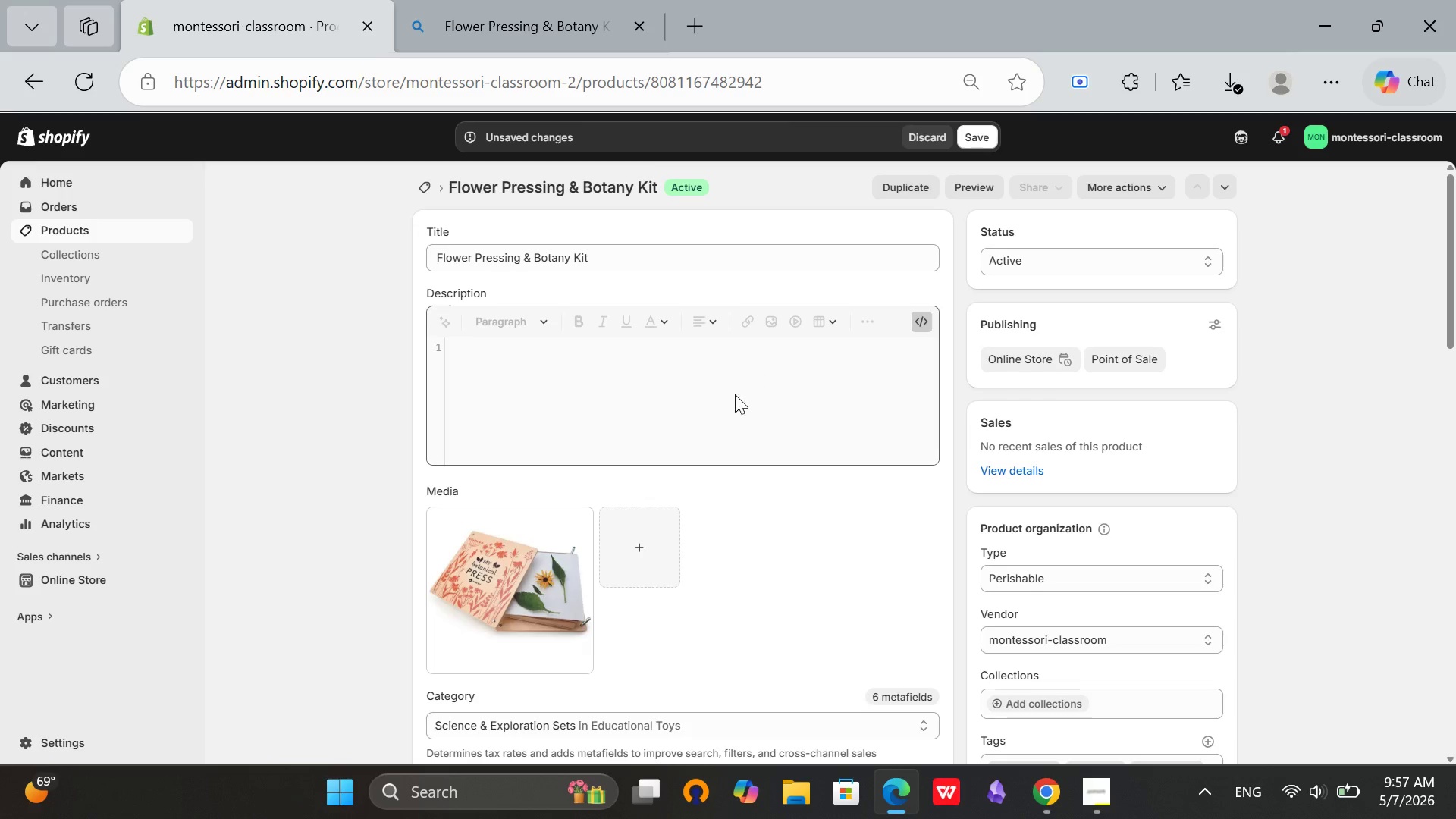 
scroll: coordinate [728, 497], scroll_direction: down, amount: 14.0
 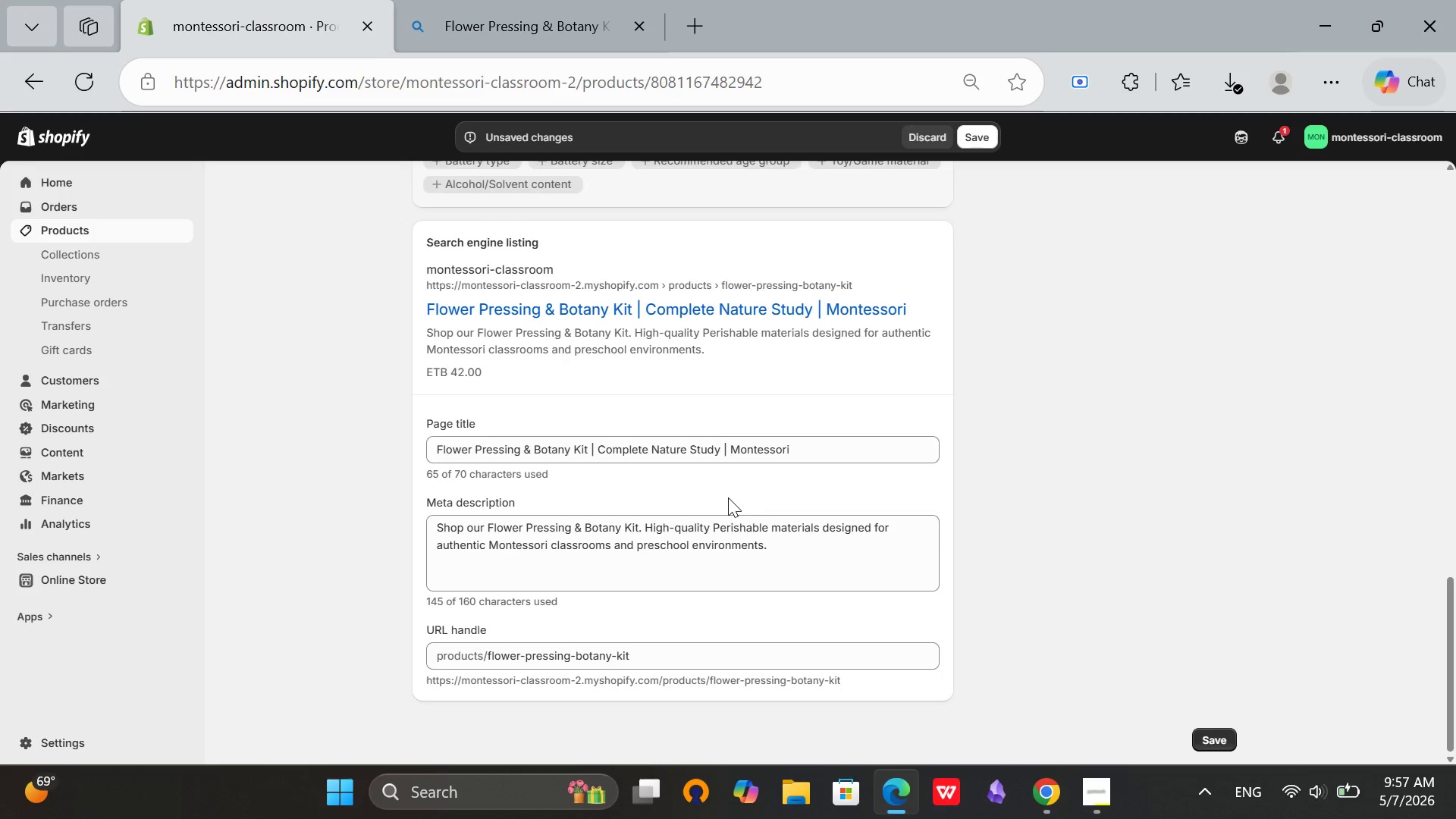 
left_click([675, 403])
 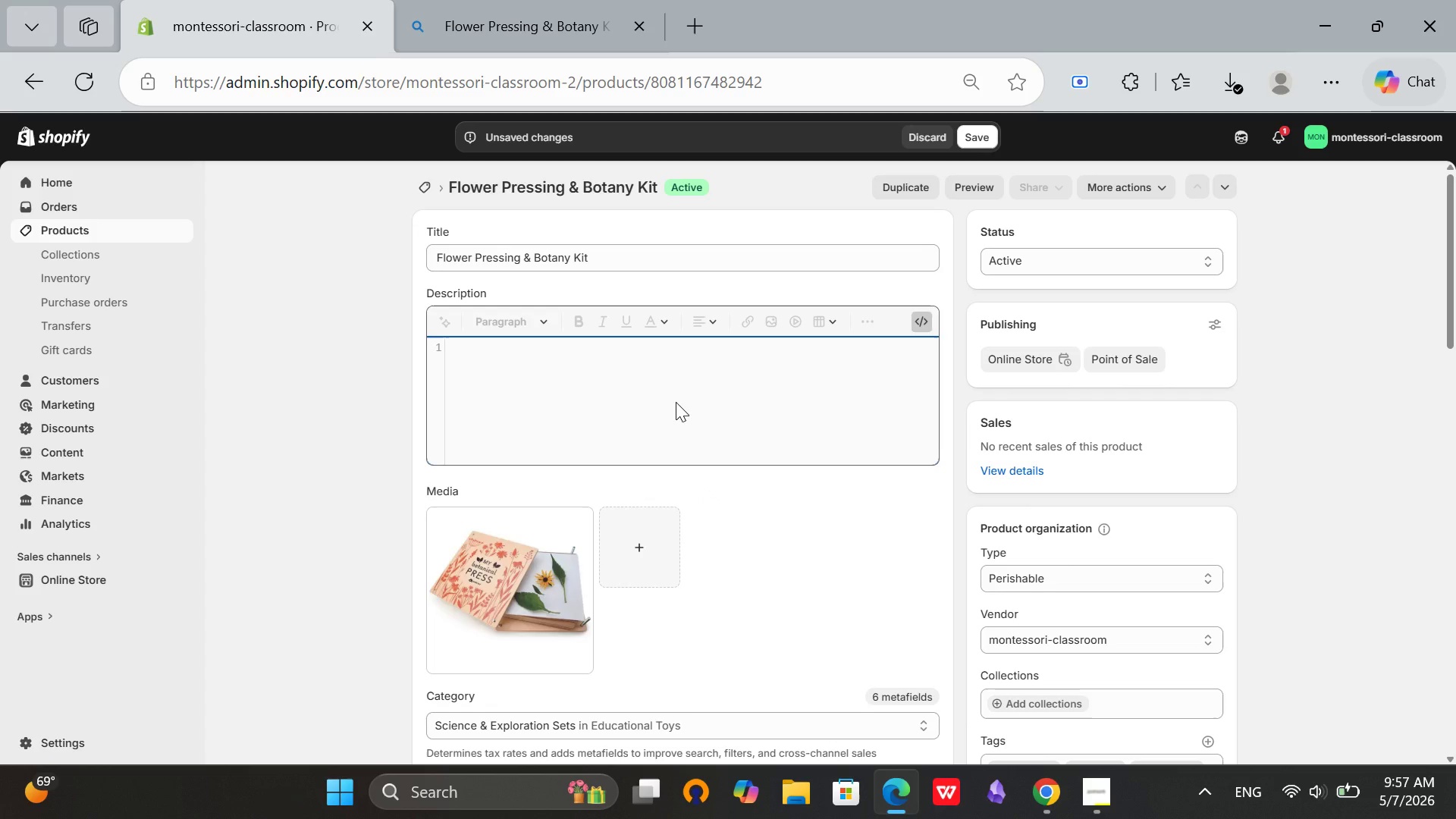 
scroll: coordinate [728, 497], scroll_direction: up, amount: 18.0
 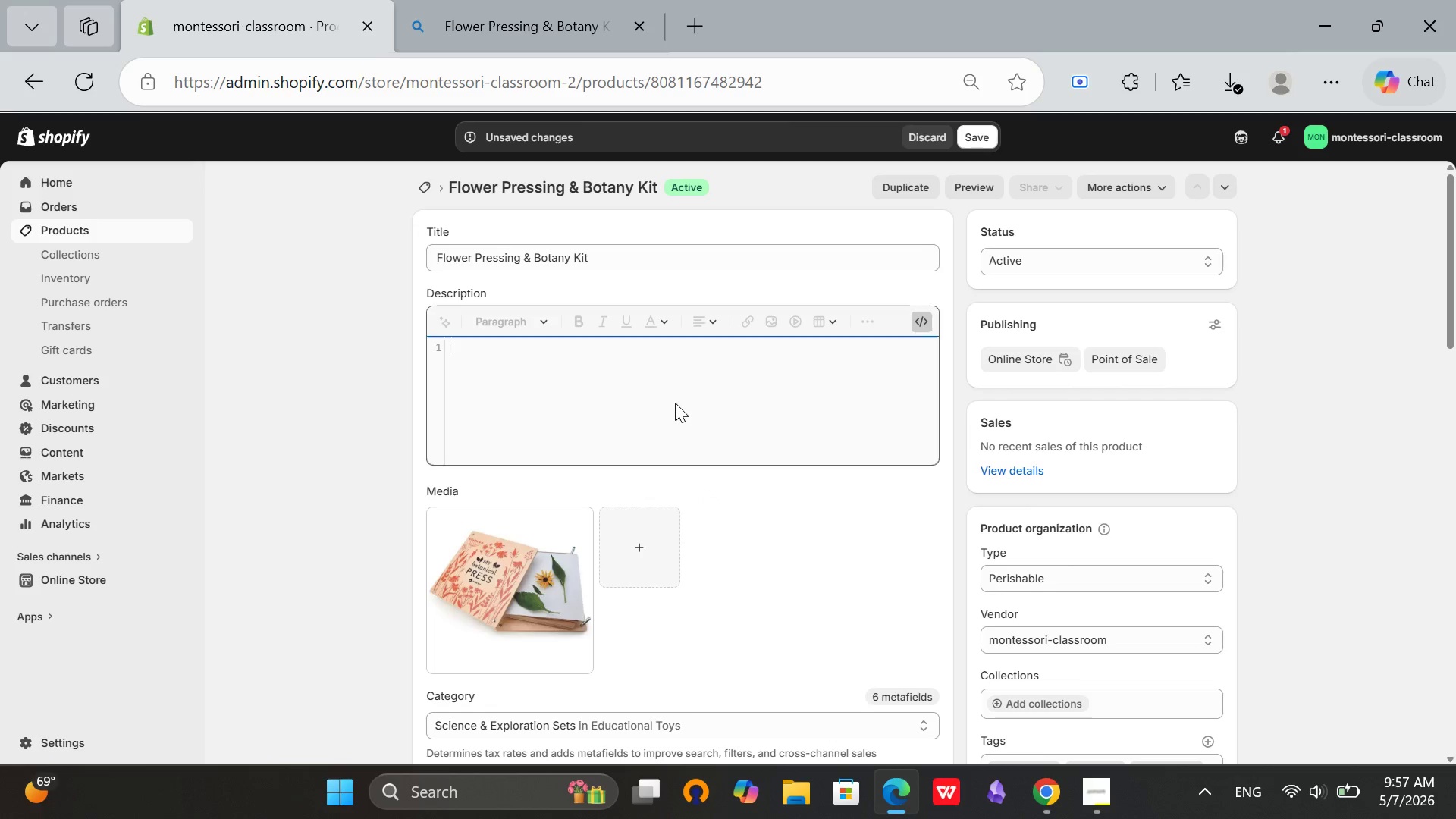 
type(<div)
 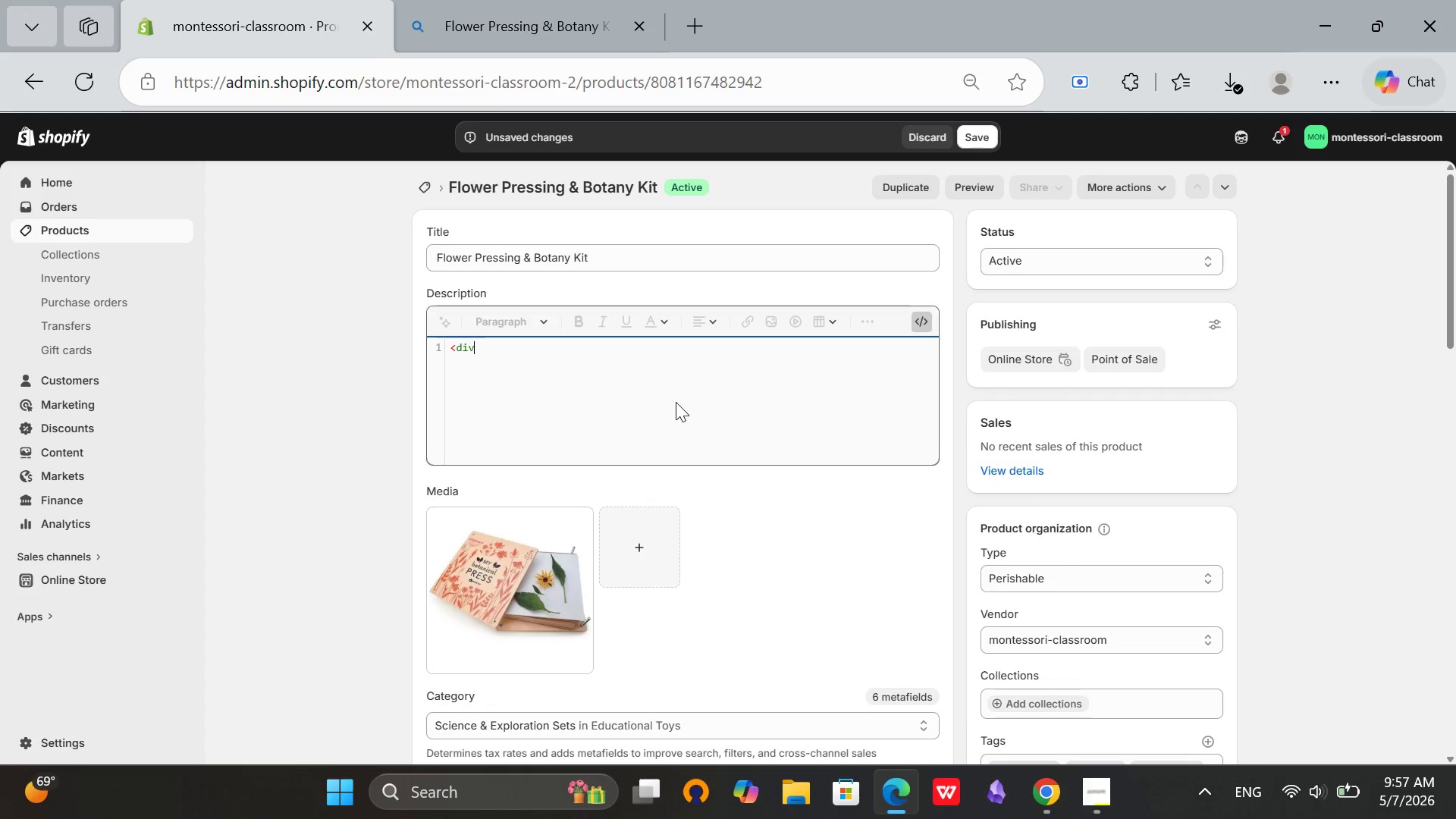 
wait(7.06)
 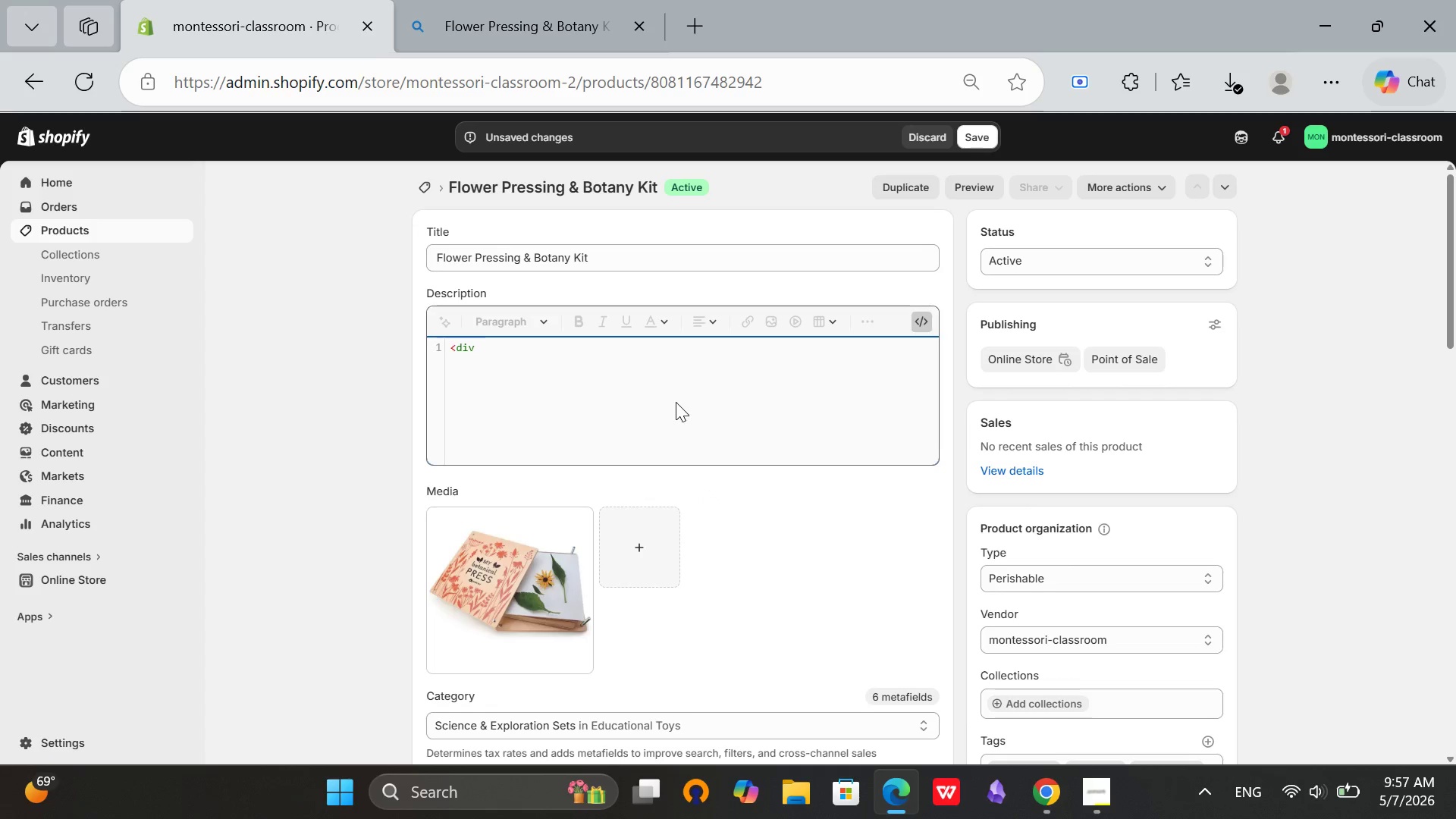 
type( class=")
 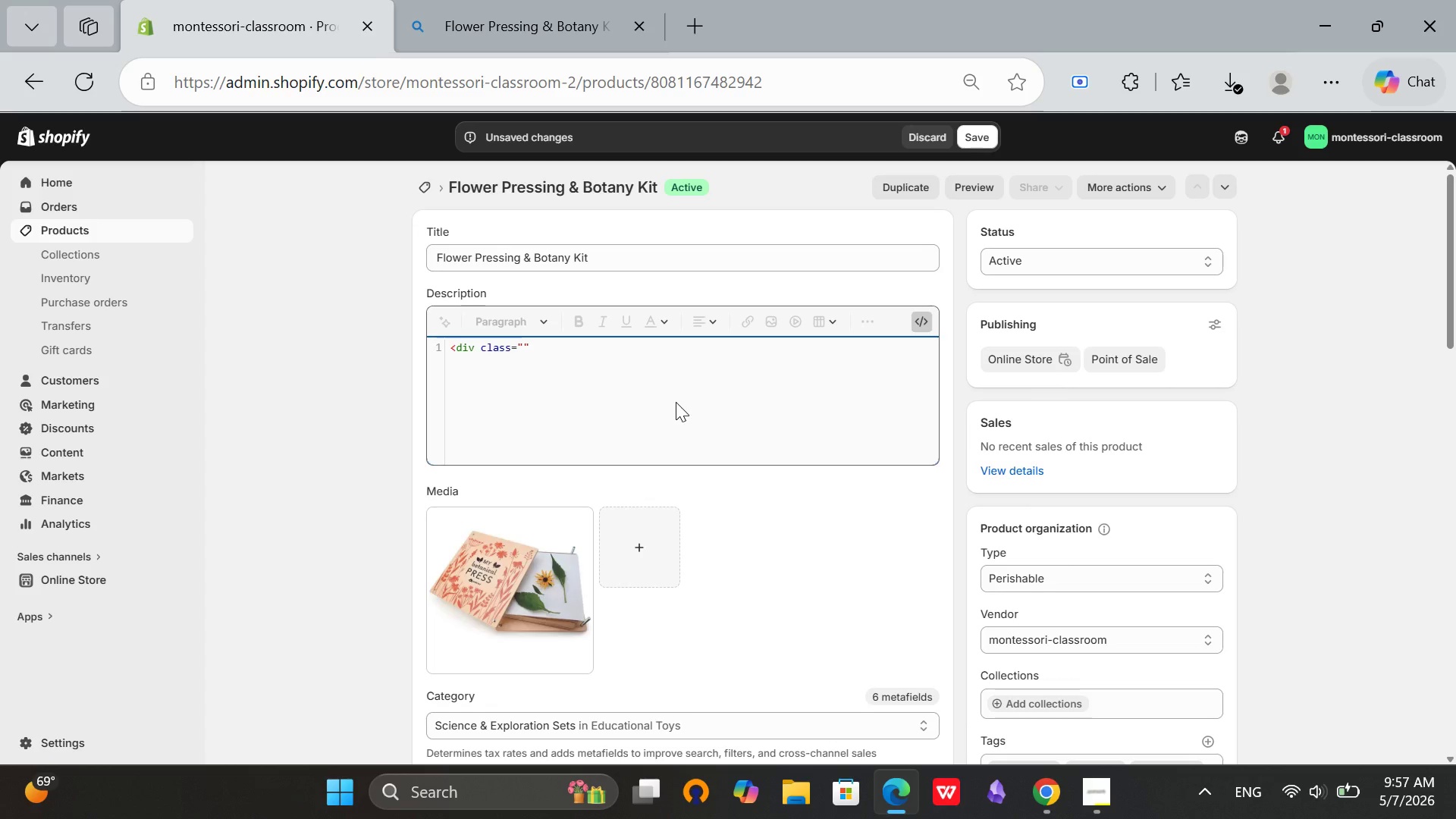 
key(ArrowRight)
 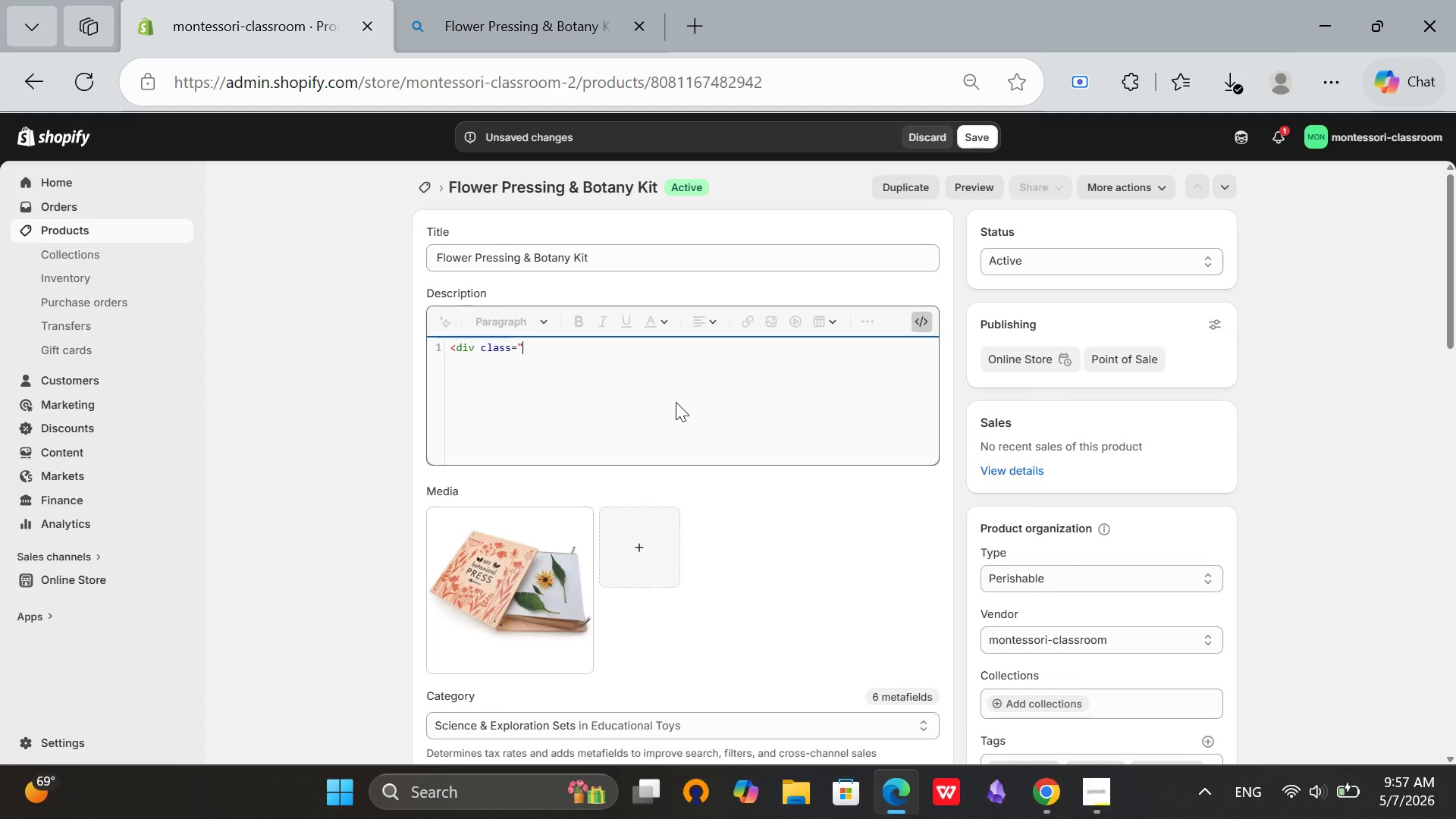 
hold_key(key=Backspace, duration=1.53)
 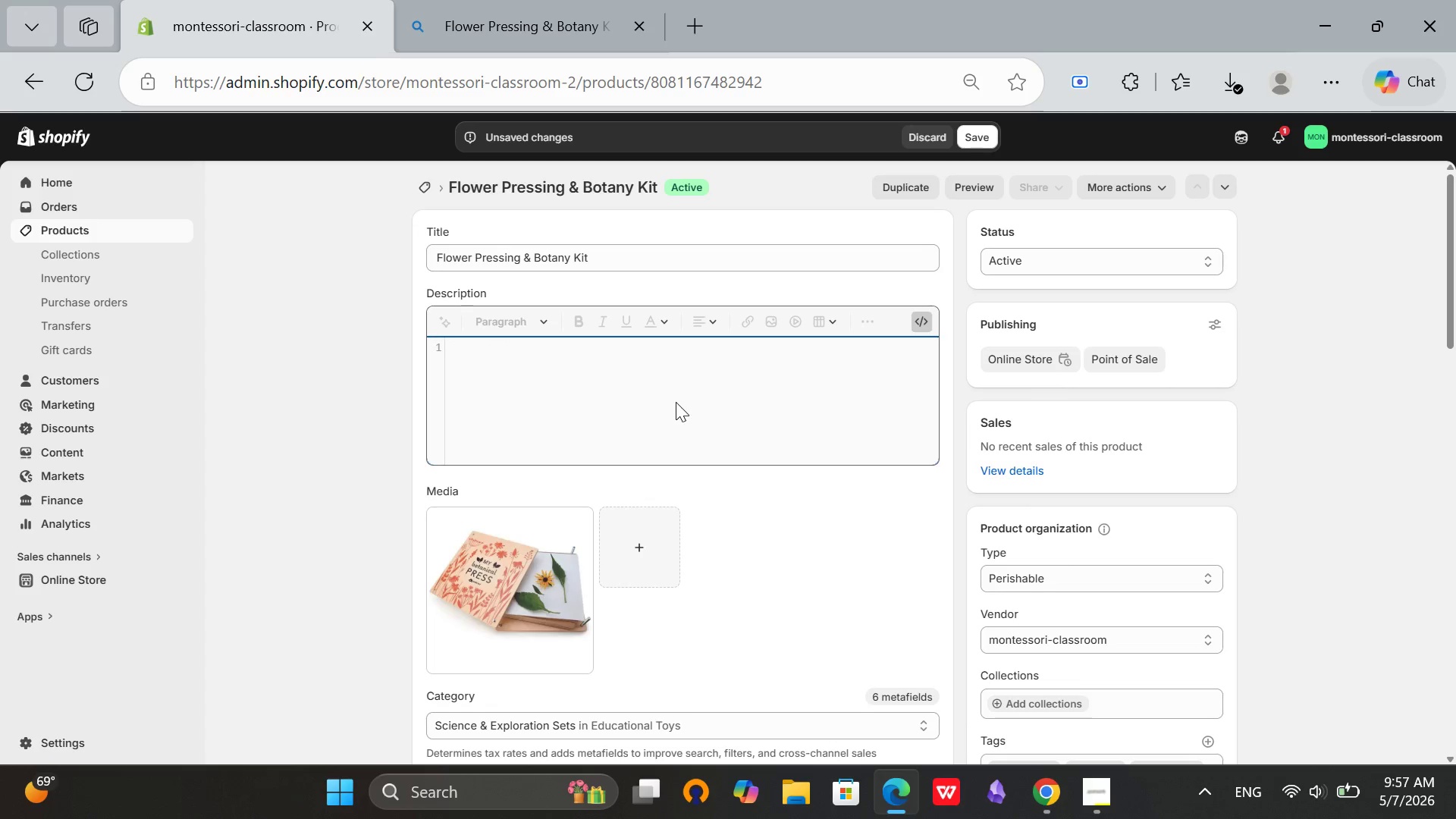 
type(<h3>Presserve)
key(Backspace)
key(Backspace)
key(Backspace)
key(Backspace)
key(Backspace)
type(erve and Study Flowers - Completen)
key(Backspace)
type( Pressing Kit</h3>)
 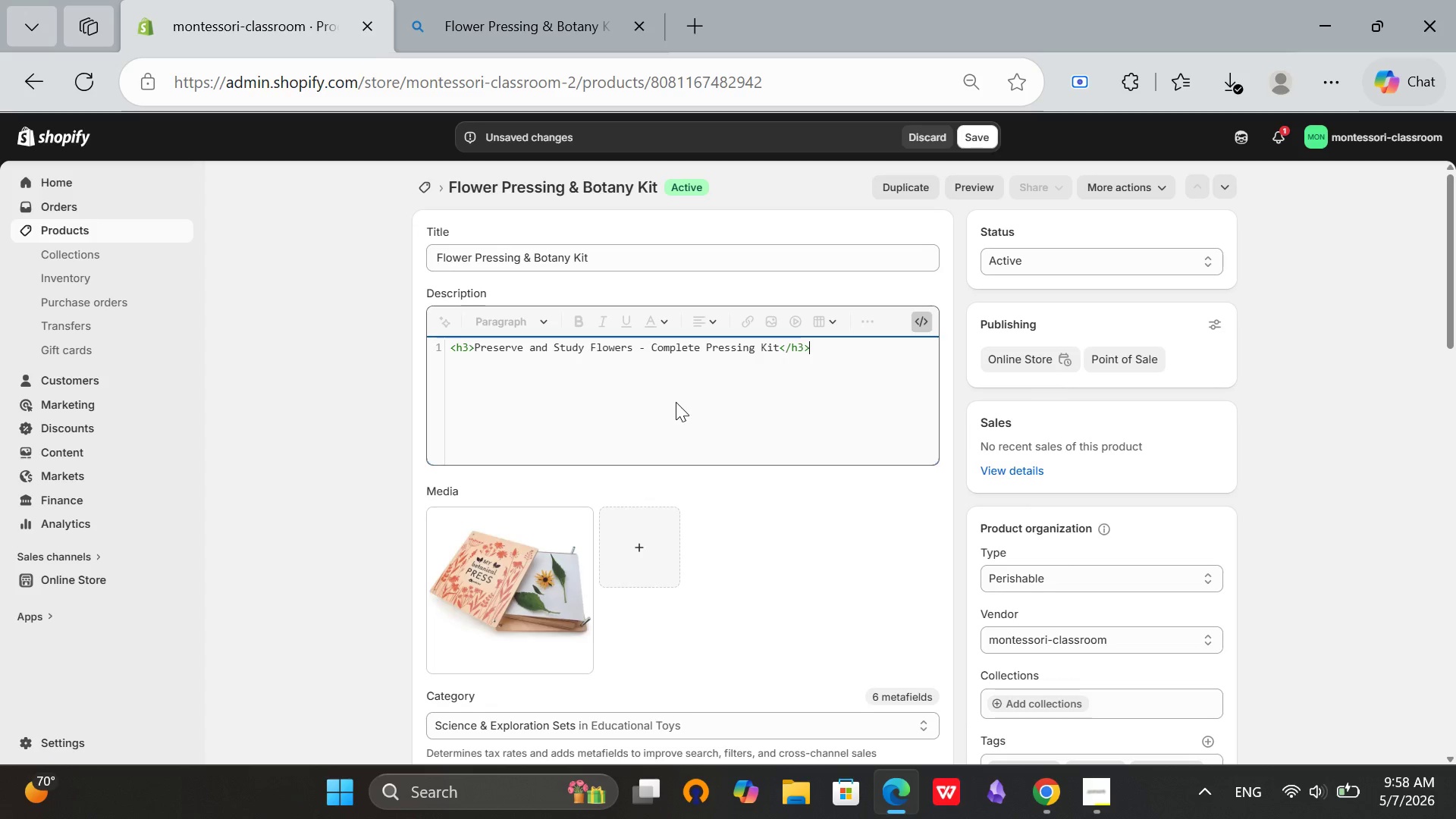 
key(Enter)
 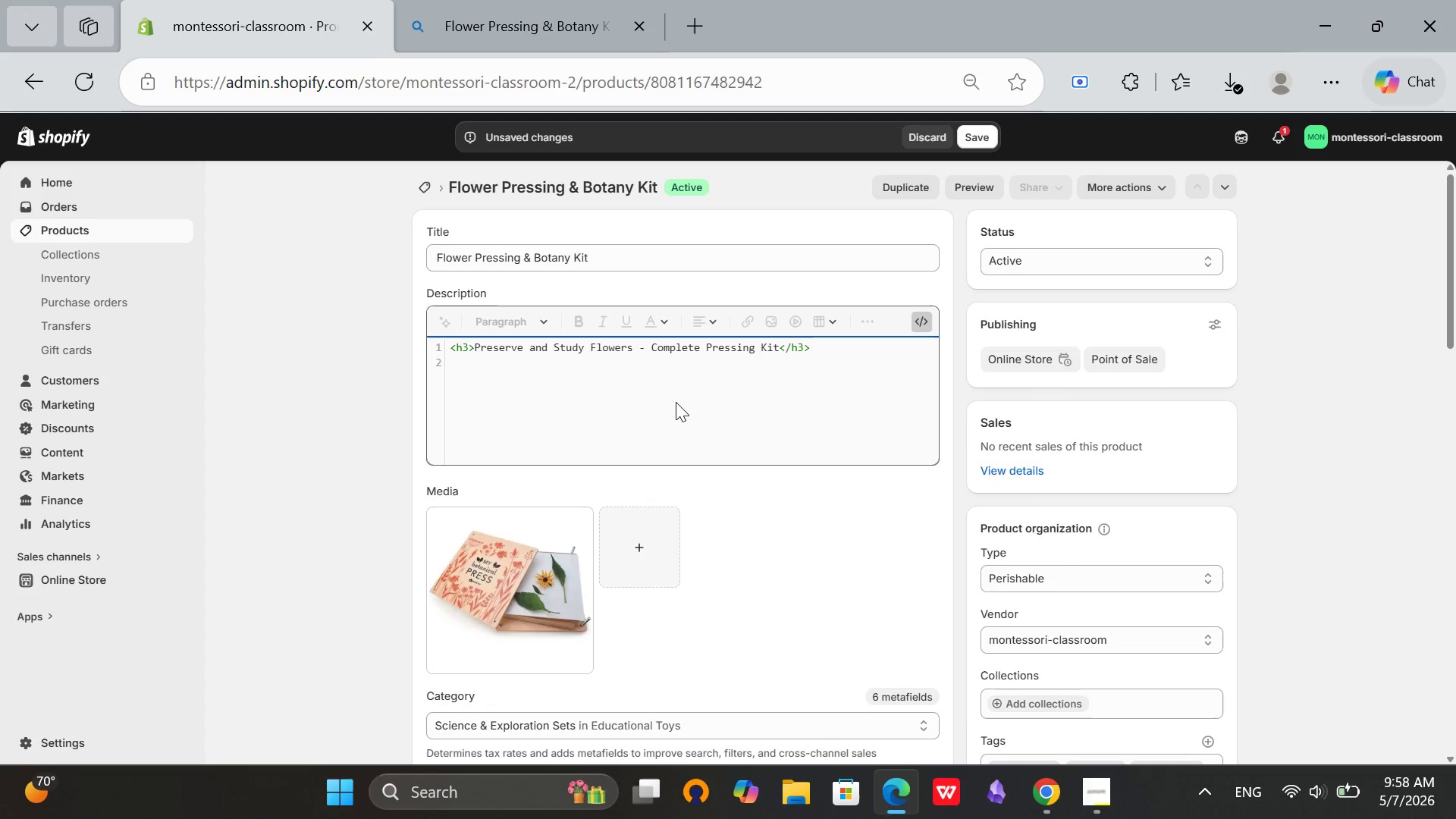 
type(<p>Preserve and Study )
 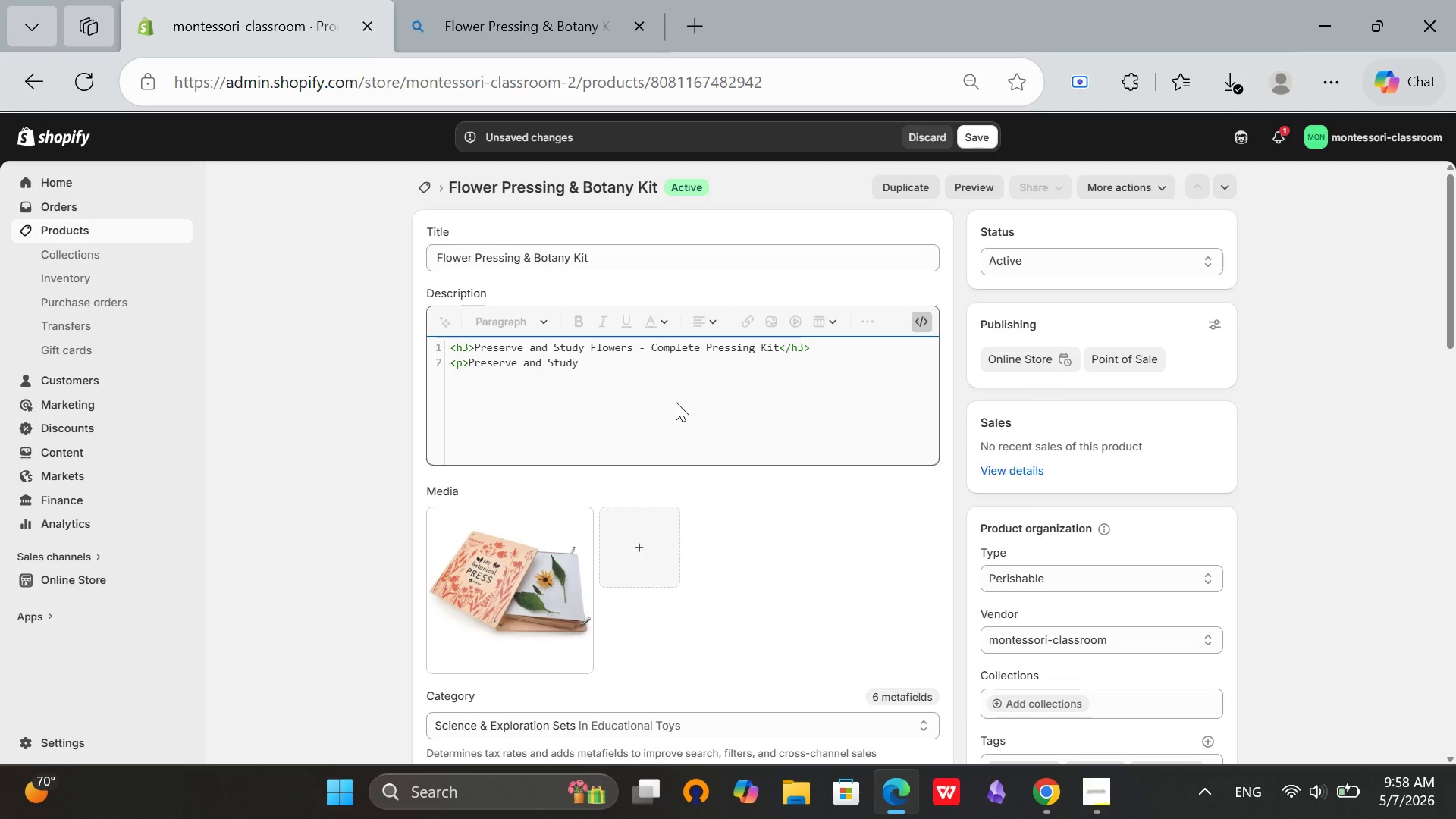 
hold_key(key=Backspace, duration=1.2)
 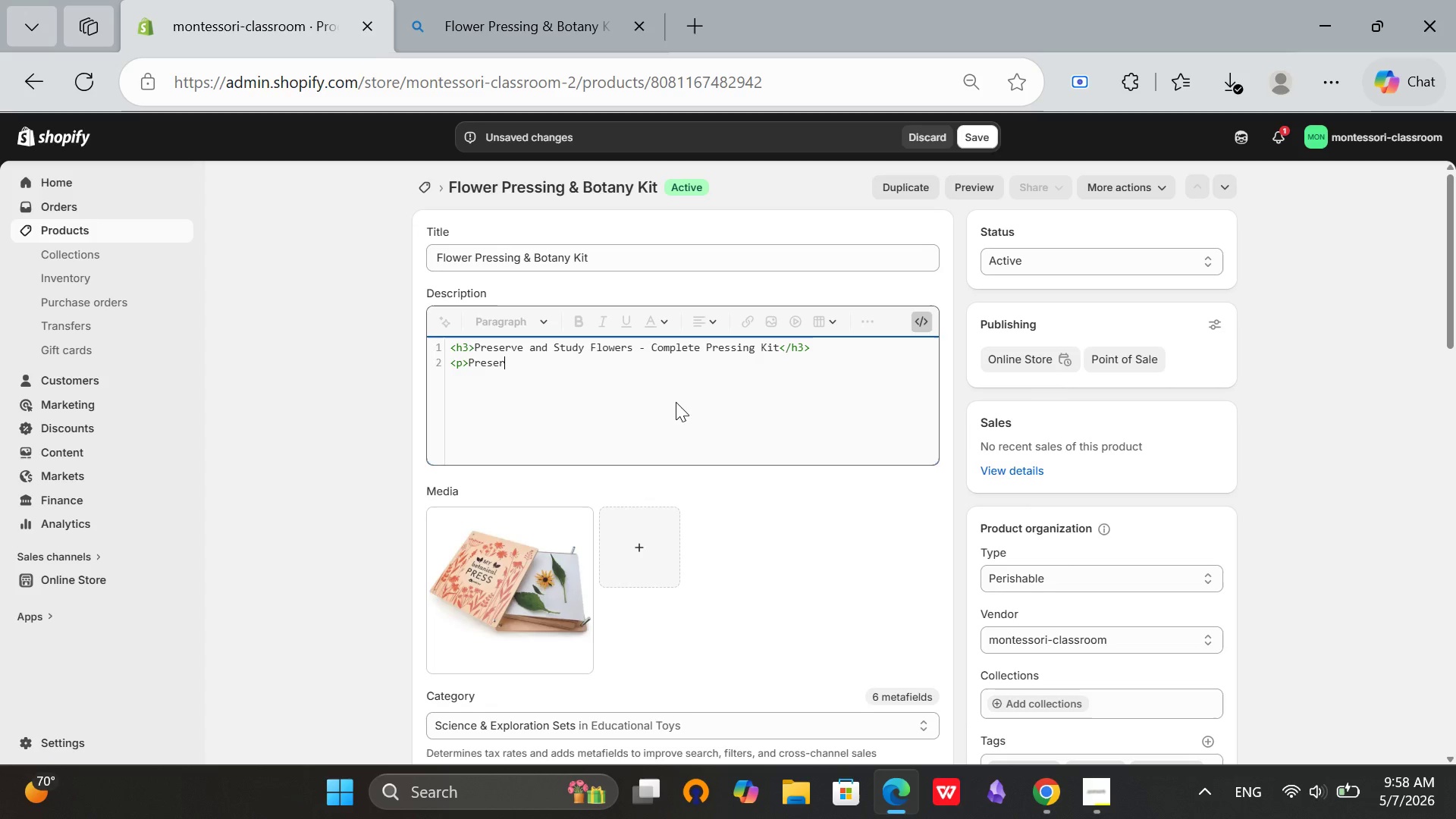 
hold_key(key=Backspace, duration=0.52)
 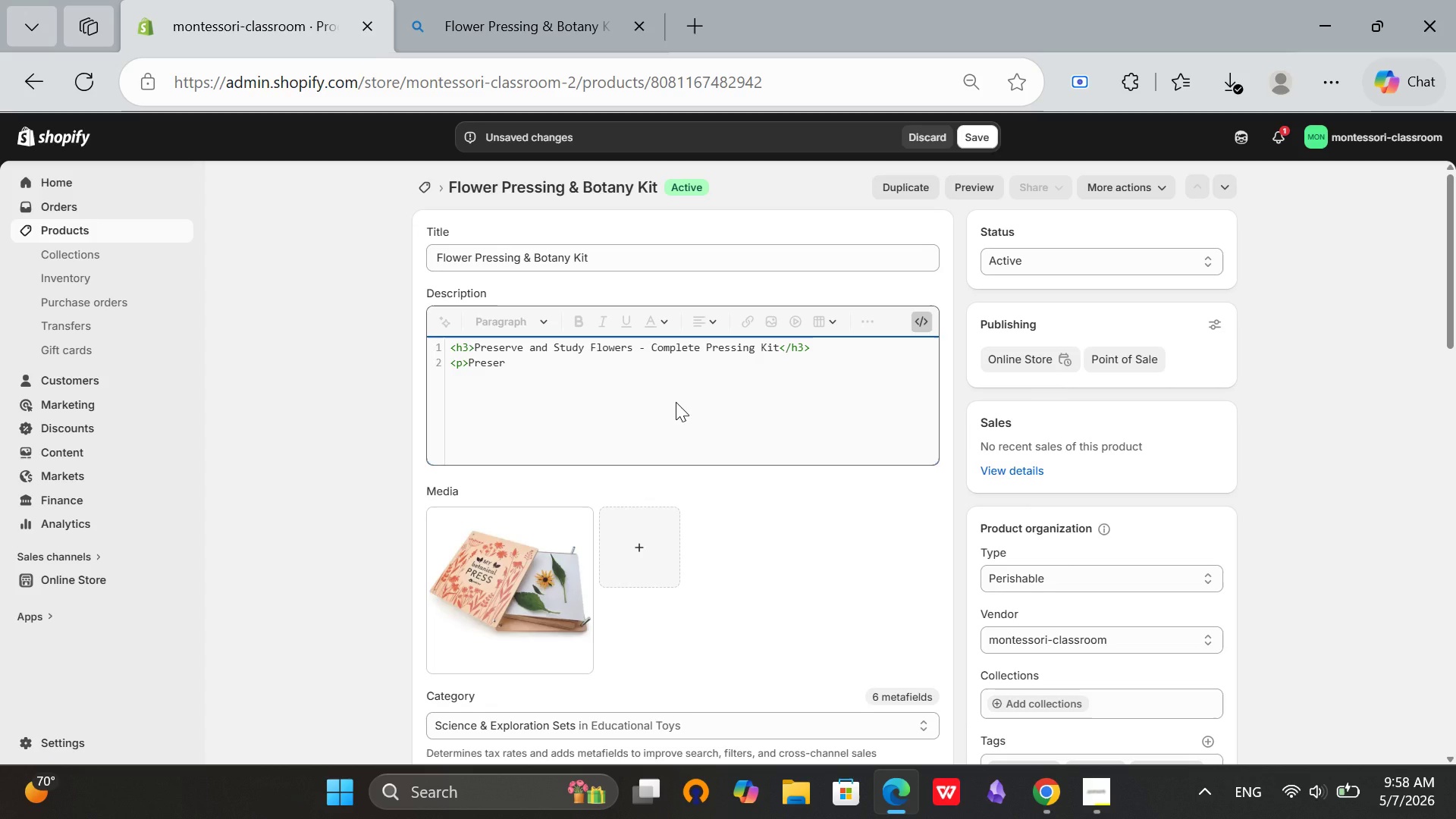 
key(Backspace)
 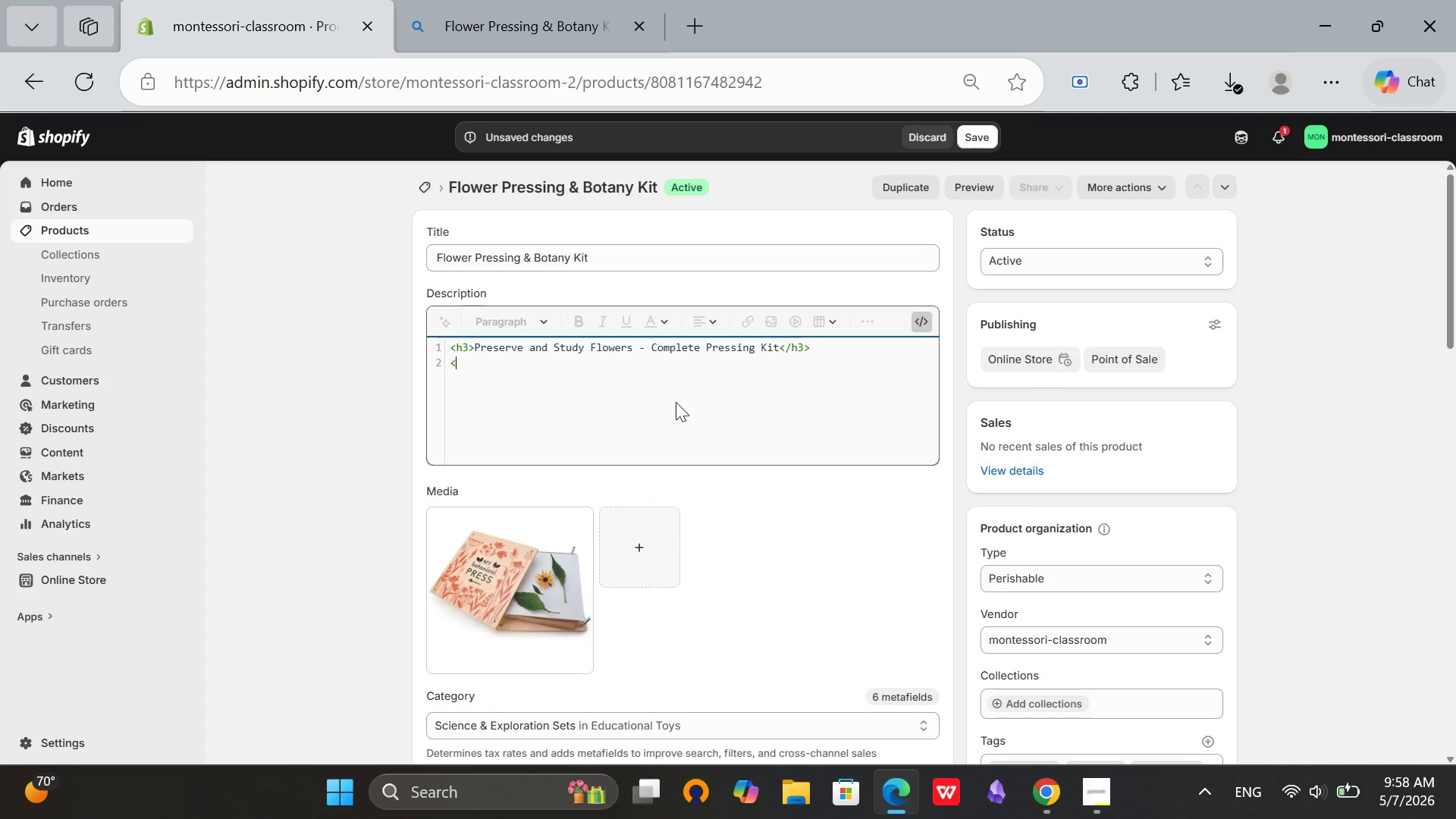 
key(Backspace)
 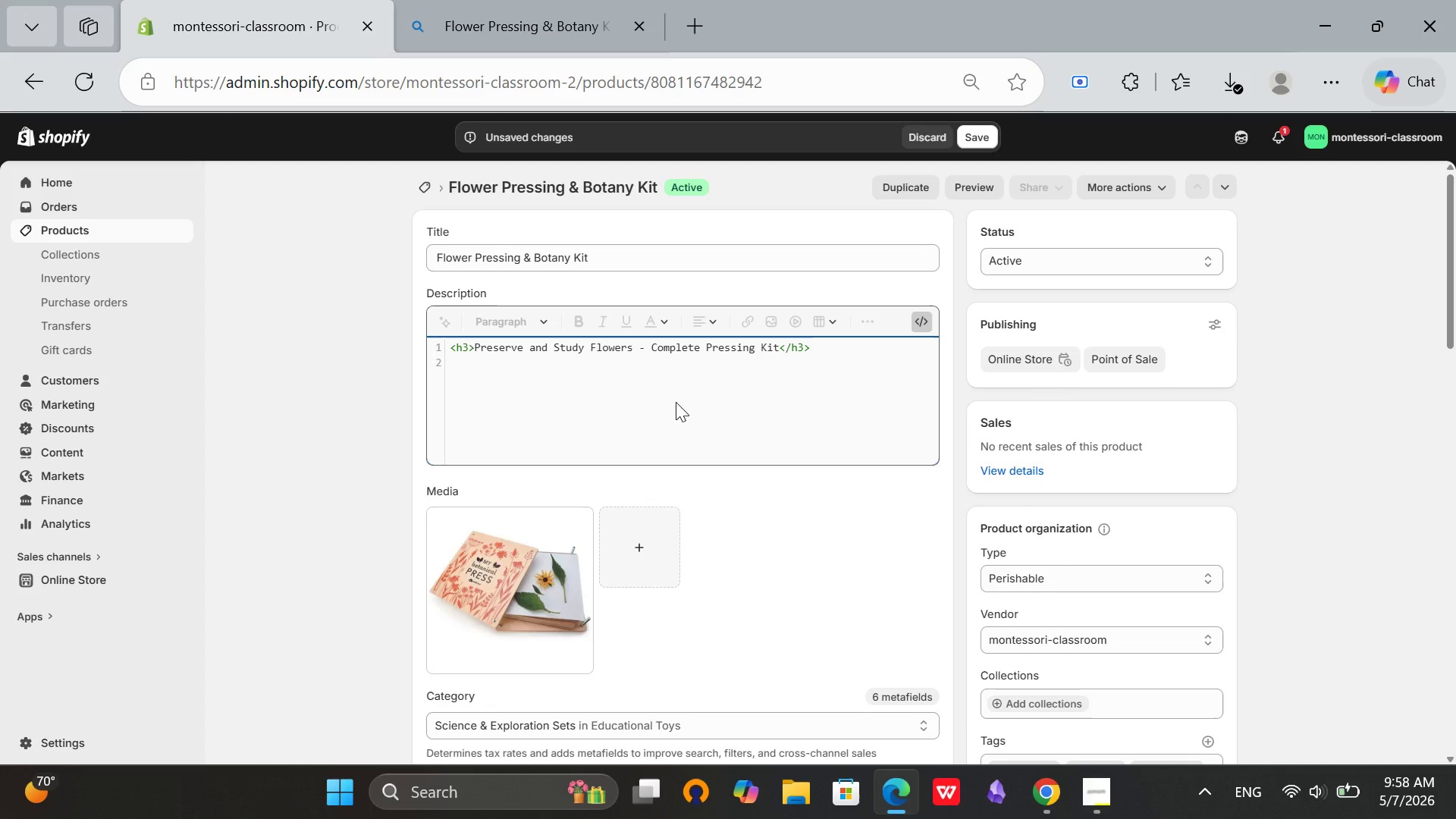 
key(Backspace)
 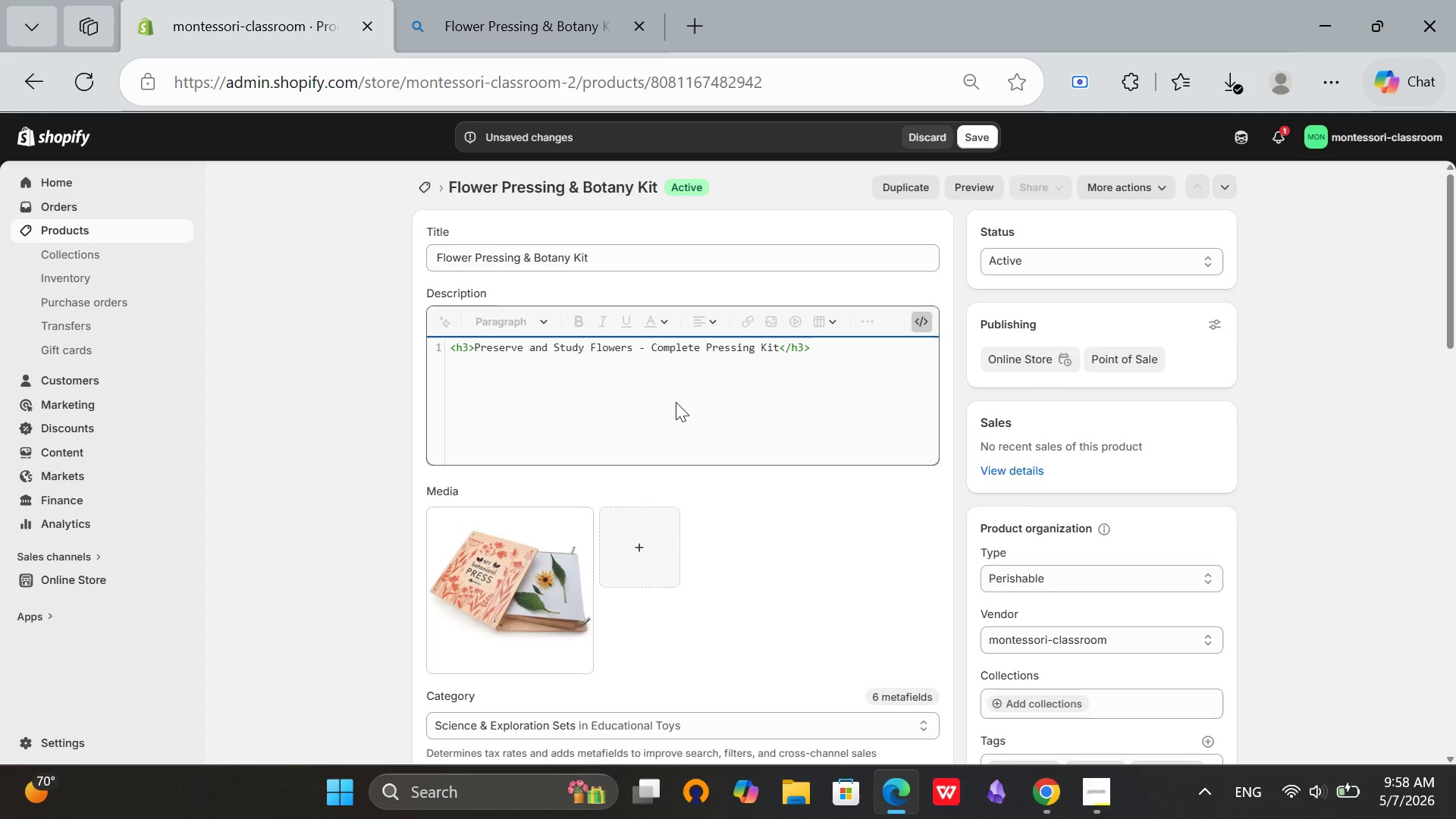 
key(Enter)
 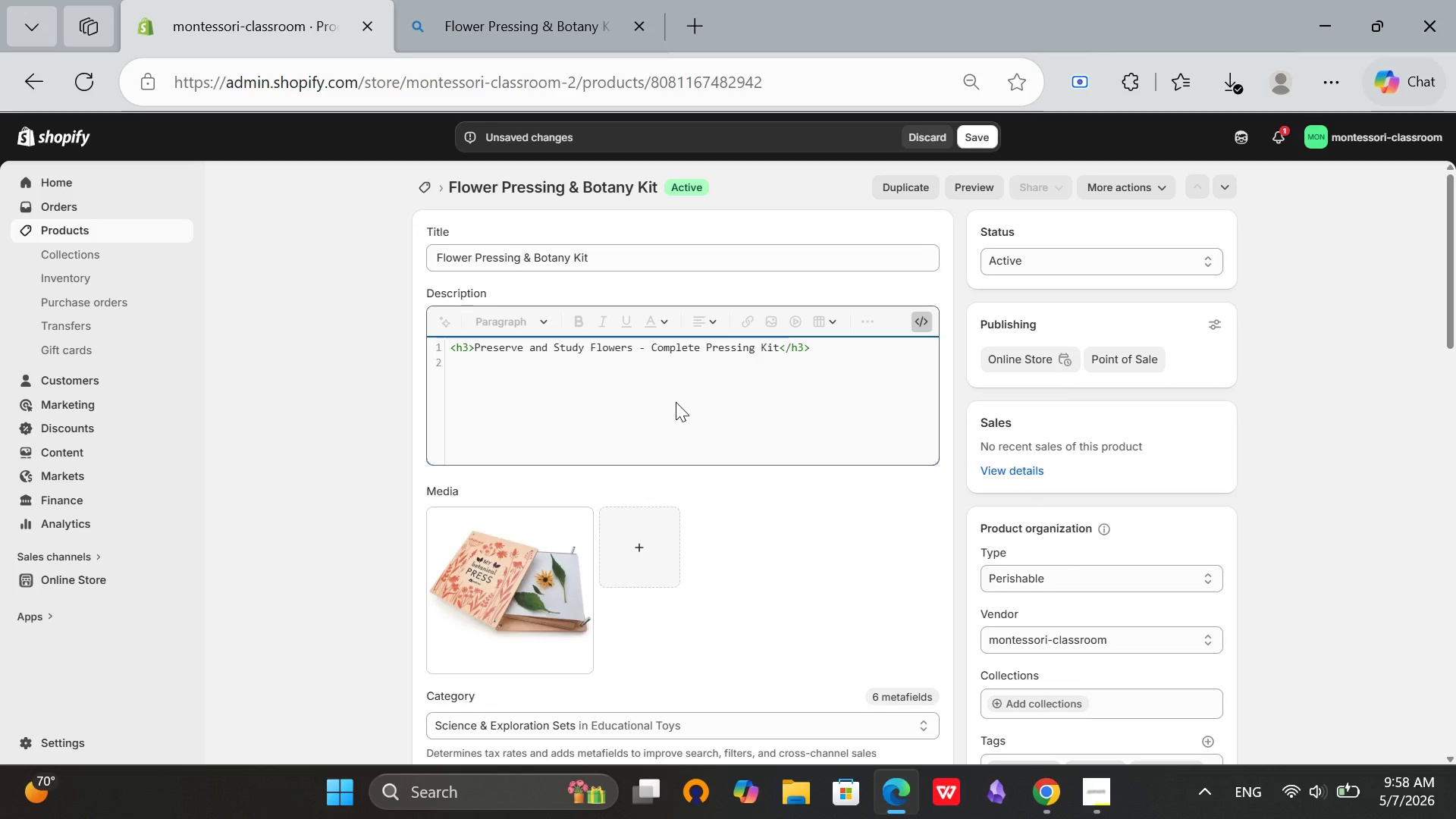 
type(<p>This complete flower pressing kit includes a 25cm x 25cm wodden)
key(Backspace)
key(Backspace)
key(Backspace)
key(Backspace)
type(oden flower press with straps, 20 sheets of absorbent paper, 10 sheets of corrugated cardboard, tweezers, magnifying f)
key(Backspace)
type(glass, and a botanical specimen notebook.</p>)
 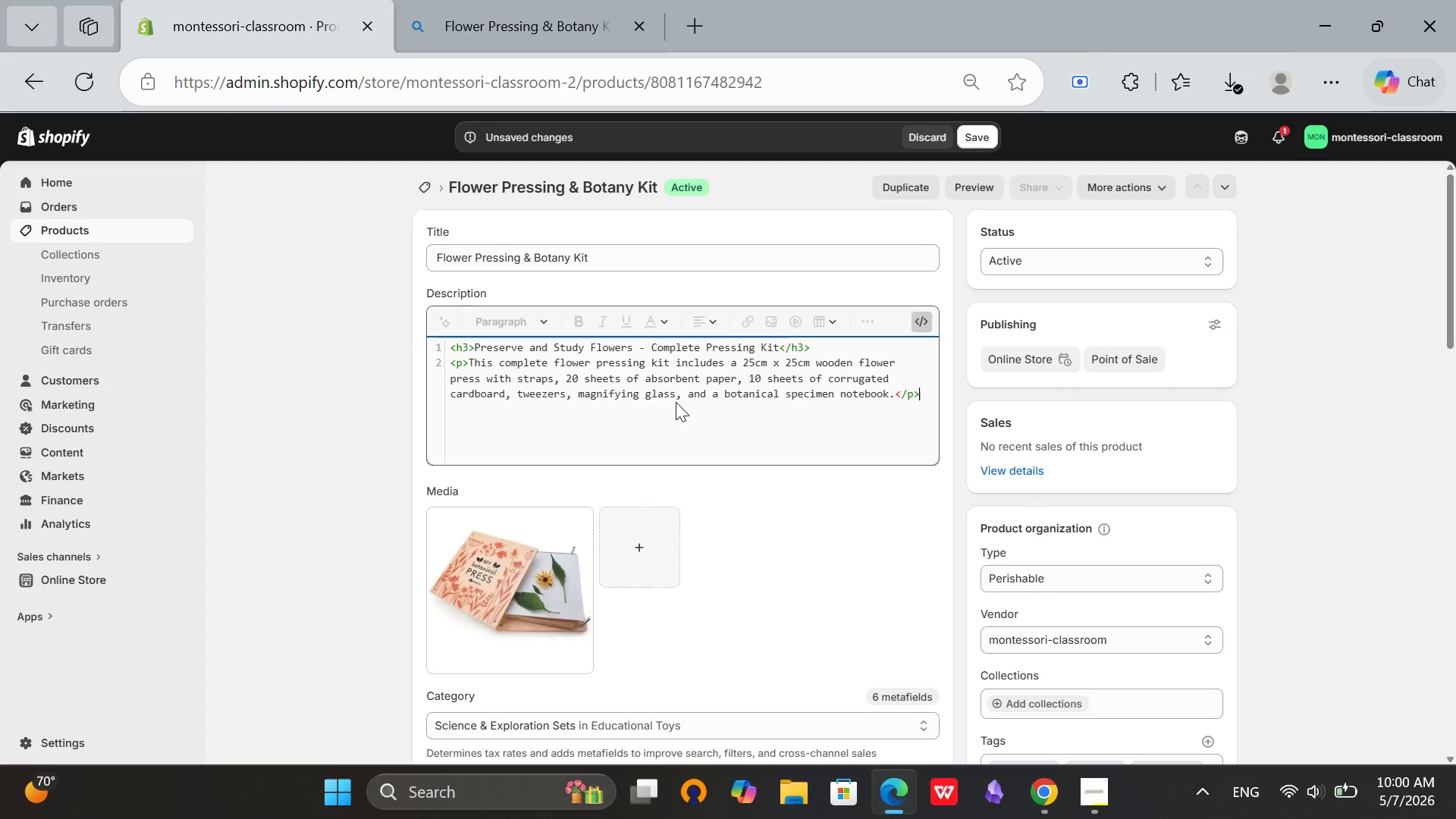 
key(Enter)
 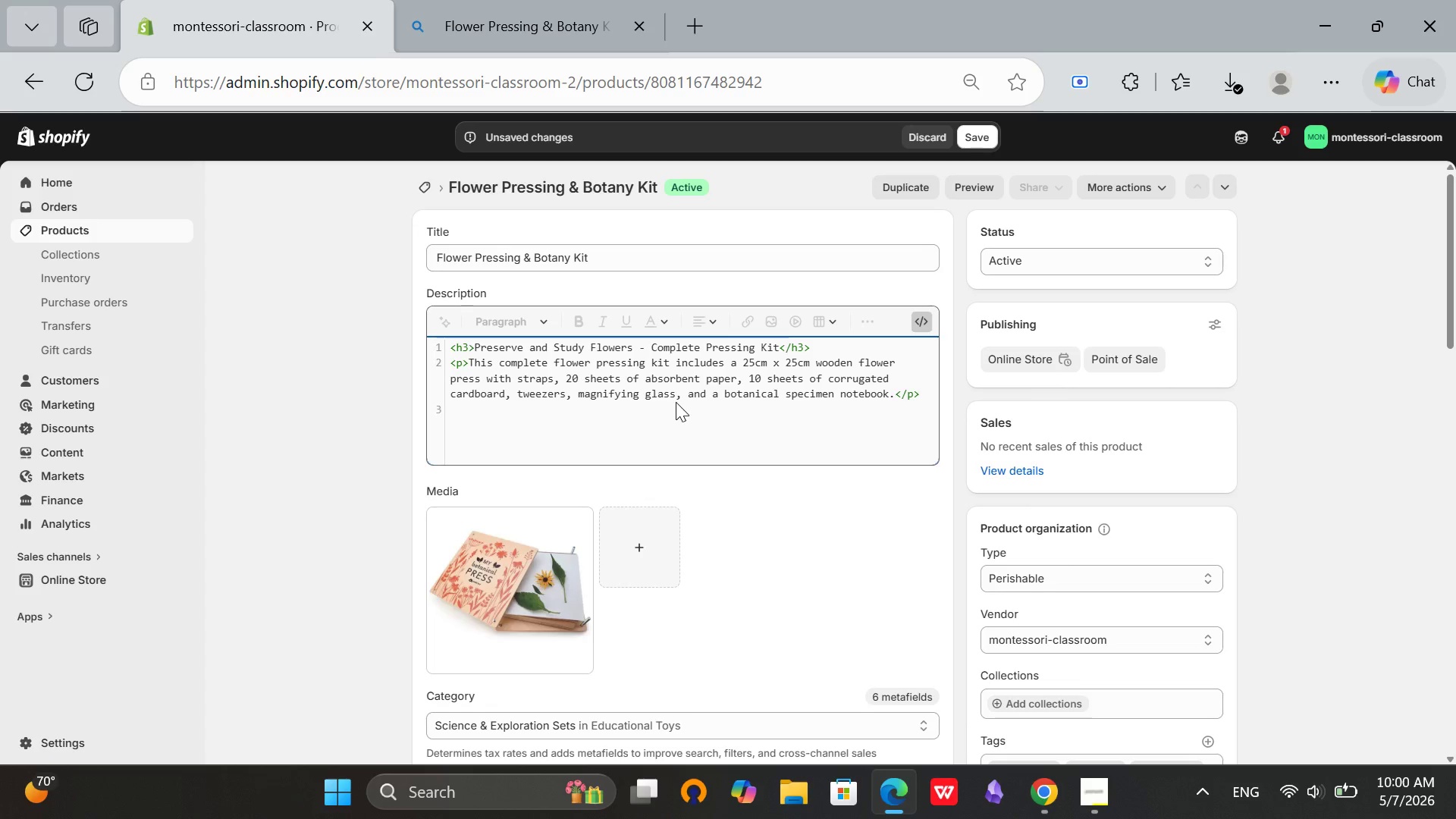 
type(<h4>Product Highlights:</h4>)
 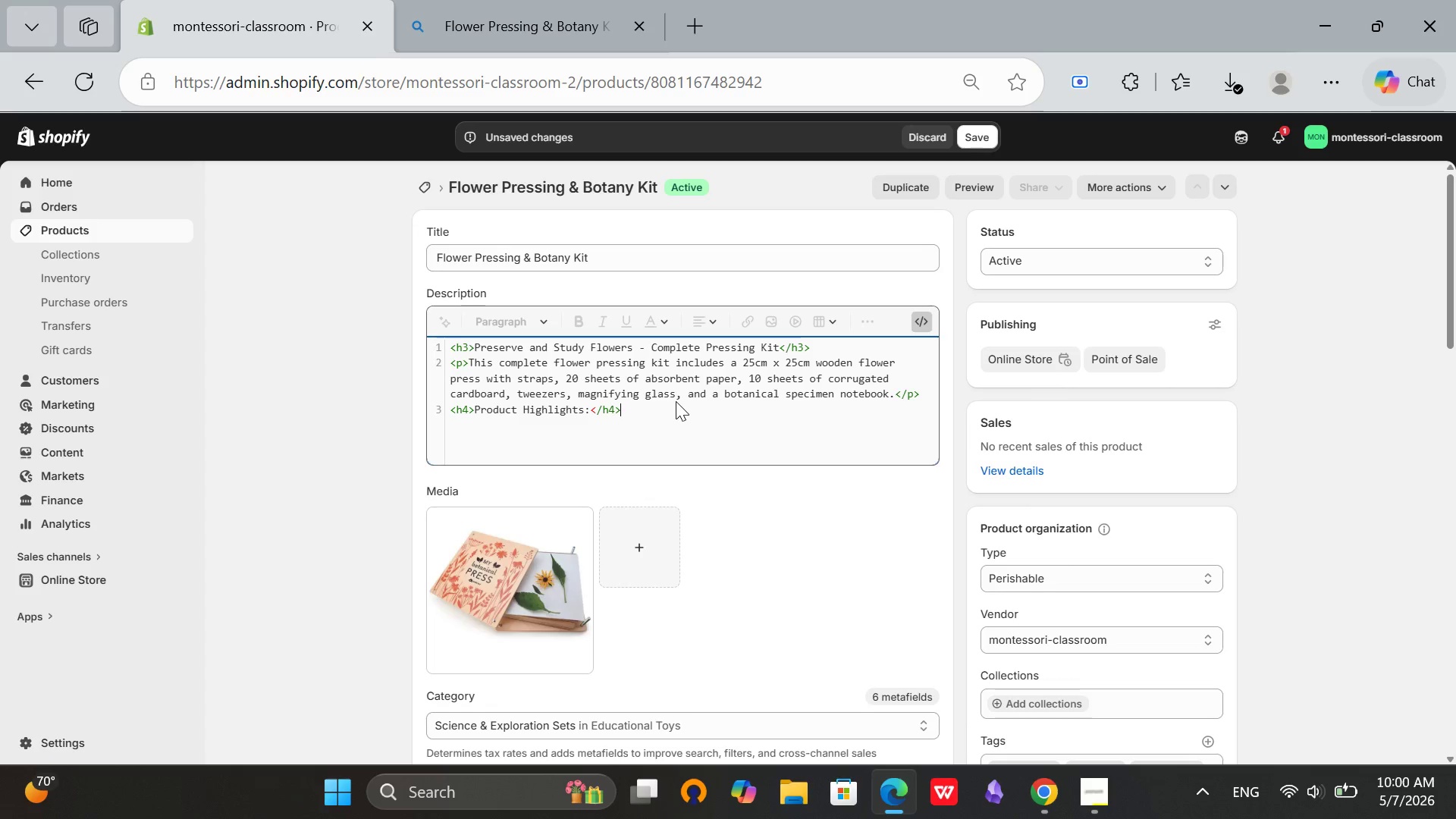 
key(Enter)
 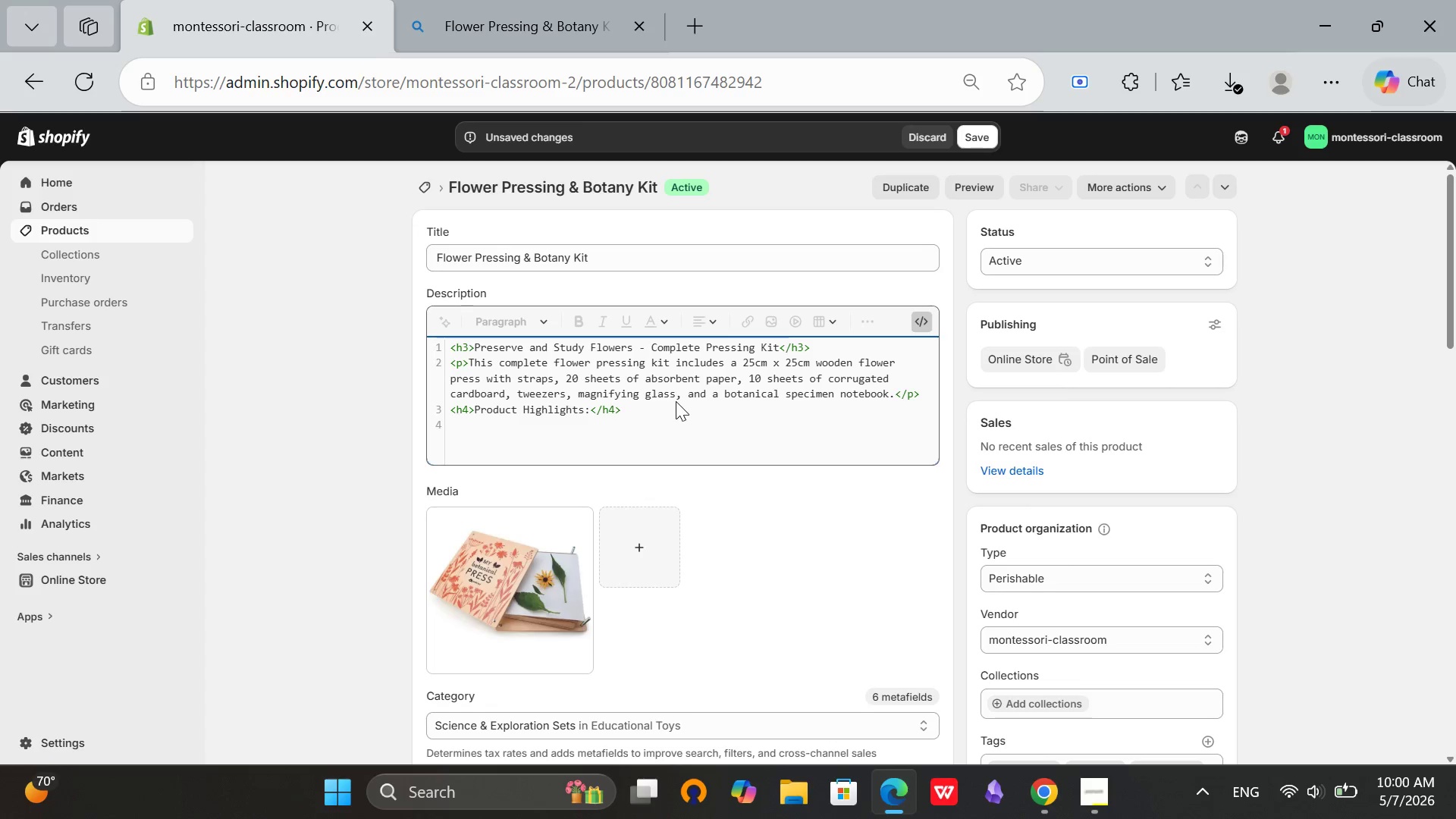 
type(<ul>)
 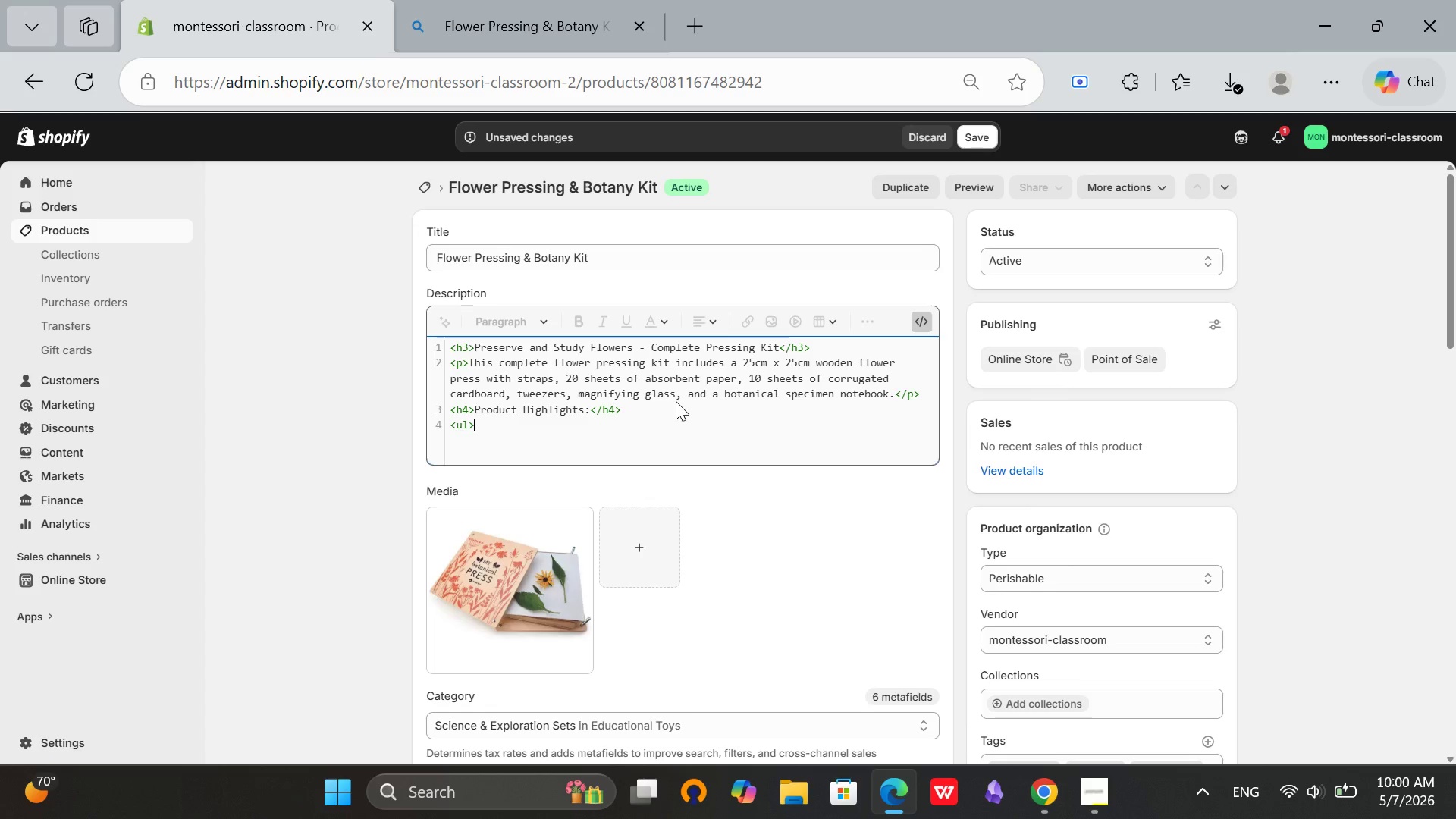 
key(Enter)
 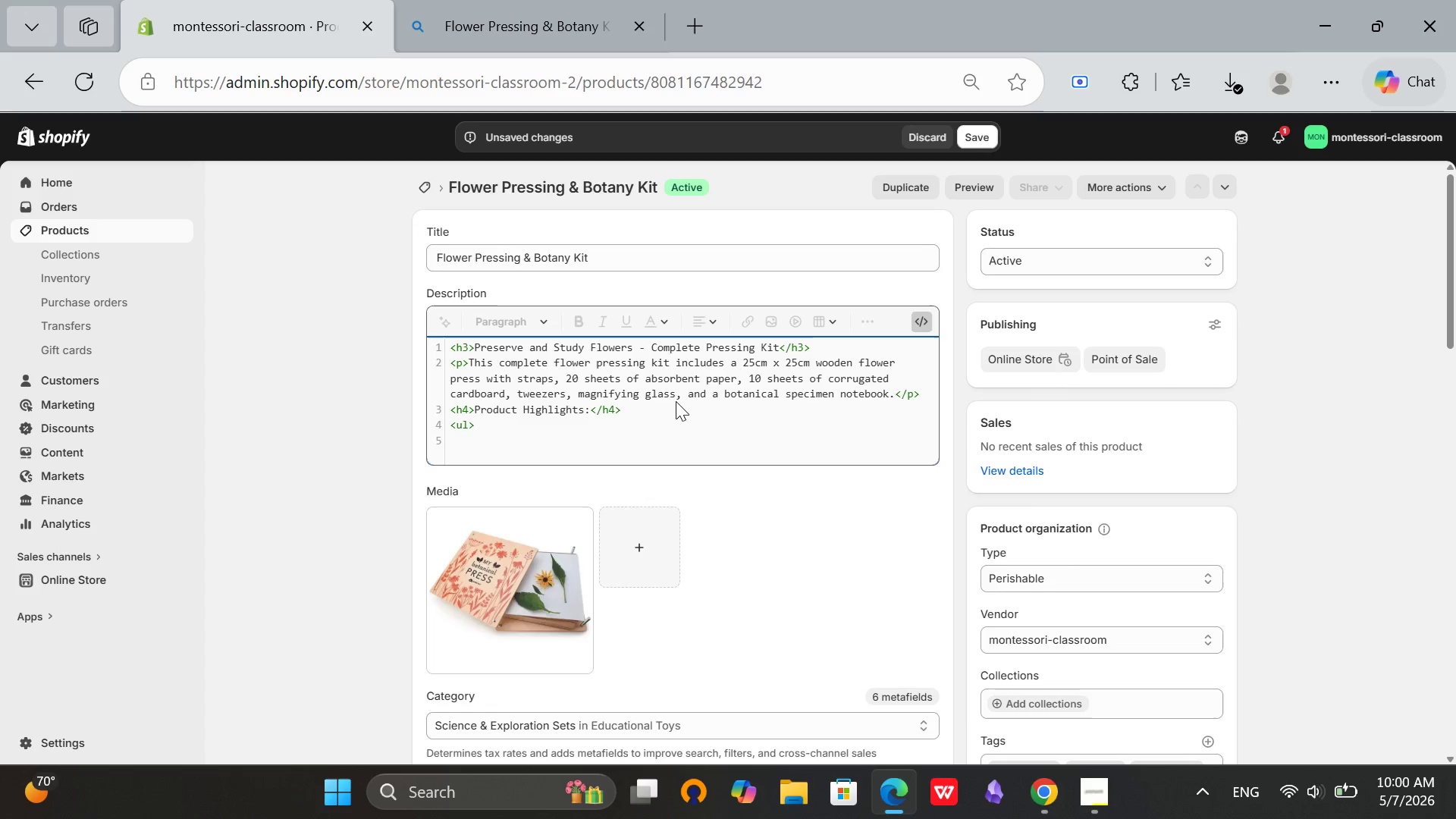 
type(<li> Solid wood flower press (25cm x 25cm)
 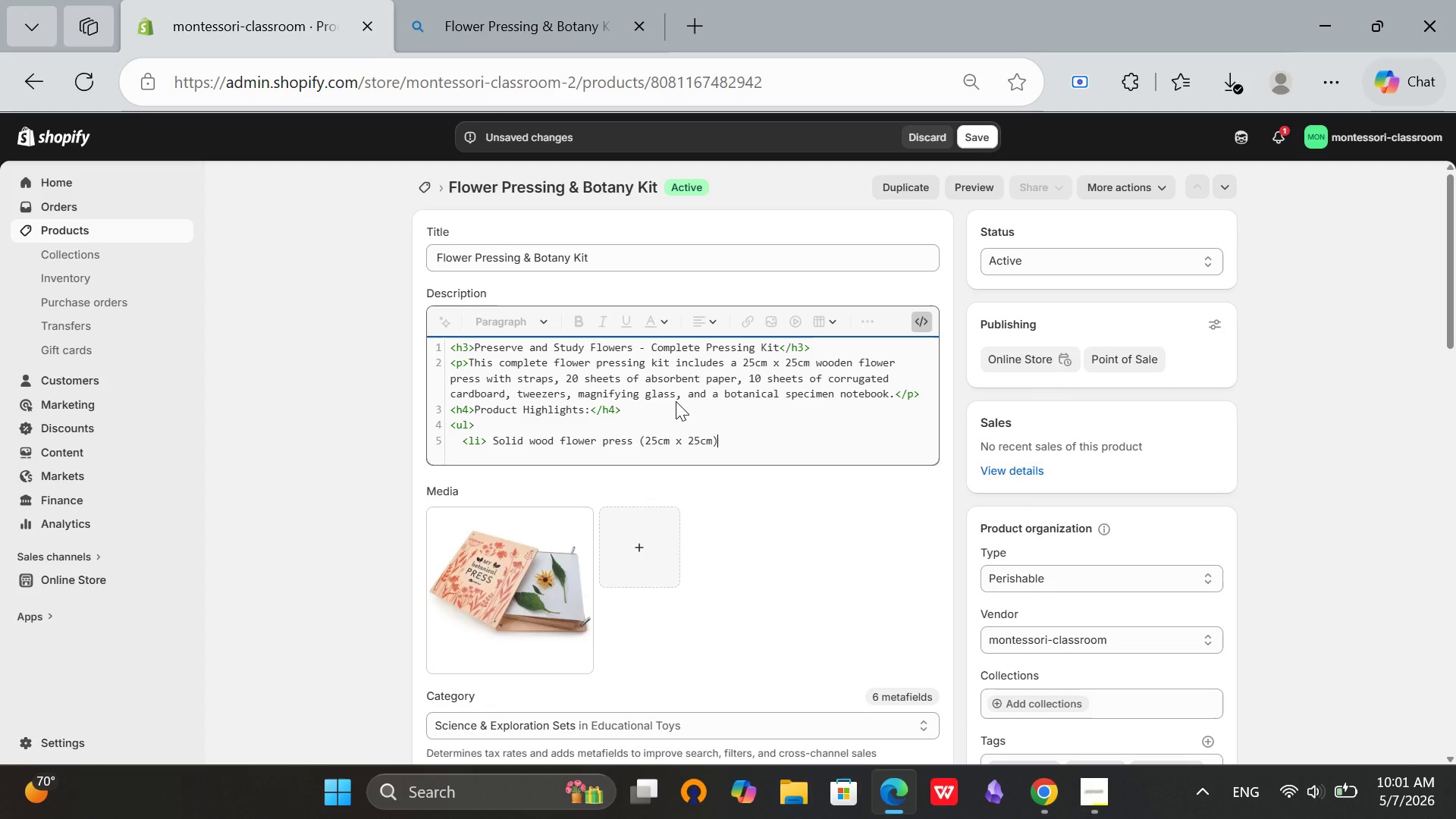 
key(ArrowRight)
 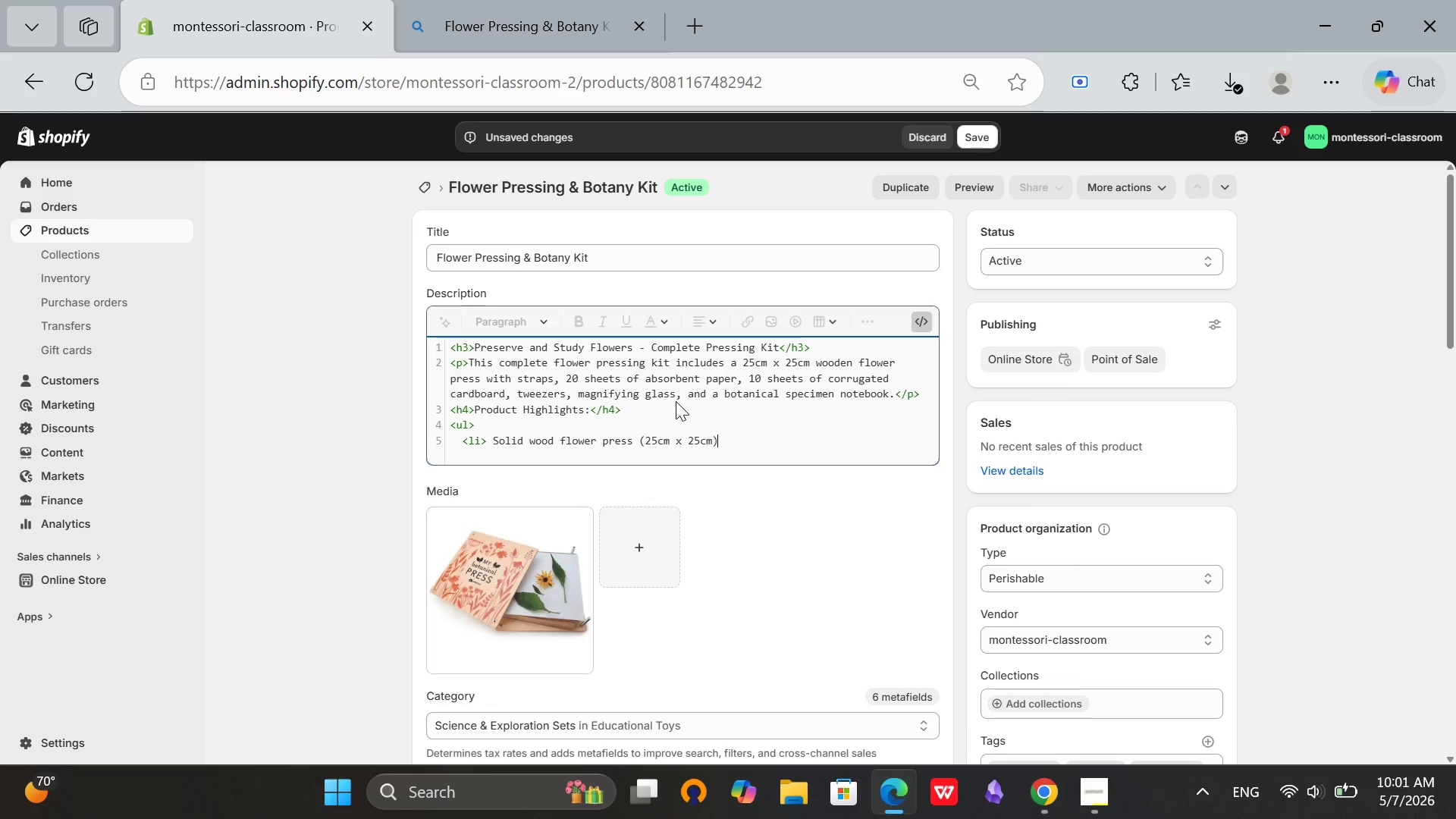 
type(</li>)
 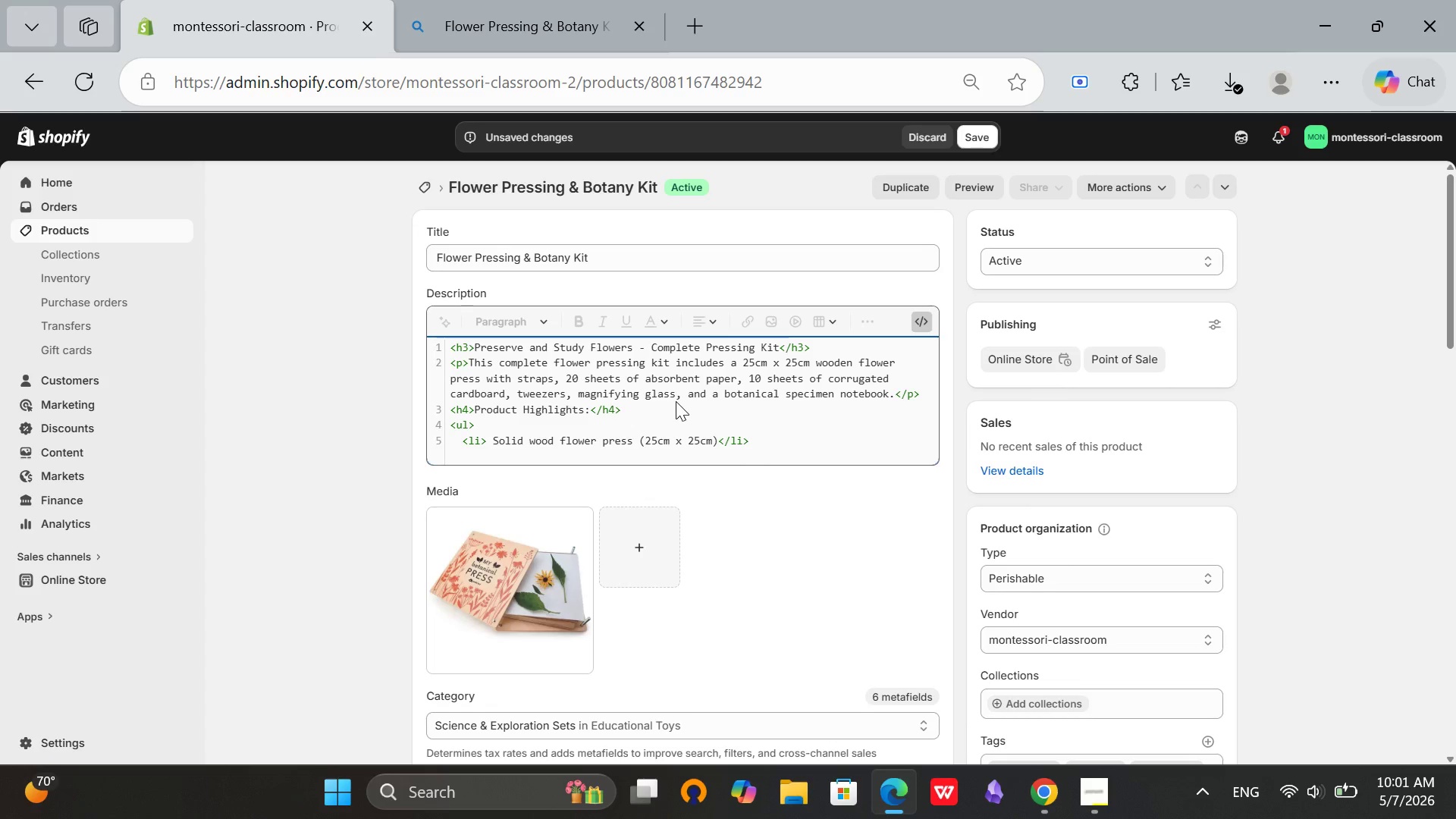 
key(Enter)
 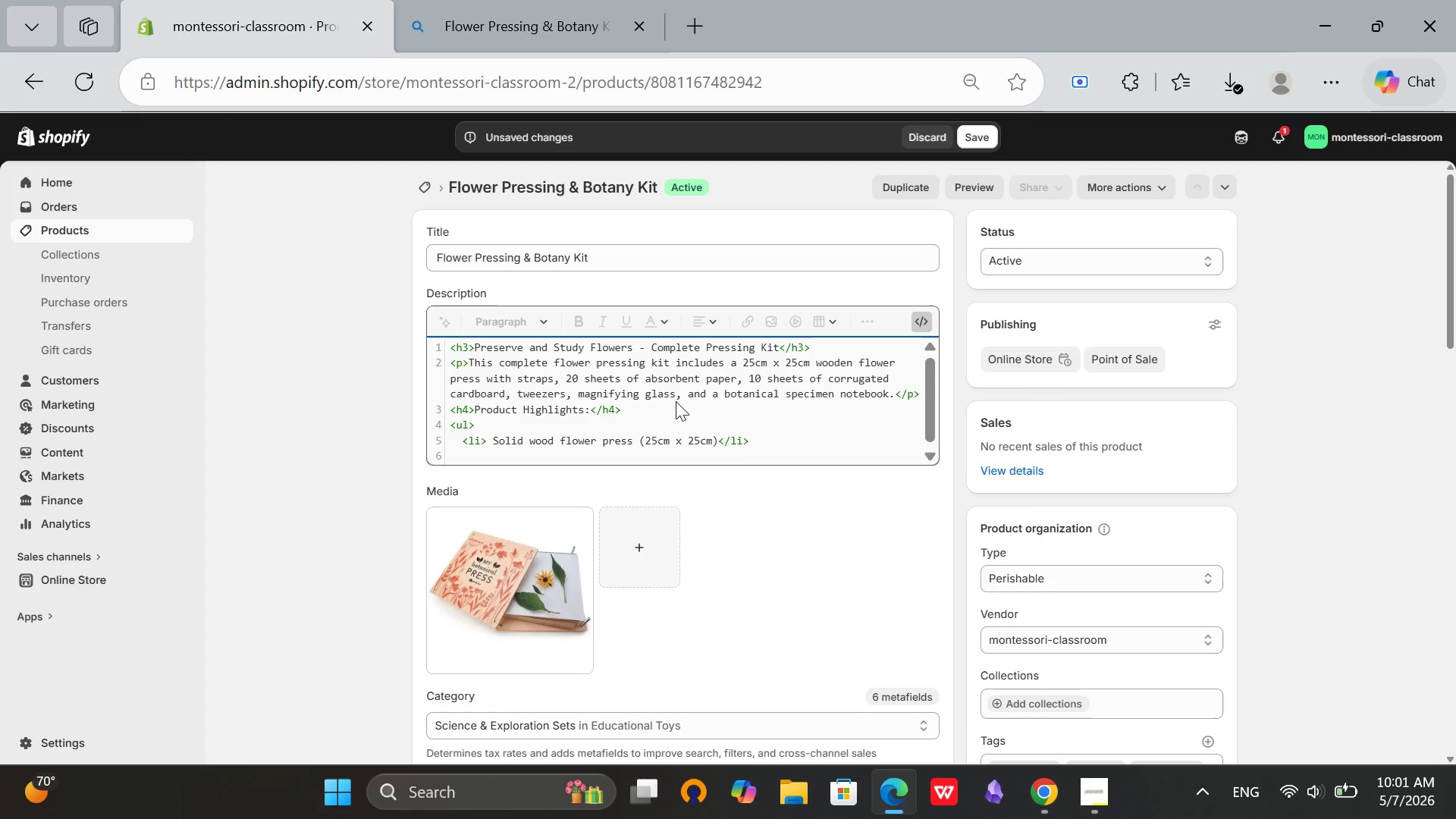 
type(<li> 20 absorbe)
key(Backspace)
type(ent presse)
key(Backspace)
type(ing sheets</li>)
 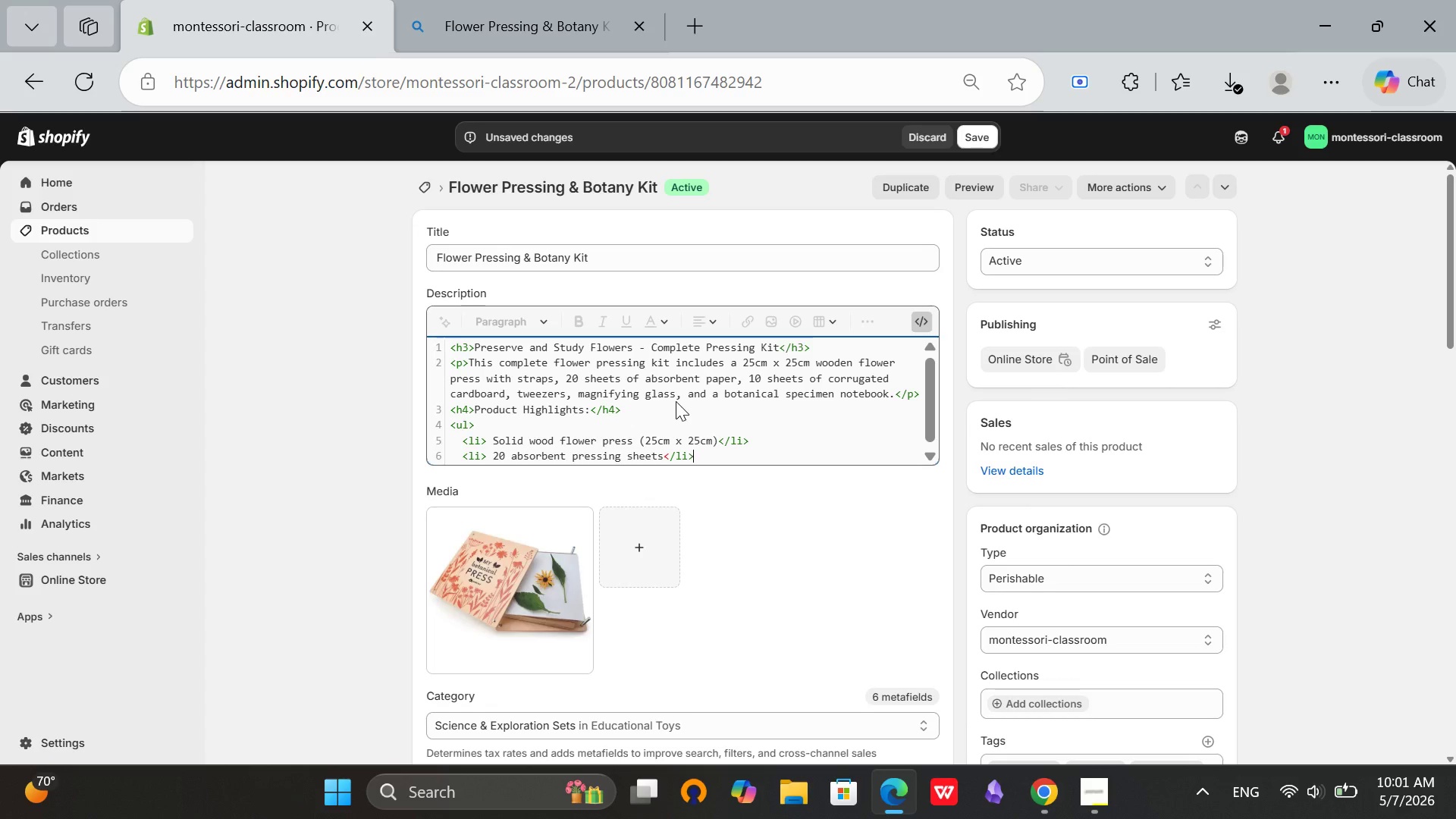 
key(Enter)
 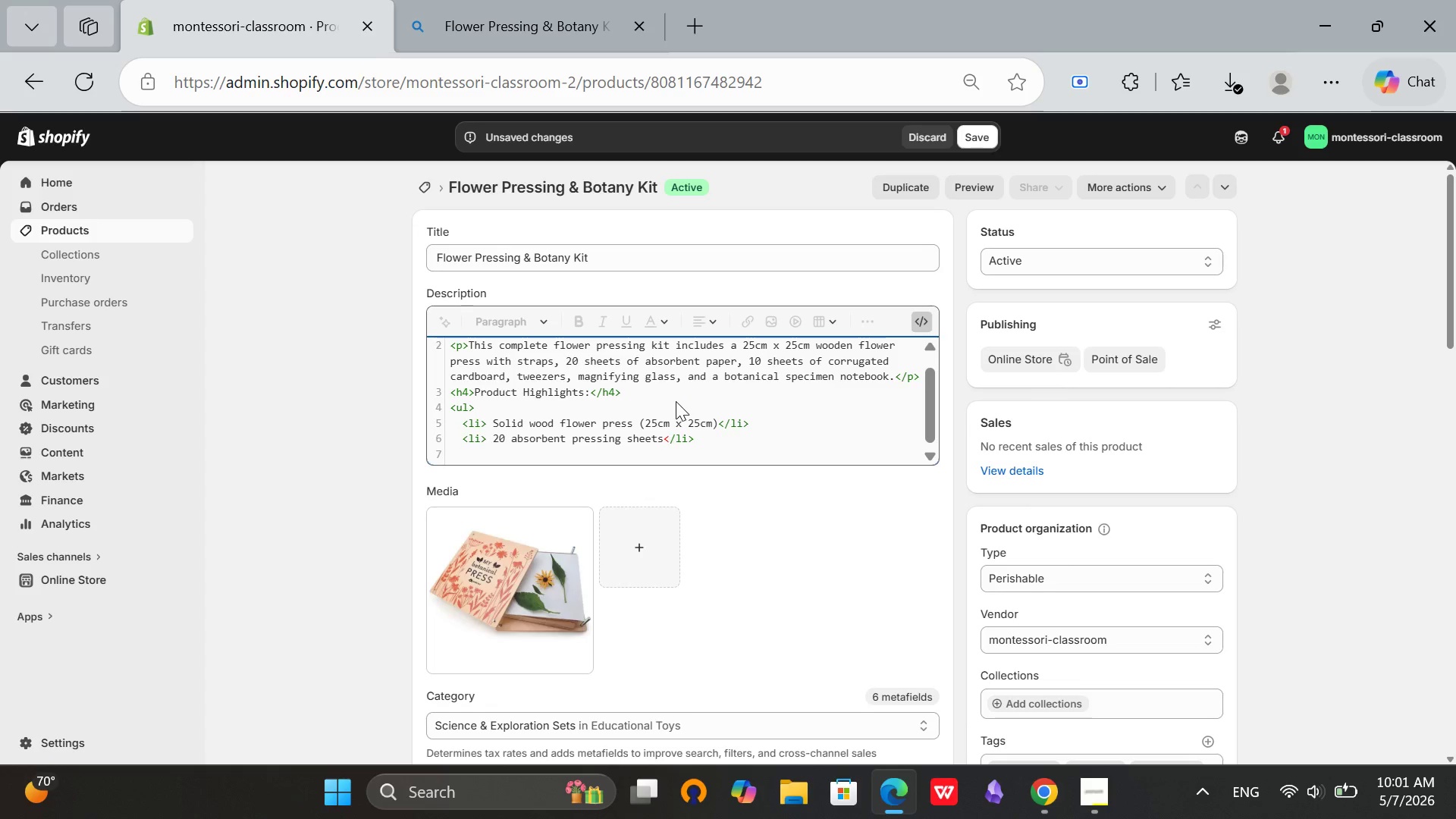 
type(<li> 10 ci)
key(Backspace)
type(orrugated cardboard)
 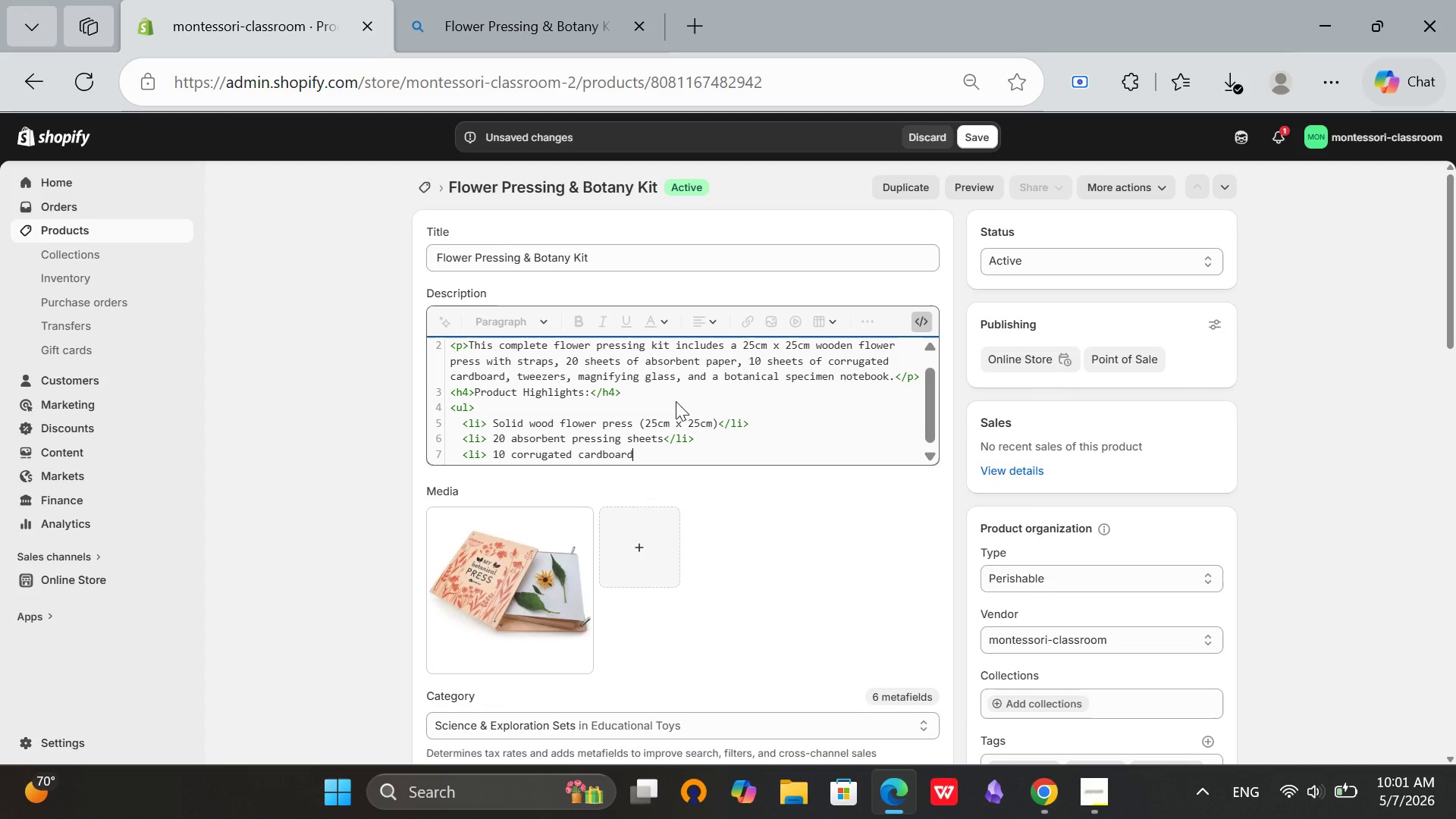 
type( sheets</li>)
 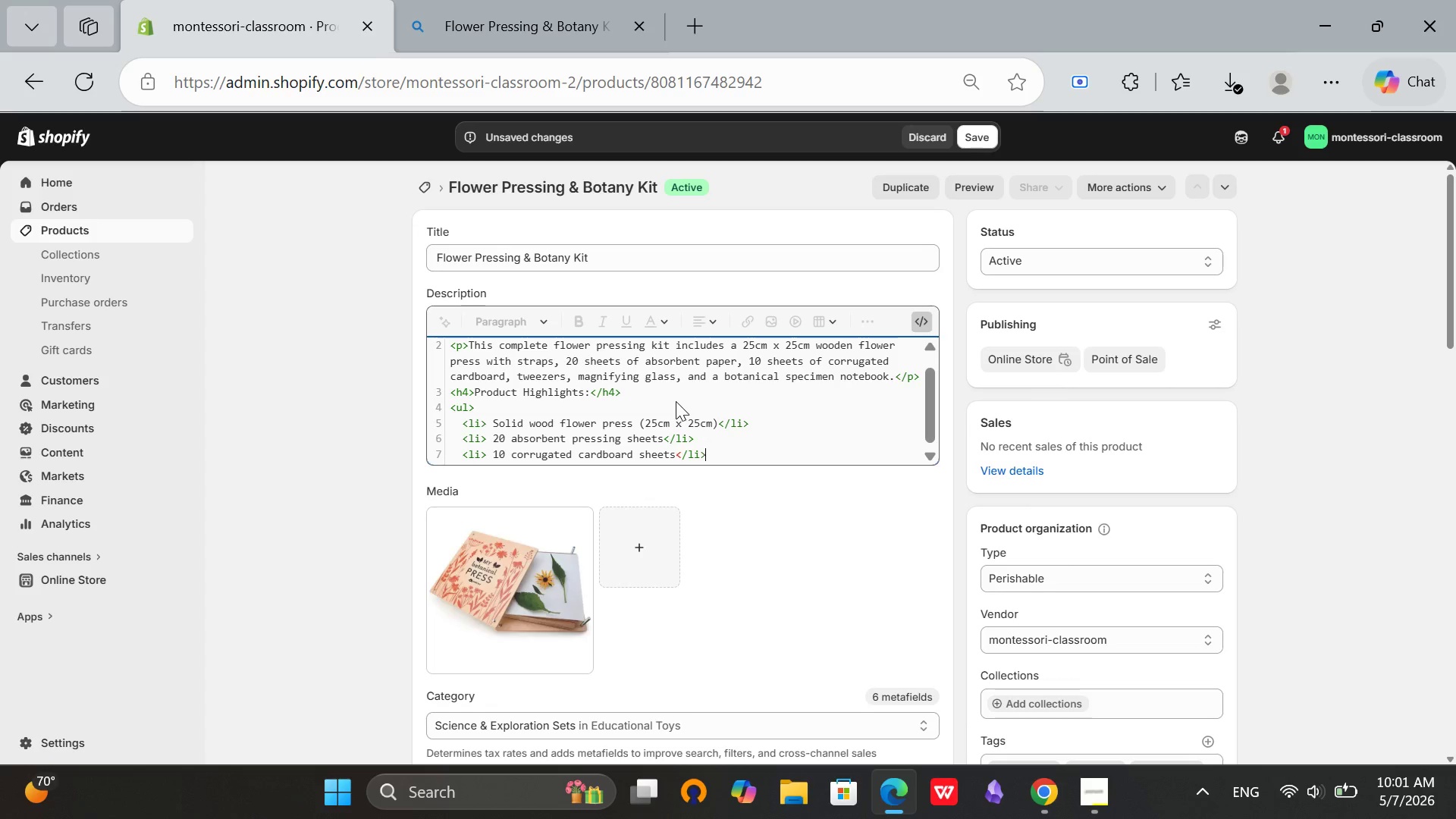 
key(Enter)
 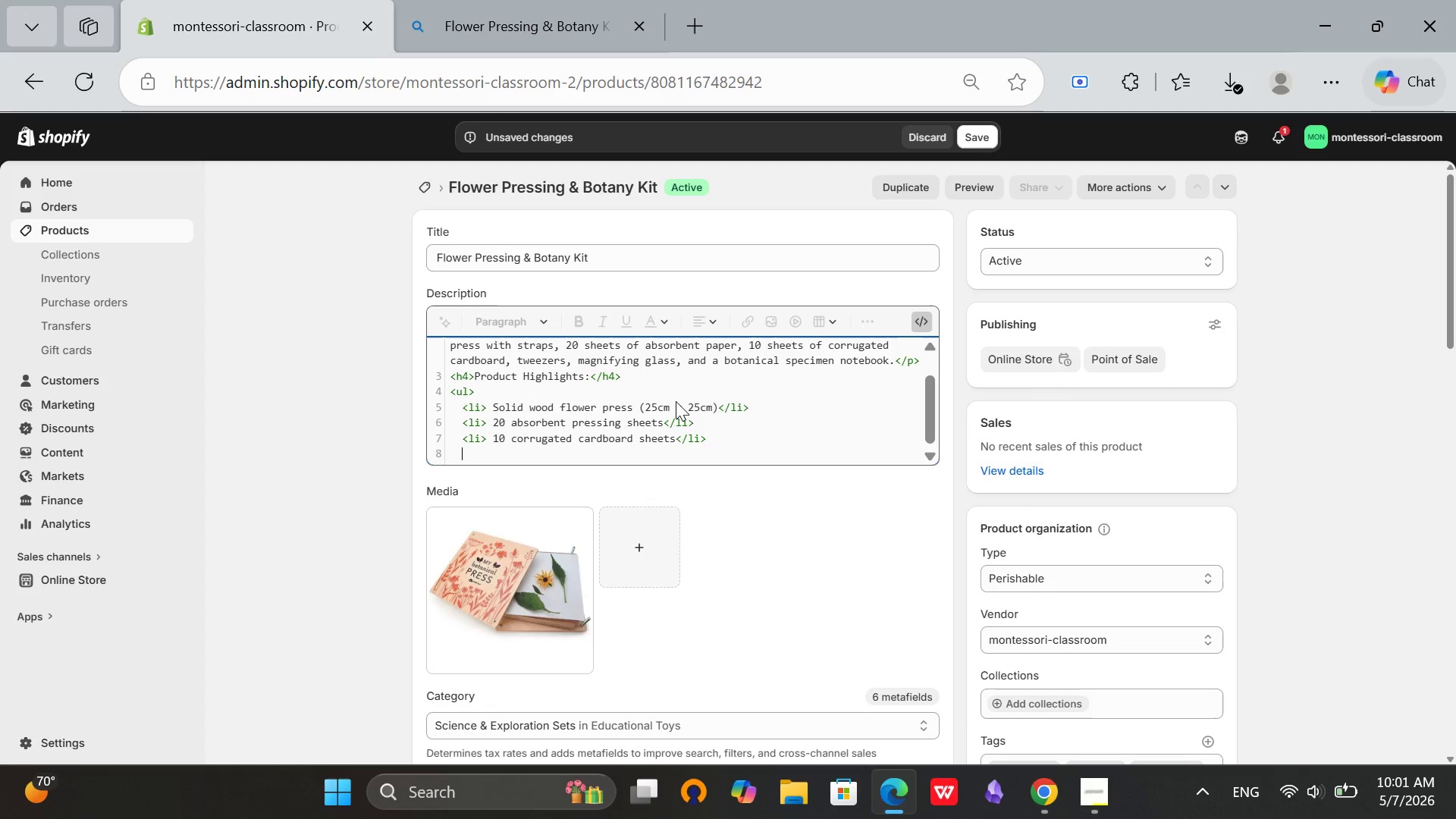 
type(<li> Stainless steel tewee)
key(Backspace)
key(Backspace)
key(Backspace)
key(Backspace)
type(weezers</li>)
 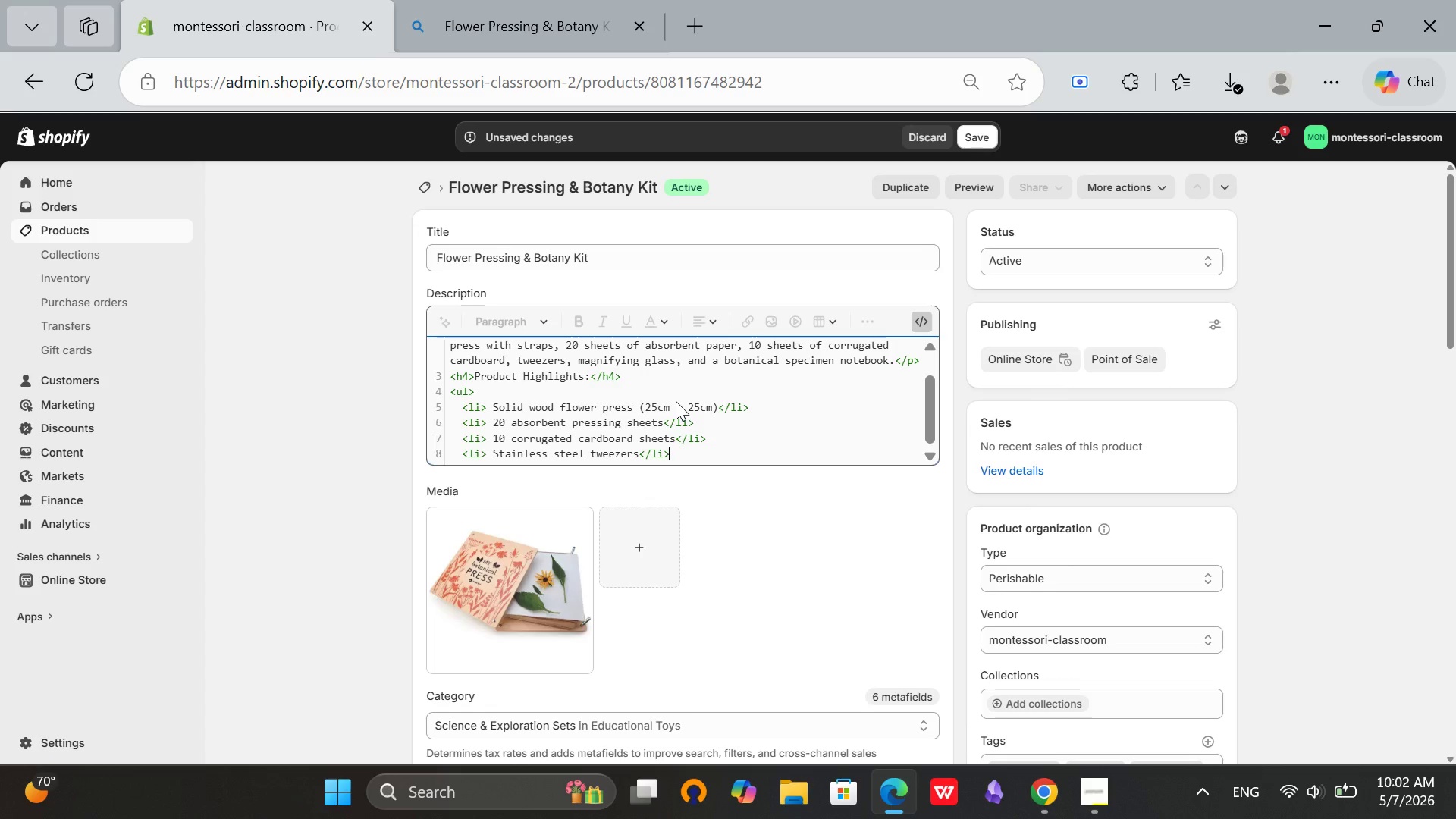 
key(Enter)
 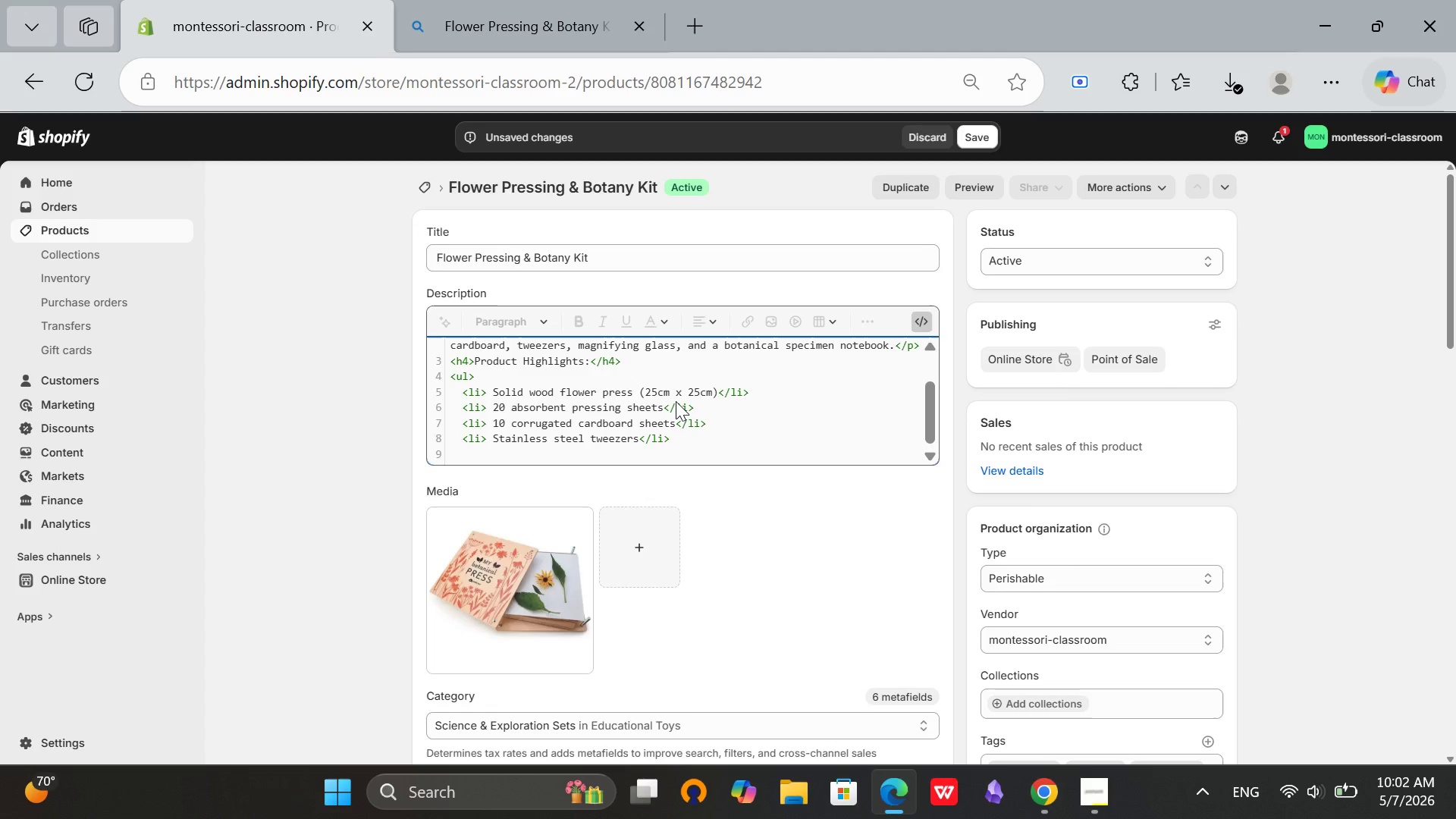 
type(<li> 3x magn)
key(Backspace)
type(nifying glass</li>)
 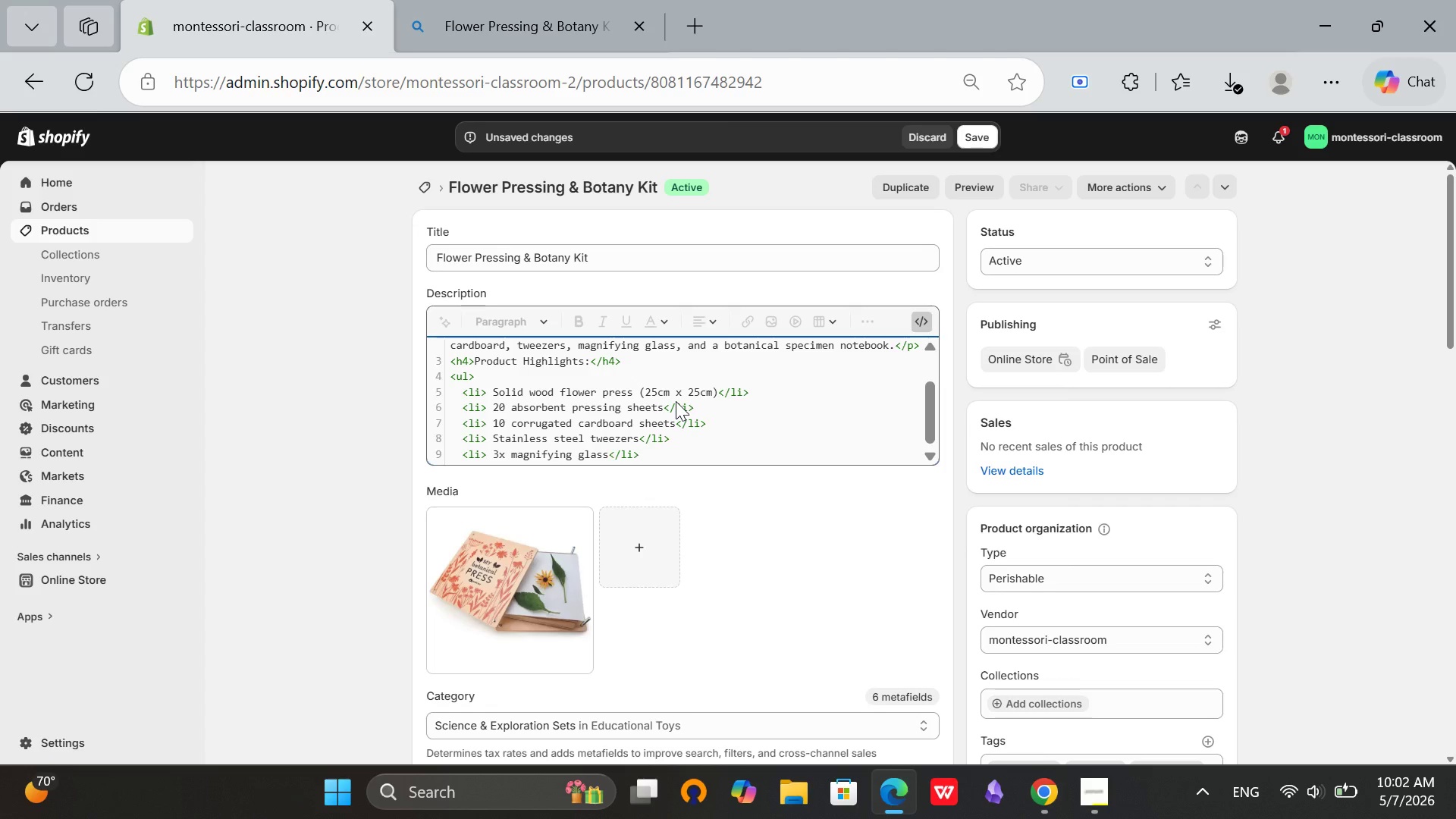 
key(Enter)
 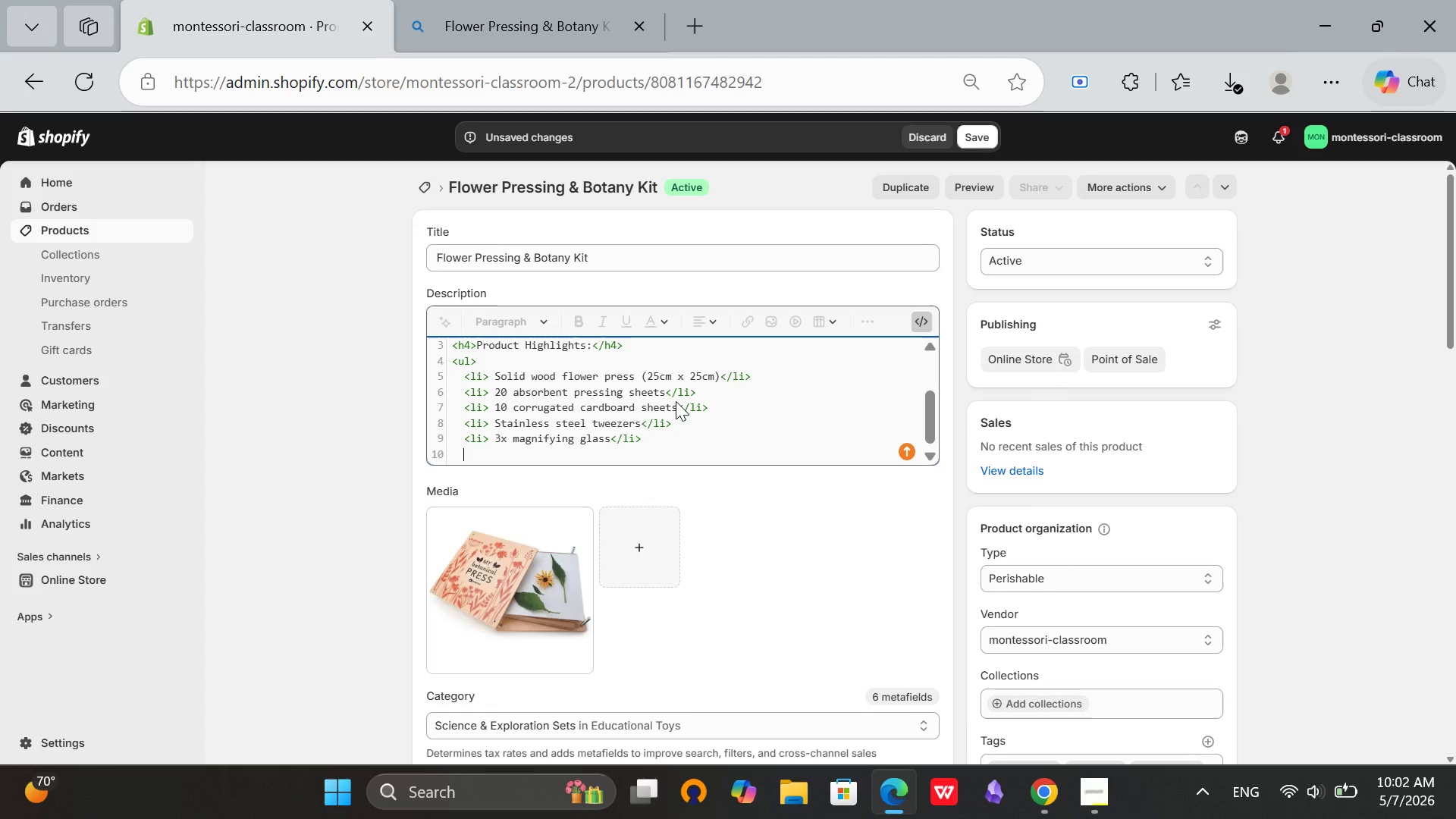 
type(<li> Specimen labeling notebook</li>)
 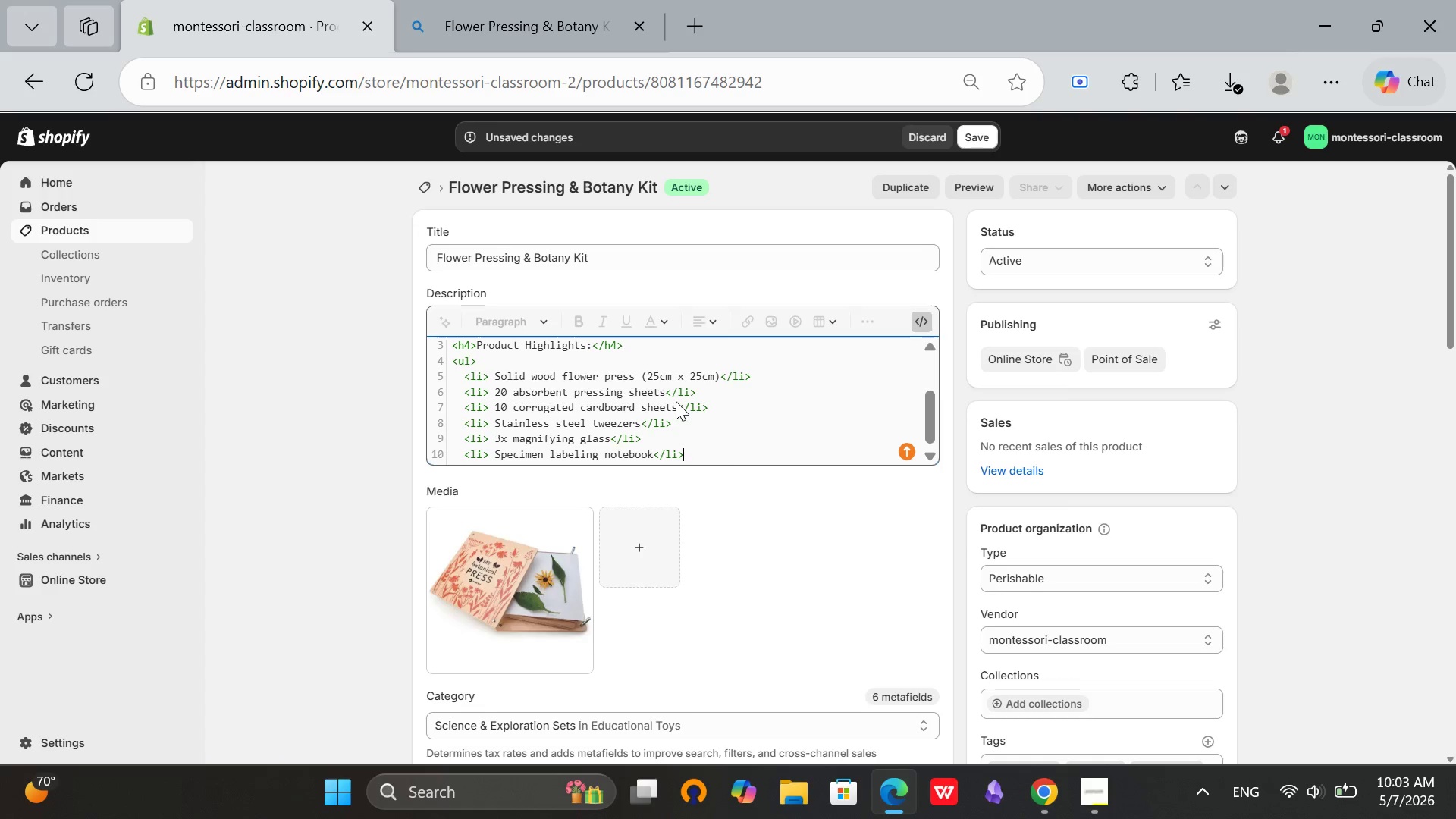 
key(Enter)
 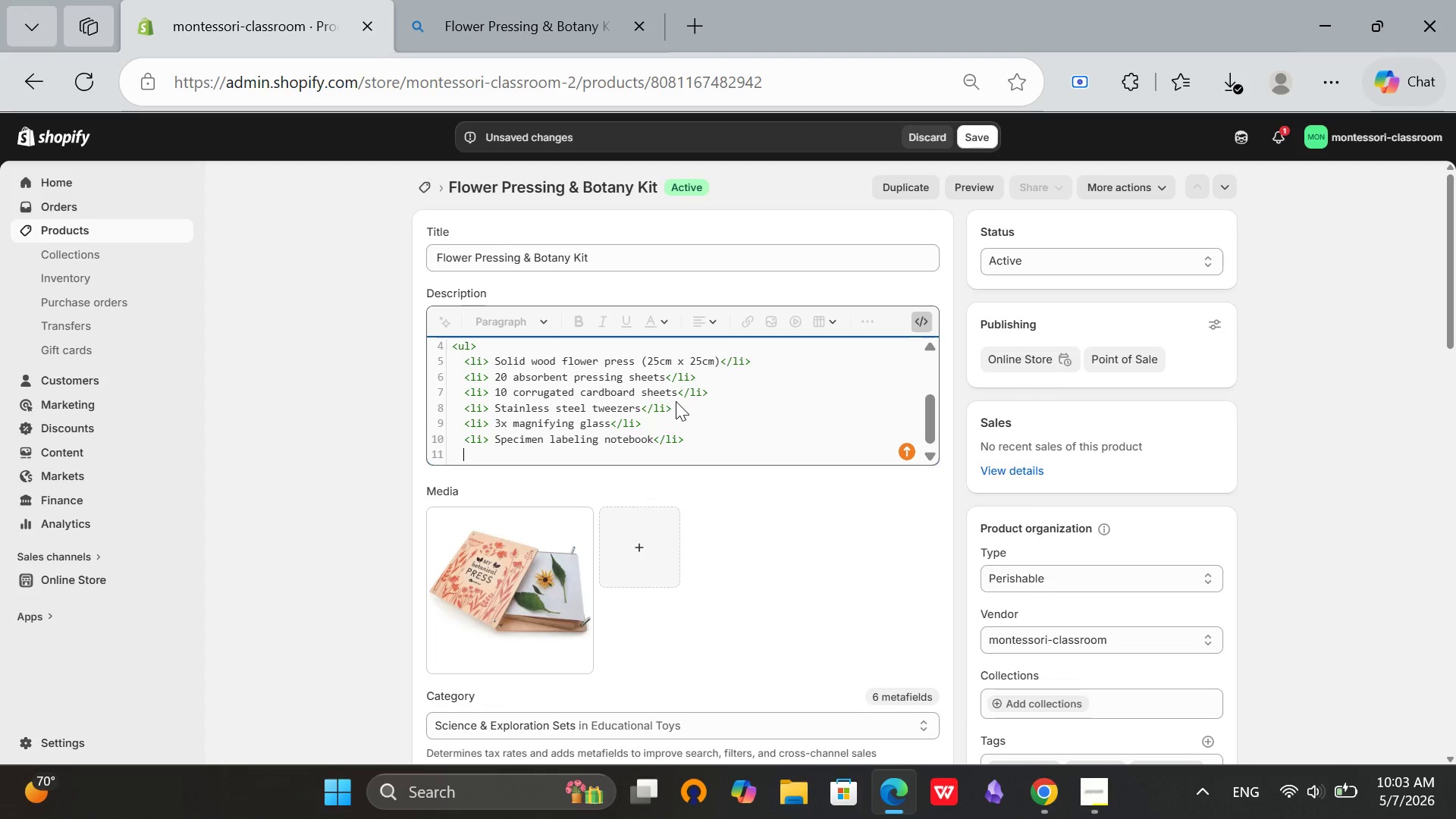 
key(Backspace)
type(</ul>)
 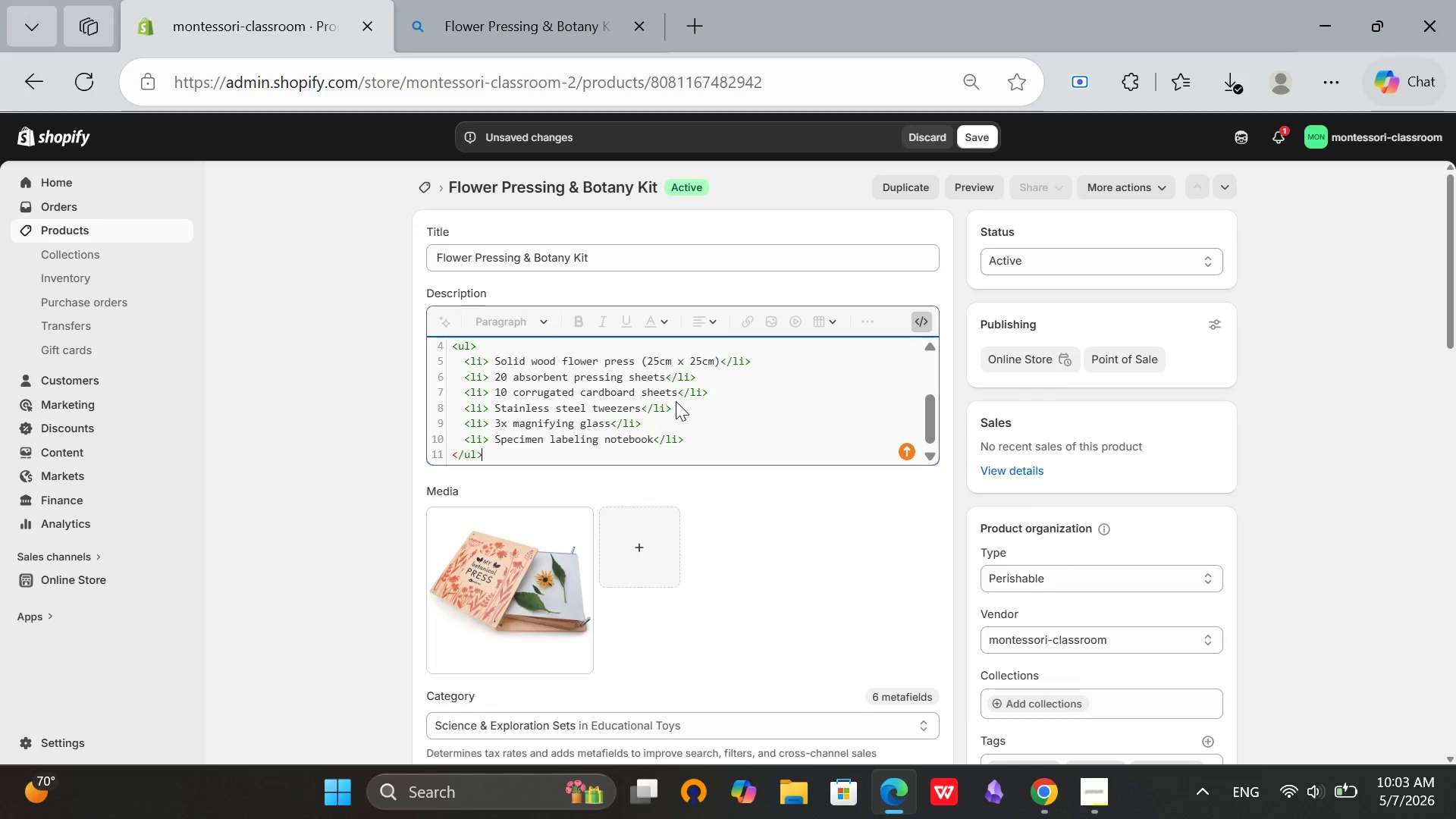 
key(Enter)
 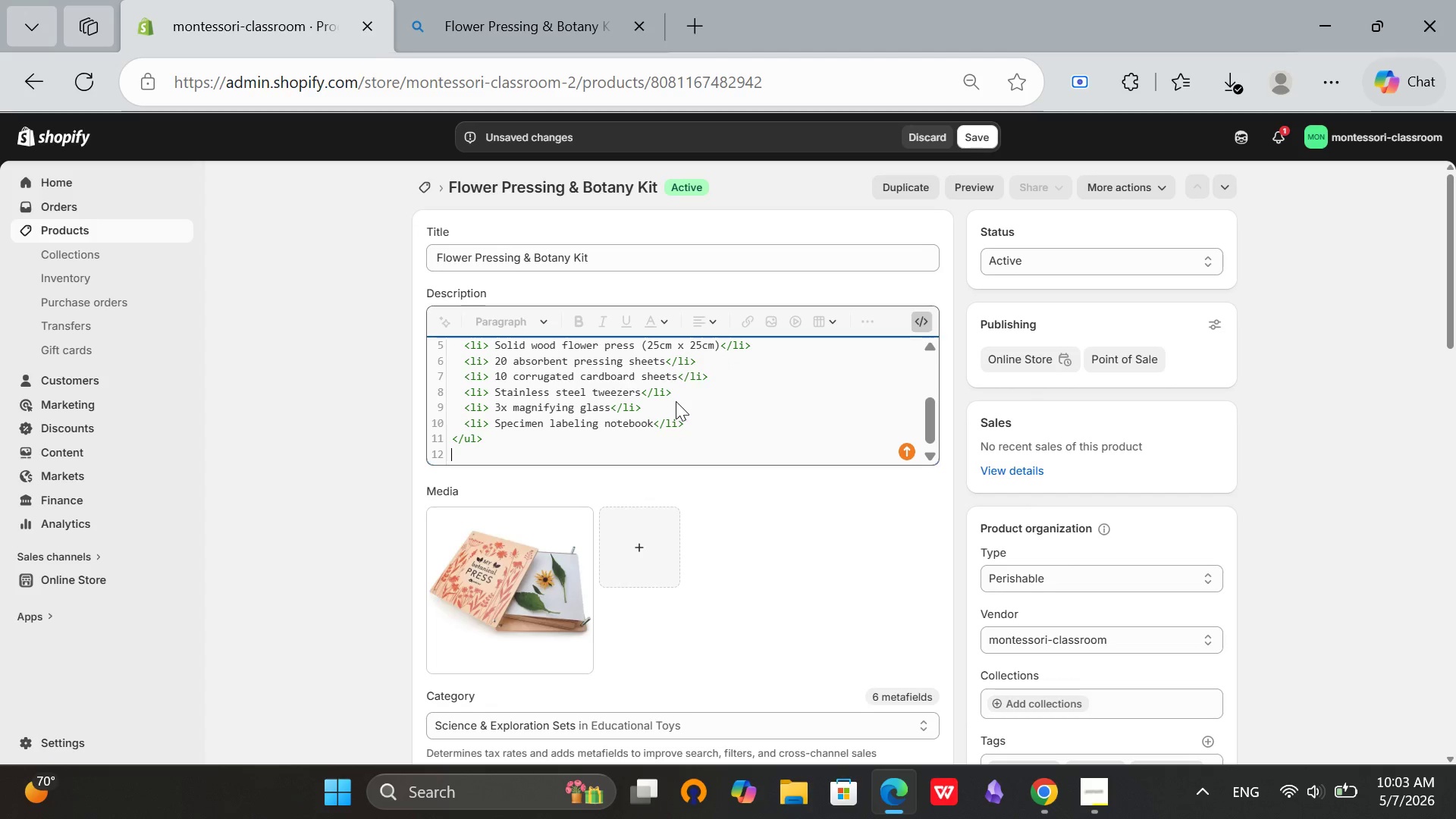 
type(<h4>Specifications:,)
key(Backspace)
type(</h4>)
 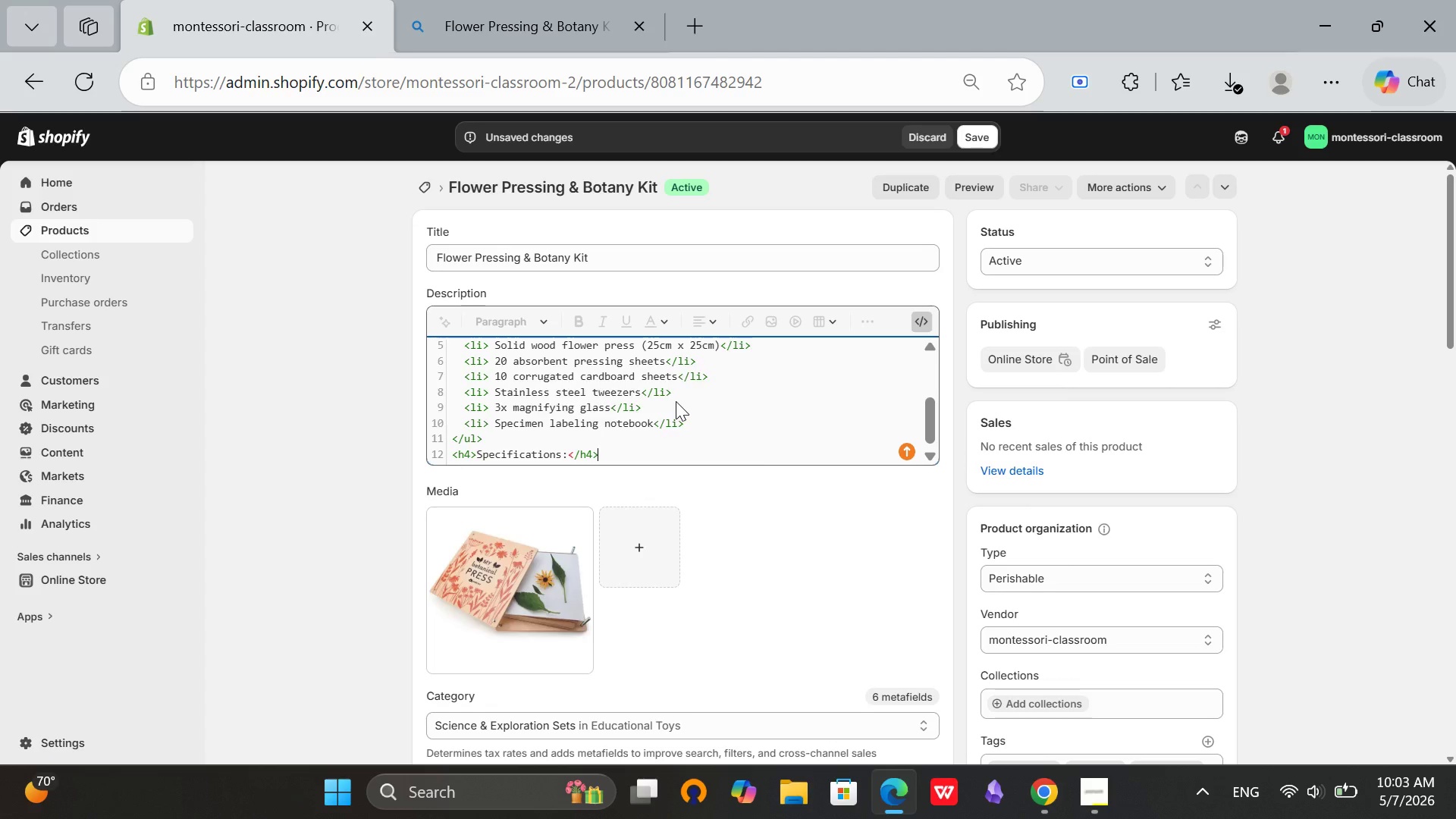 
 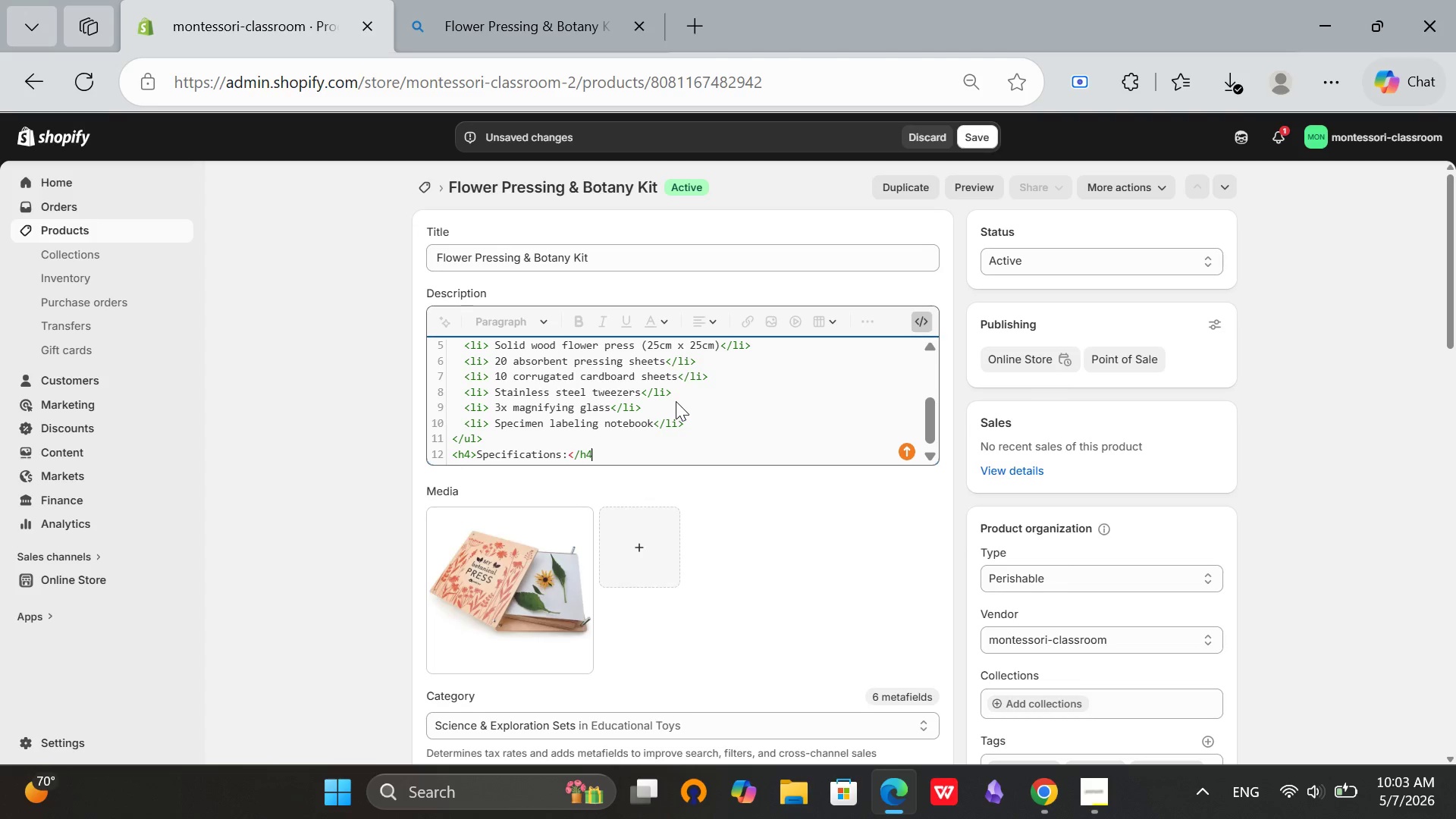 
key(Enter)
 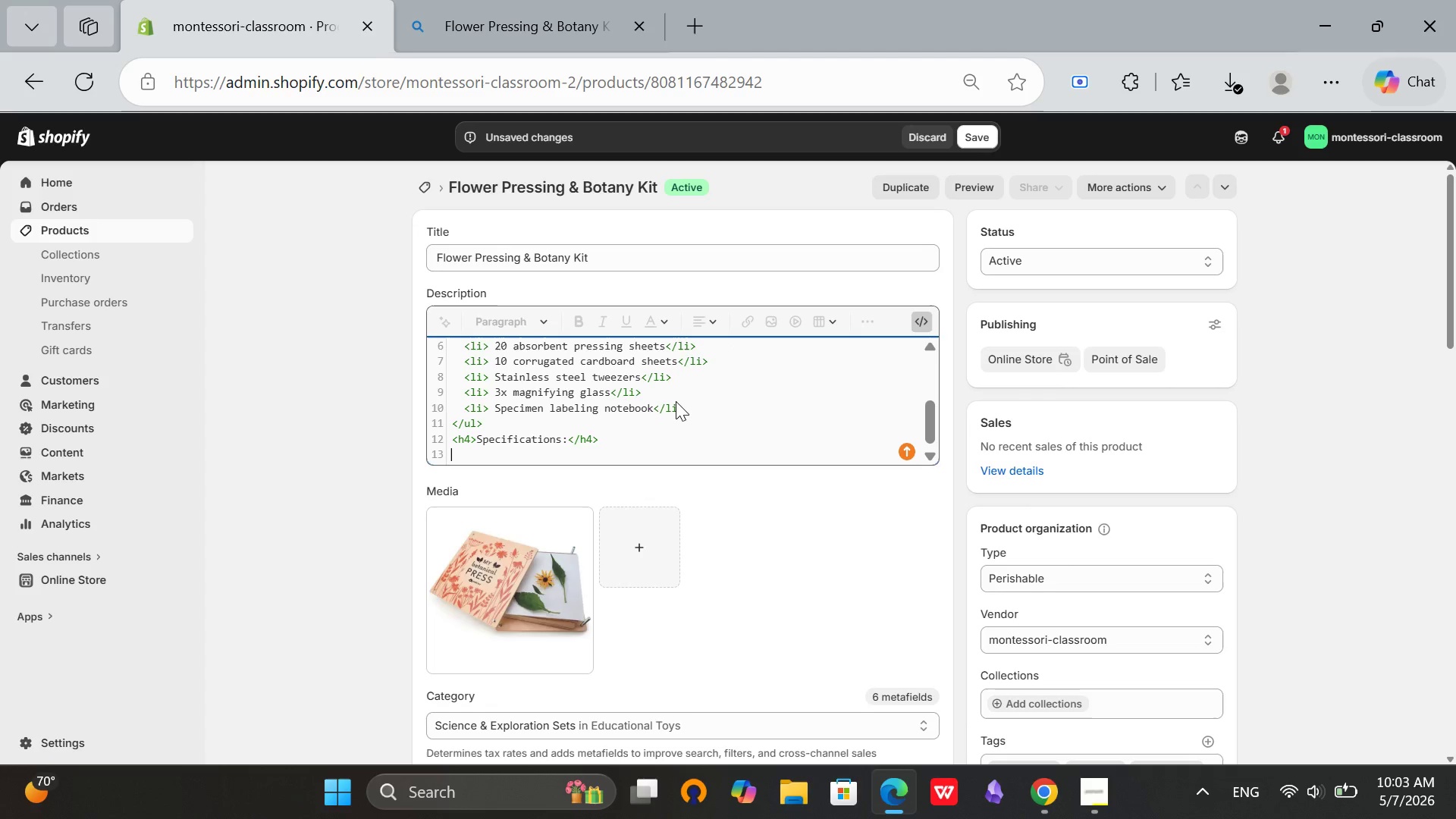 
type(>ul)
key(Backspace)
key(Backspace)
key(Backspace)
type(<ul>)
 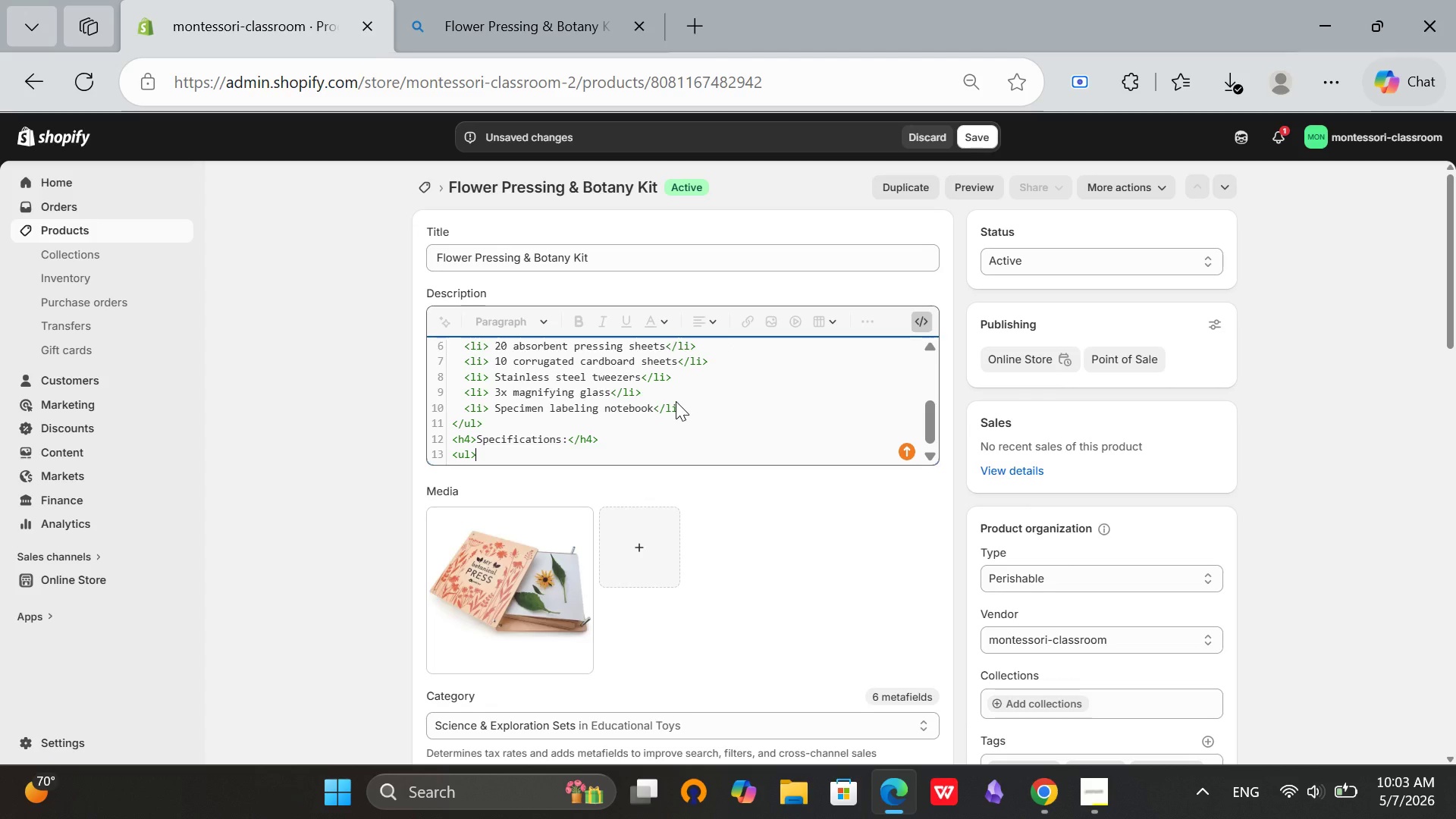 
key(Enter)
 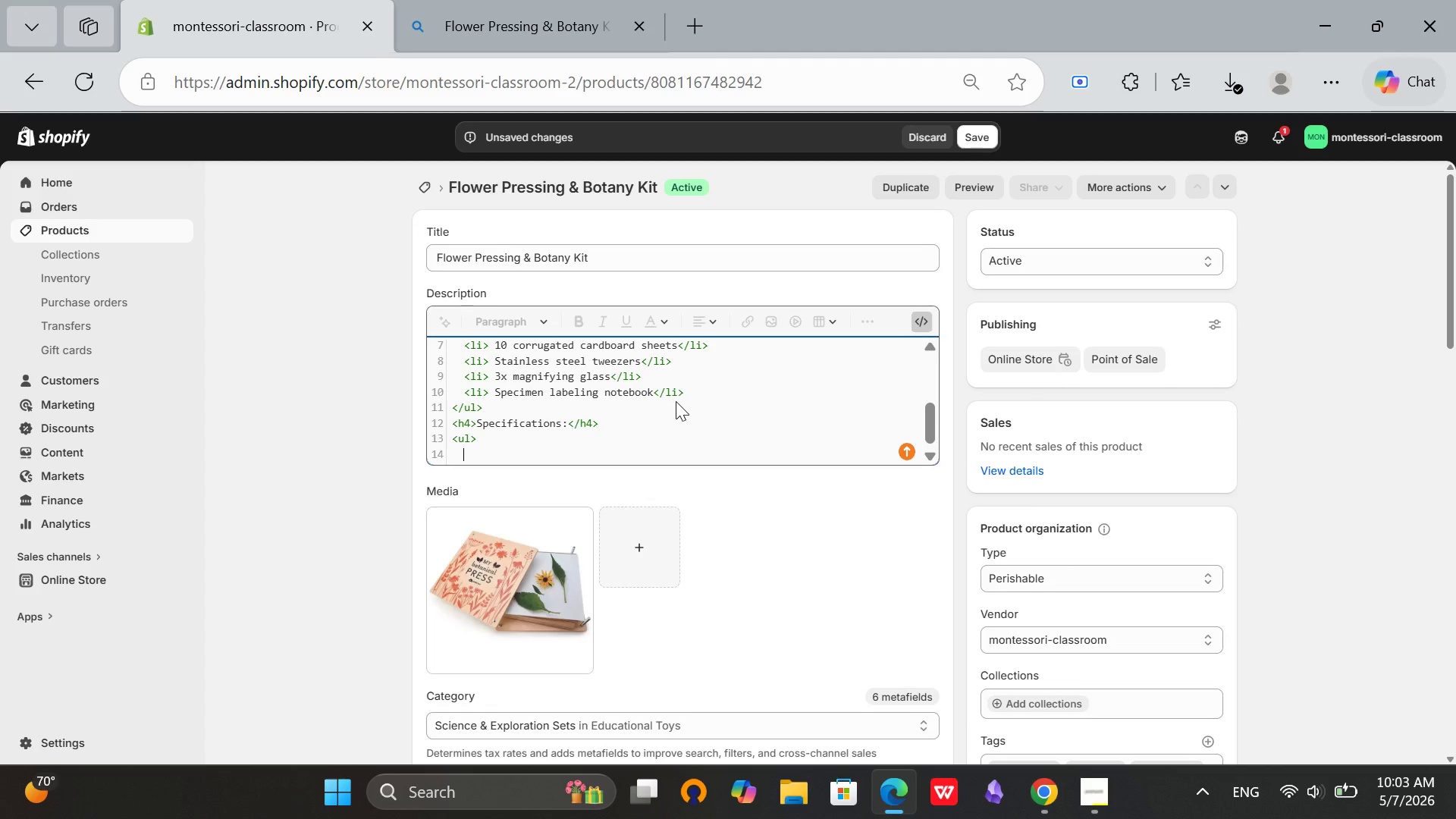 
type(<li>Press material: Solis)
 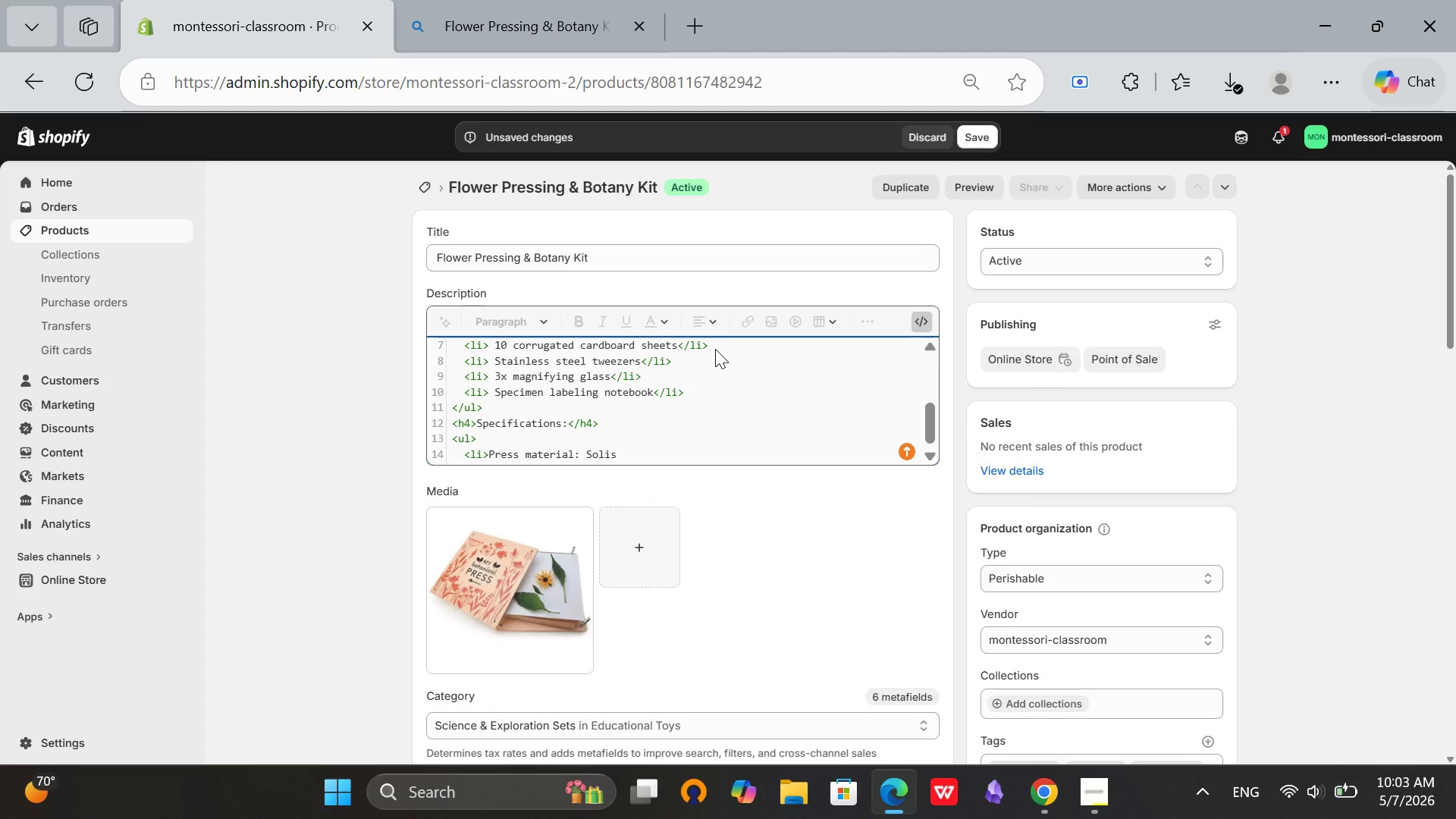 
key(Backspace)
 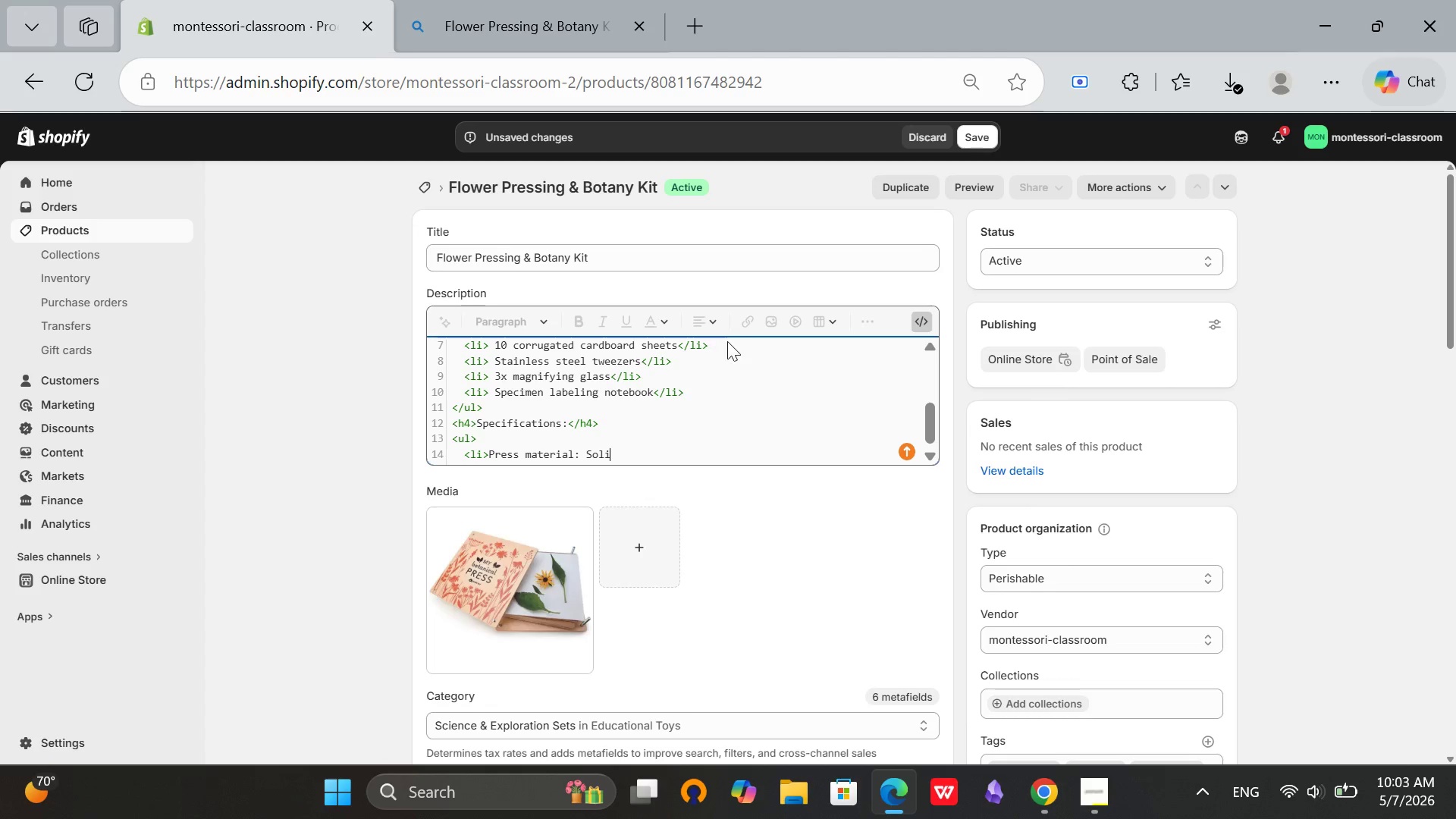 
key(D)
 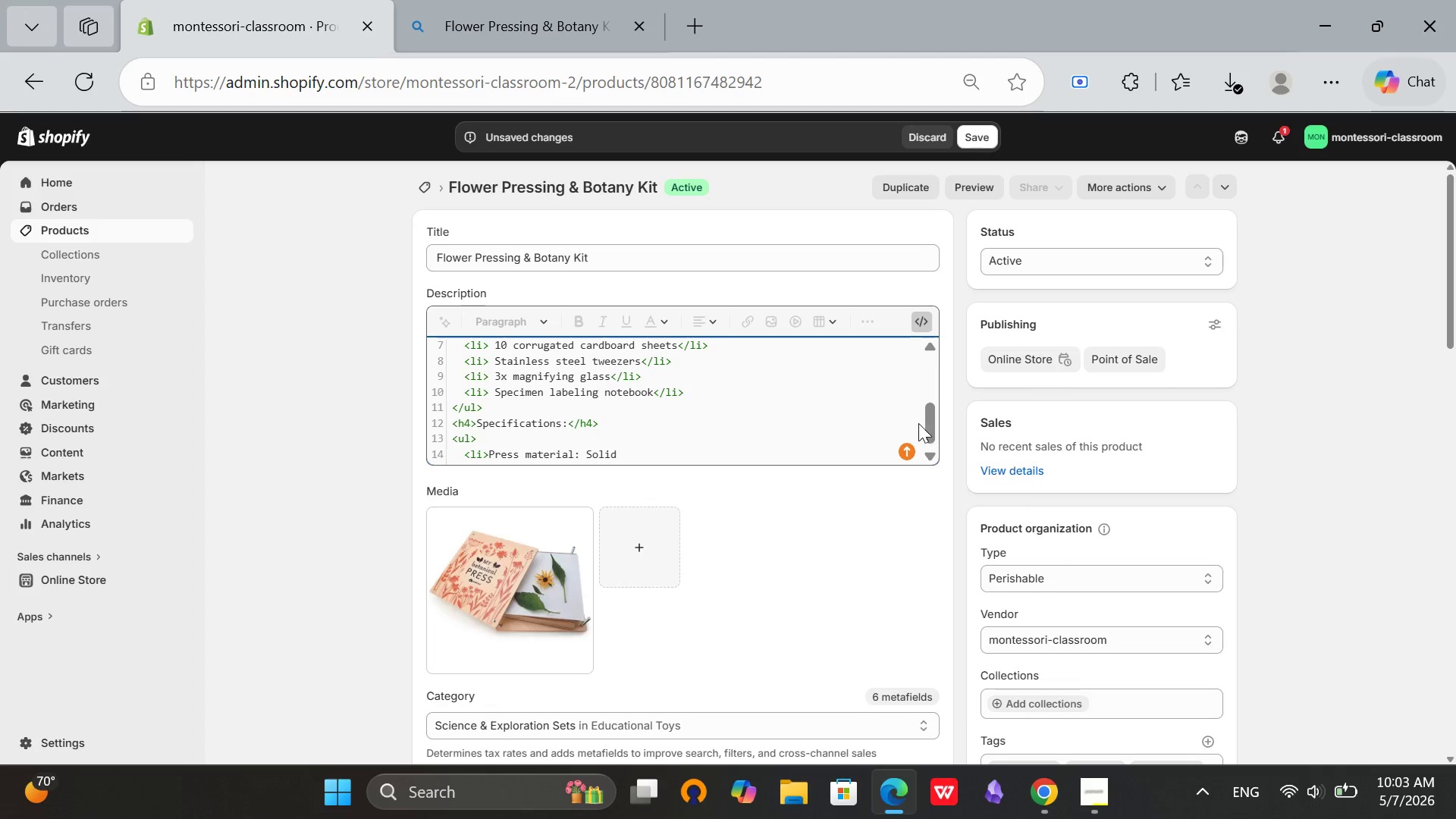 
left_click_drag(start_coordinate=[927, 426], to_coordinate=[922, 508])
 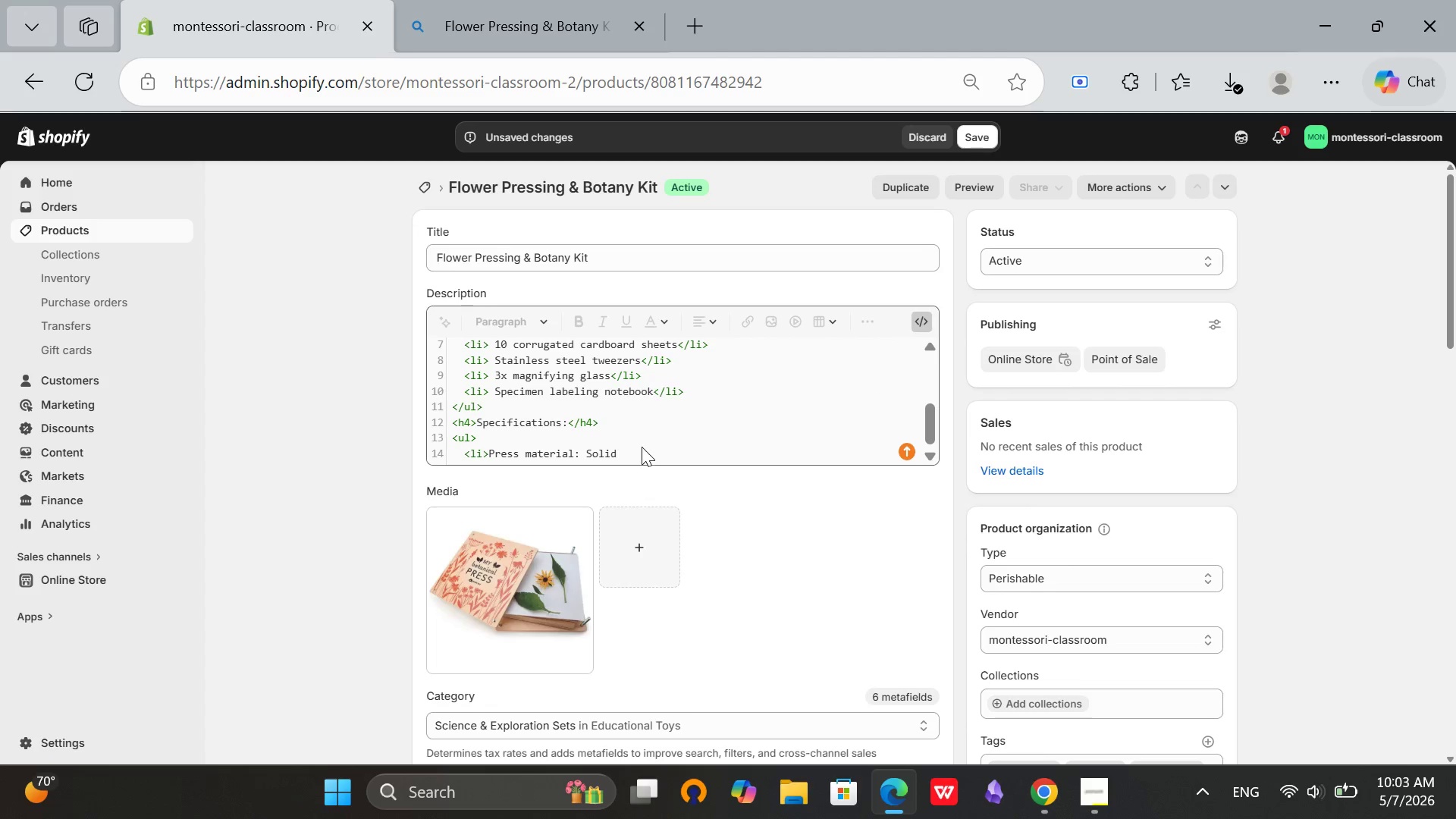 
left_click([642, 447])
 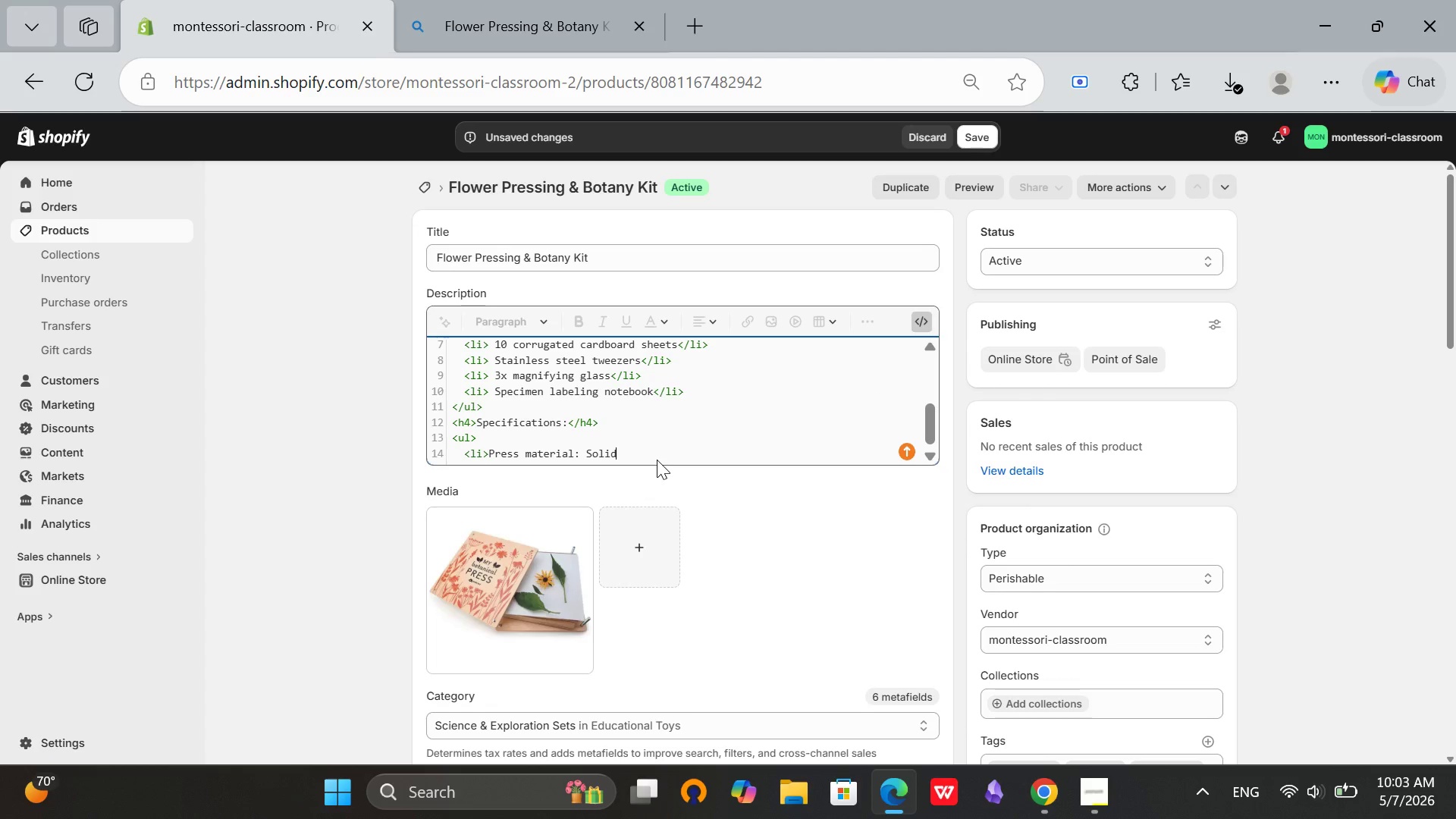 
type( beechwood with wings)
key(Backspace)
type( nuts</li>)
 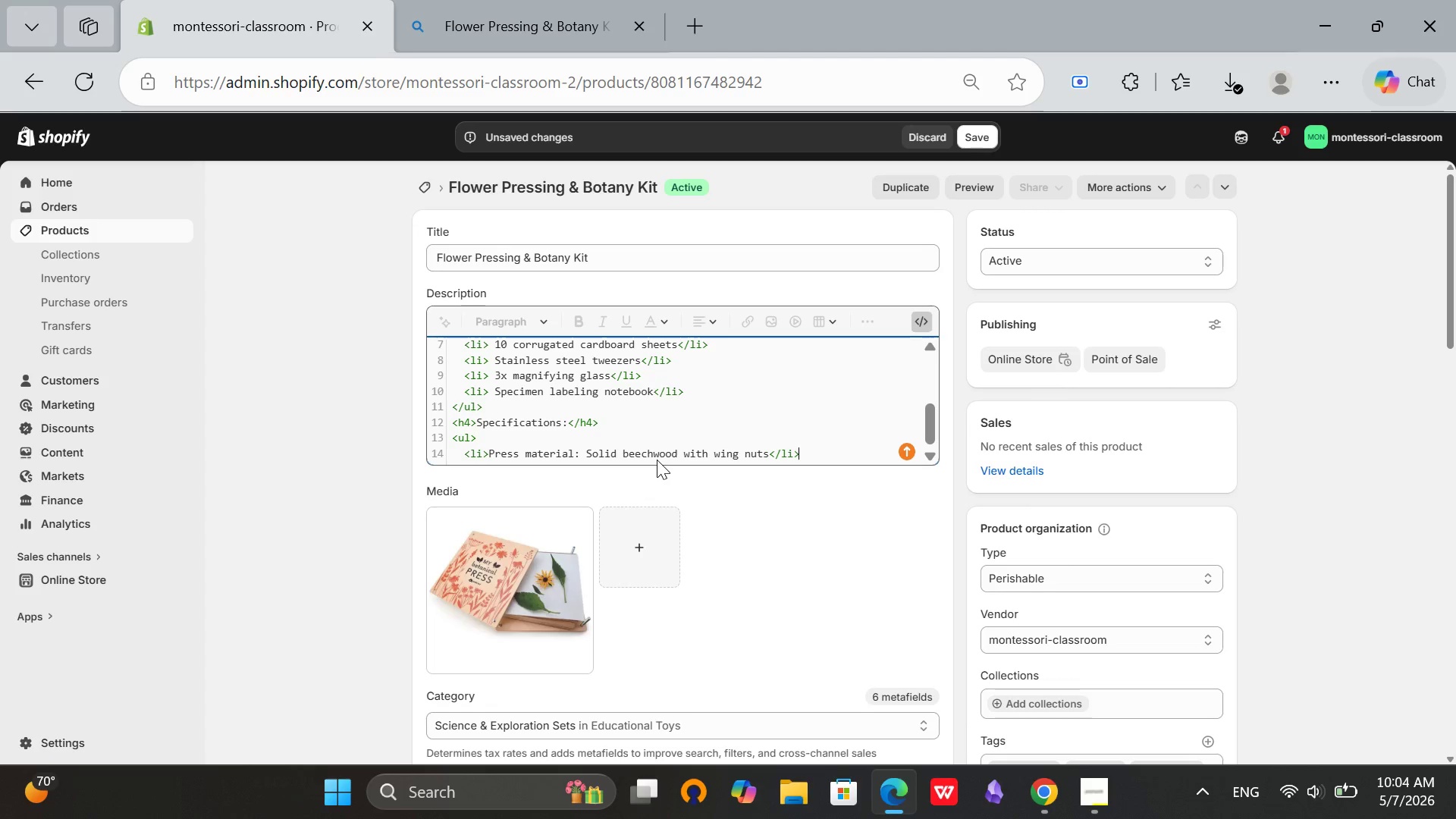 
key(Enter)
 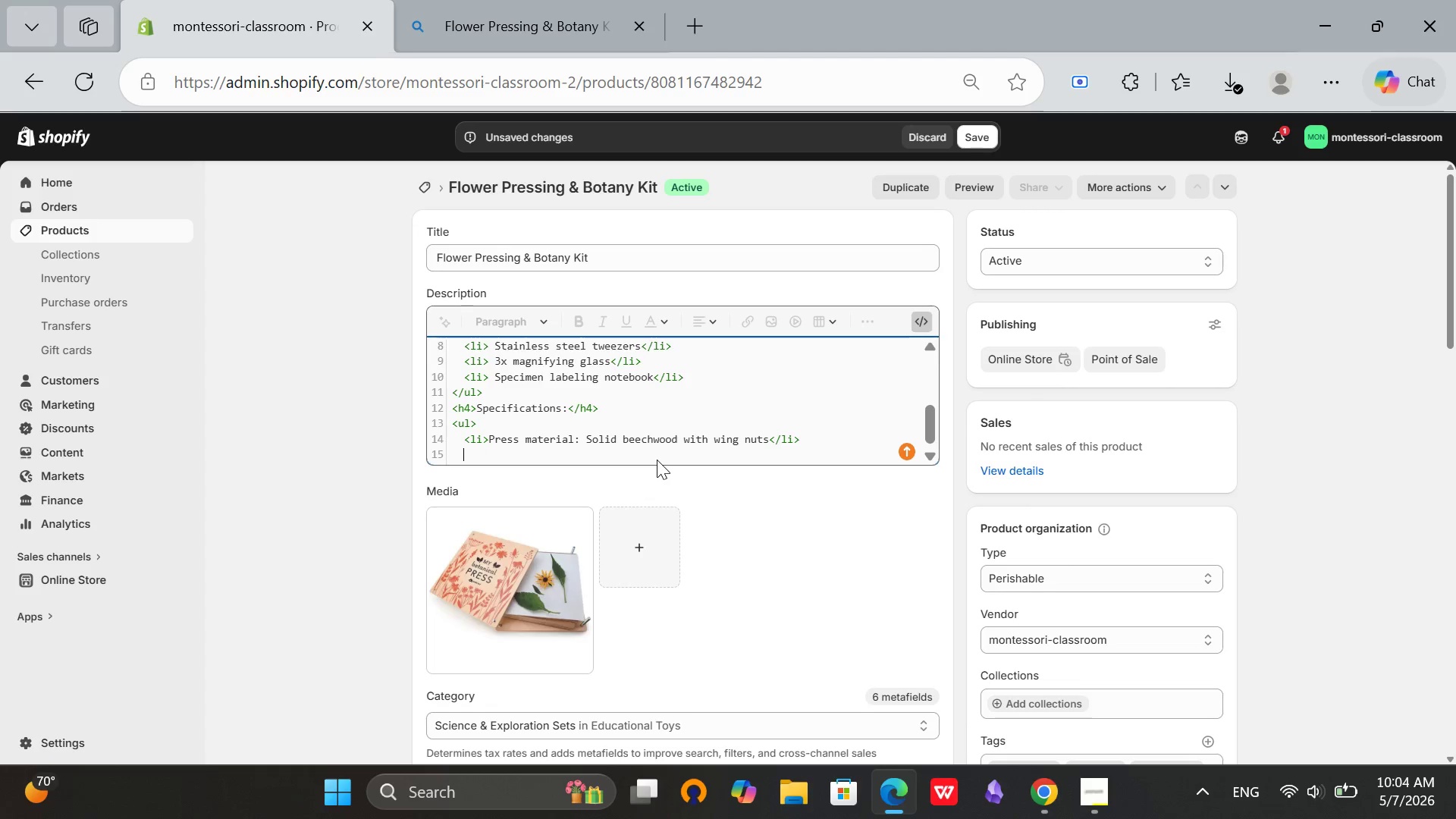 
type(<li>Press dimentions: 25cm L x)
 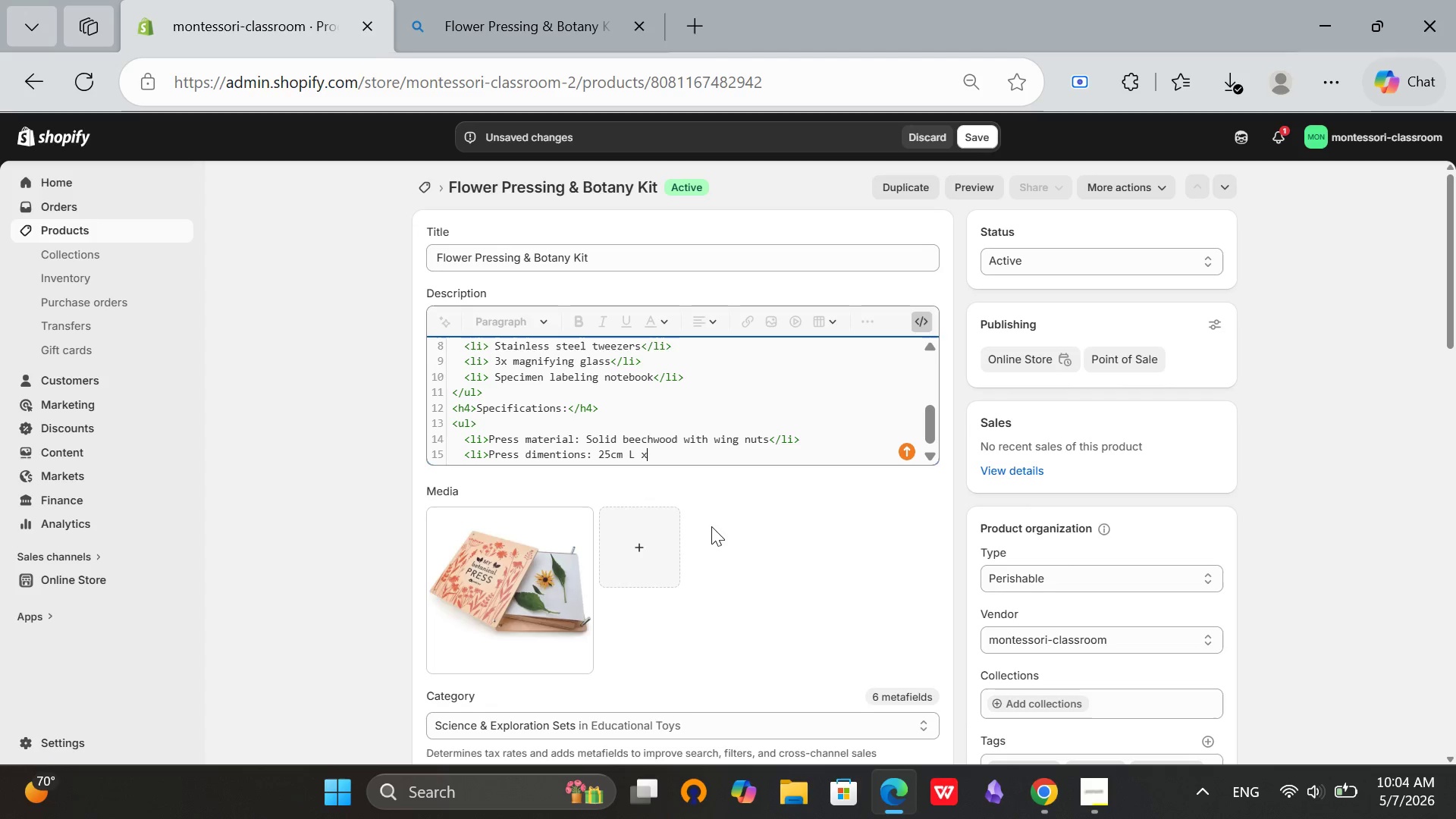 
type( 25cm Q)
key(Backspace)
type(W x)
 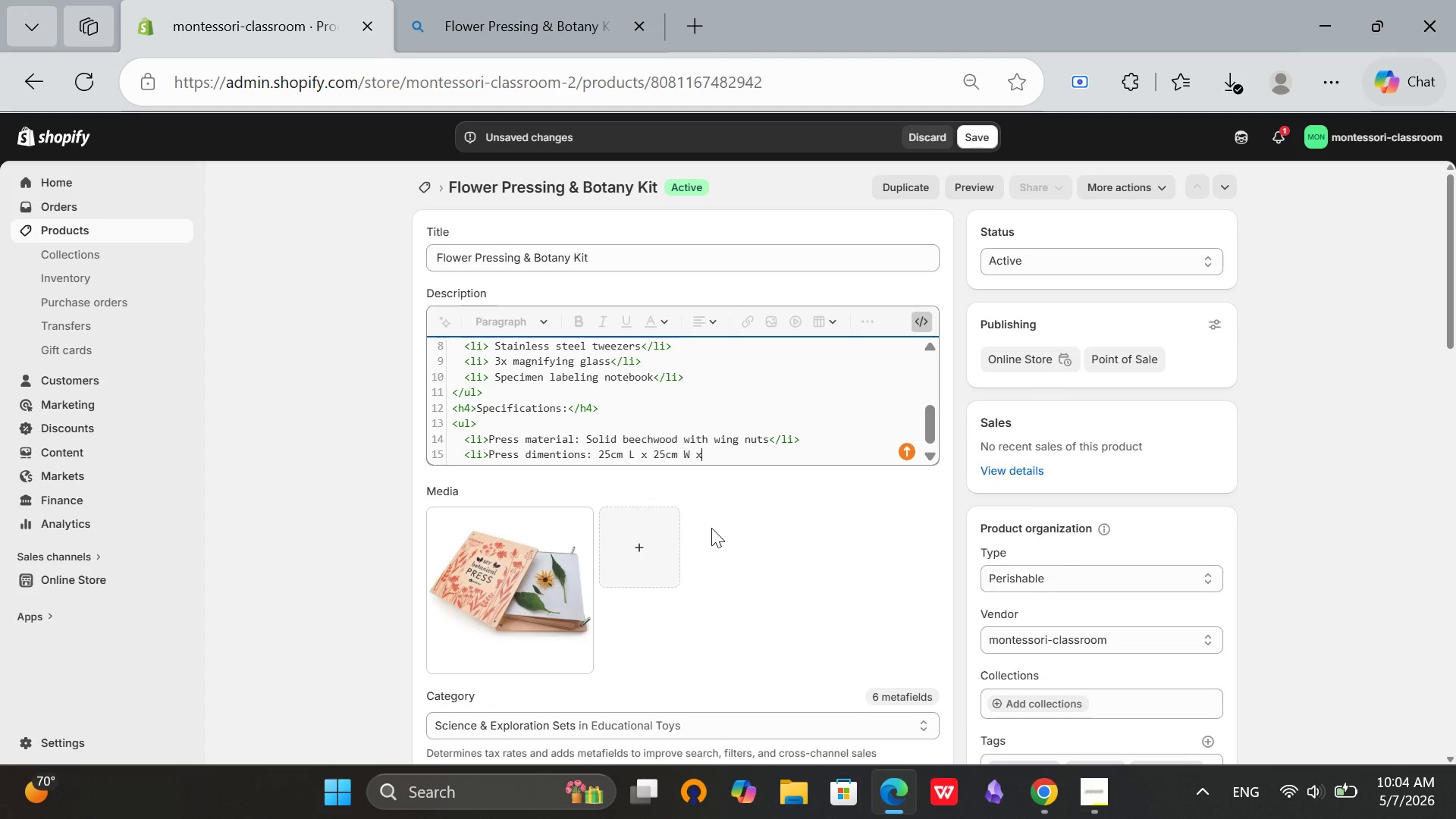 
type( 25cm H<li>)
 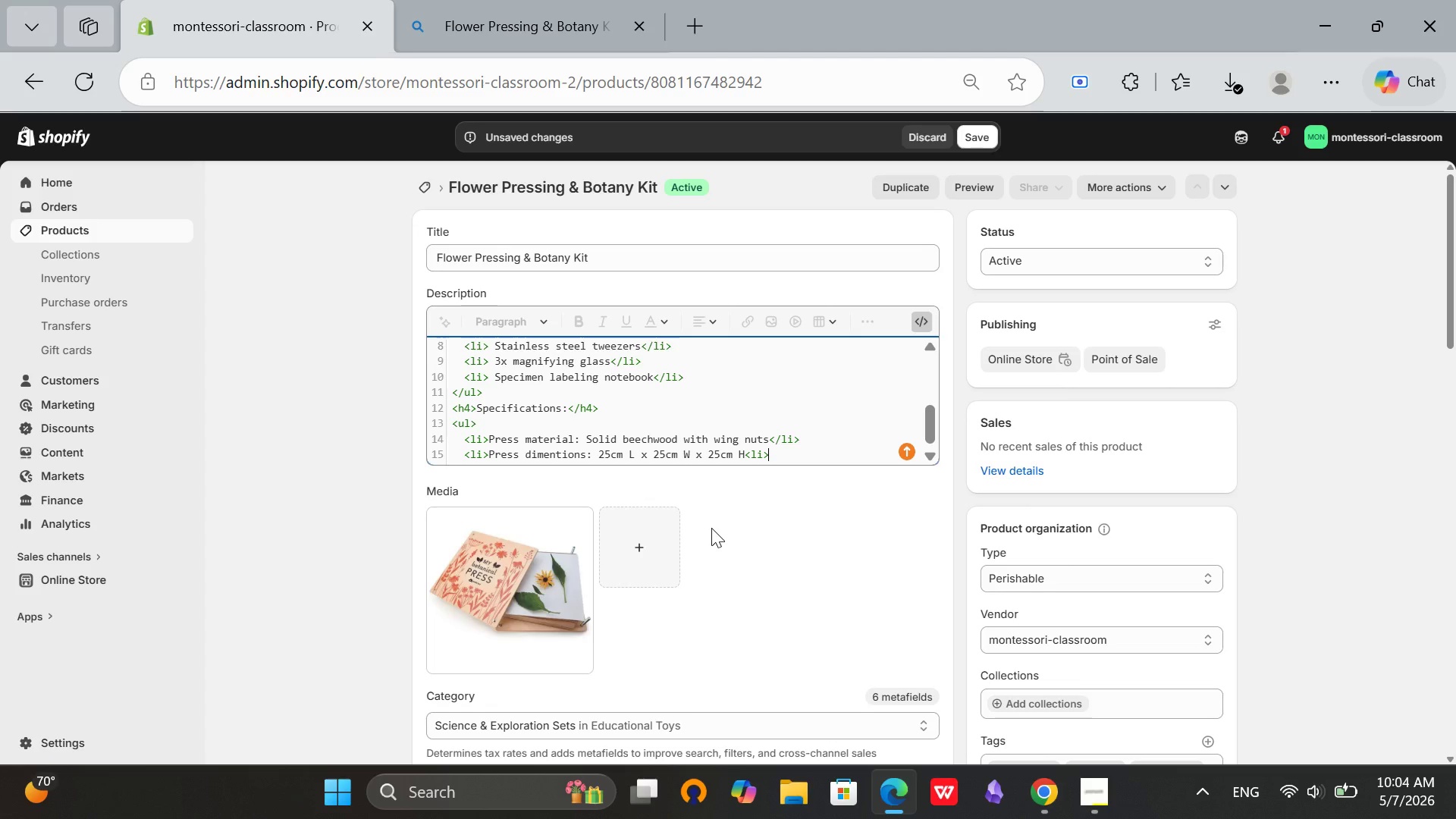 
key(Enter)
 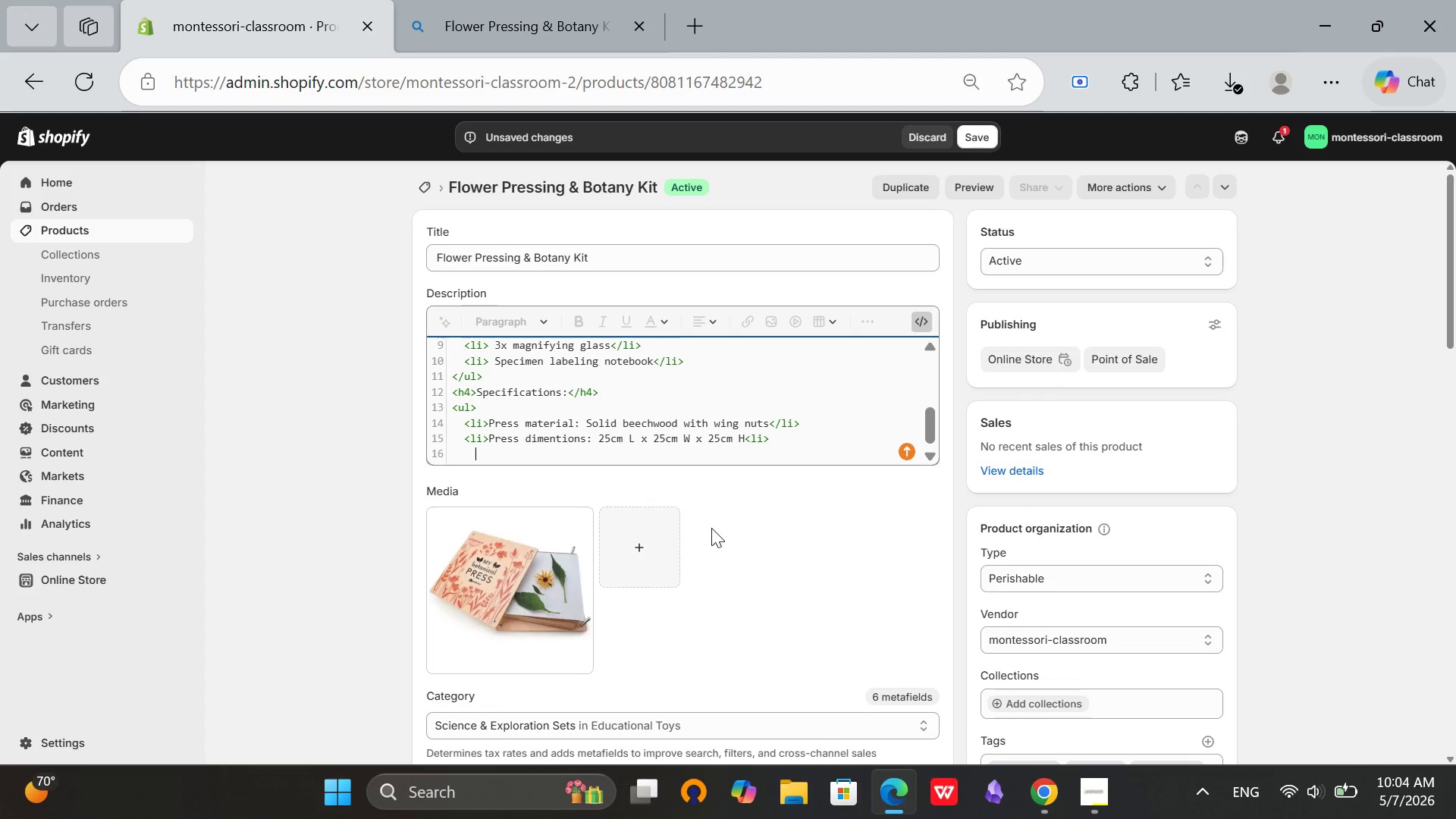 
type(<l)
key(Backspace)
key(Backspace)
key(Backspace)
type(<li>)
 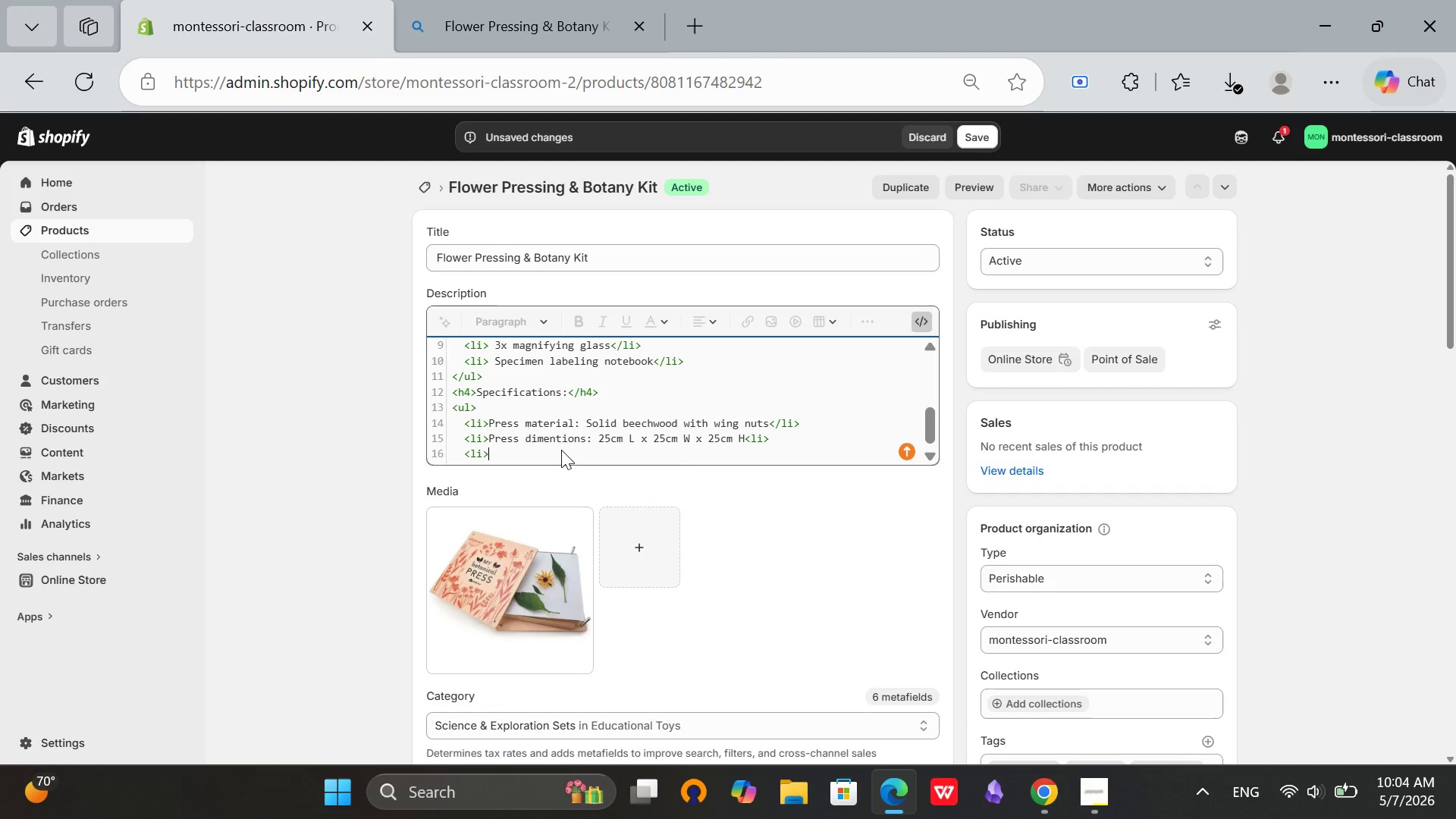 
left_click([560, 440])
 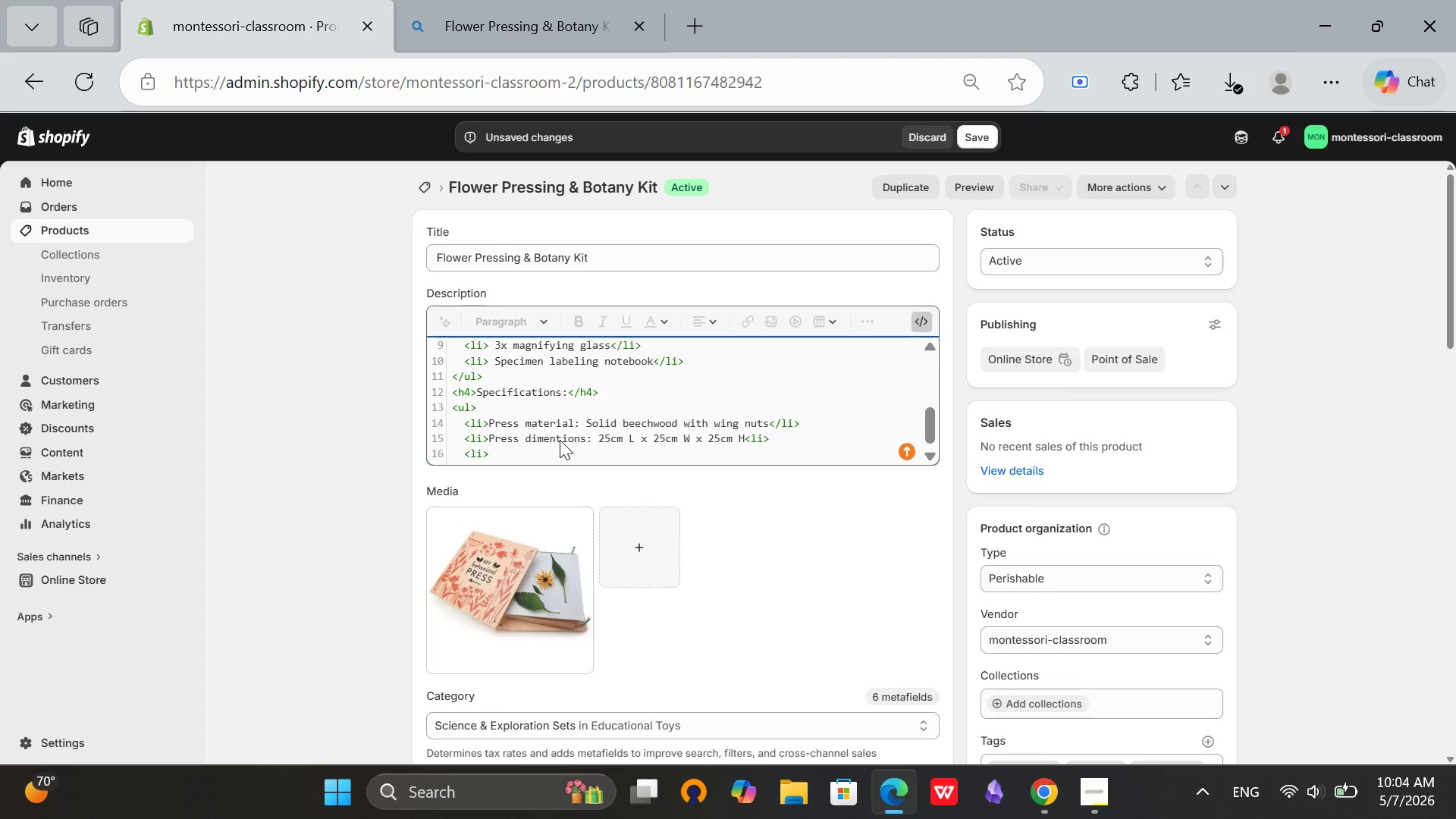 
key(Backspace)
 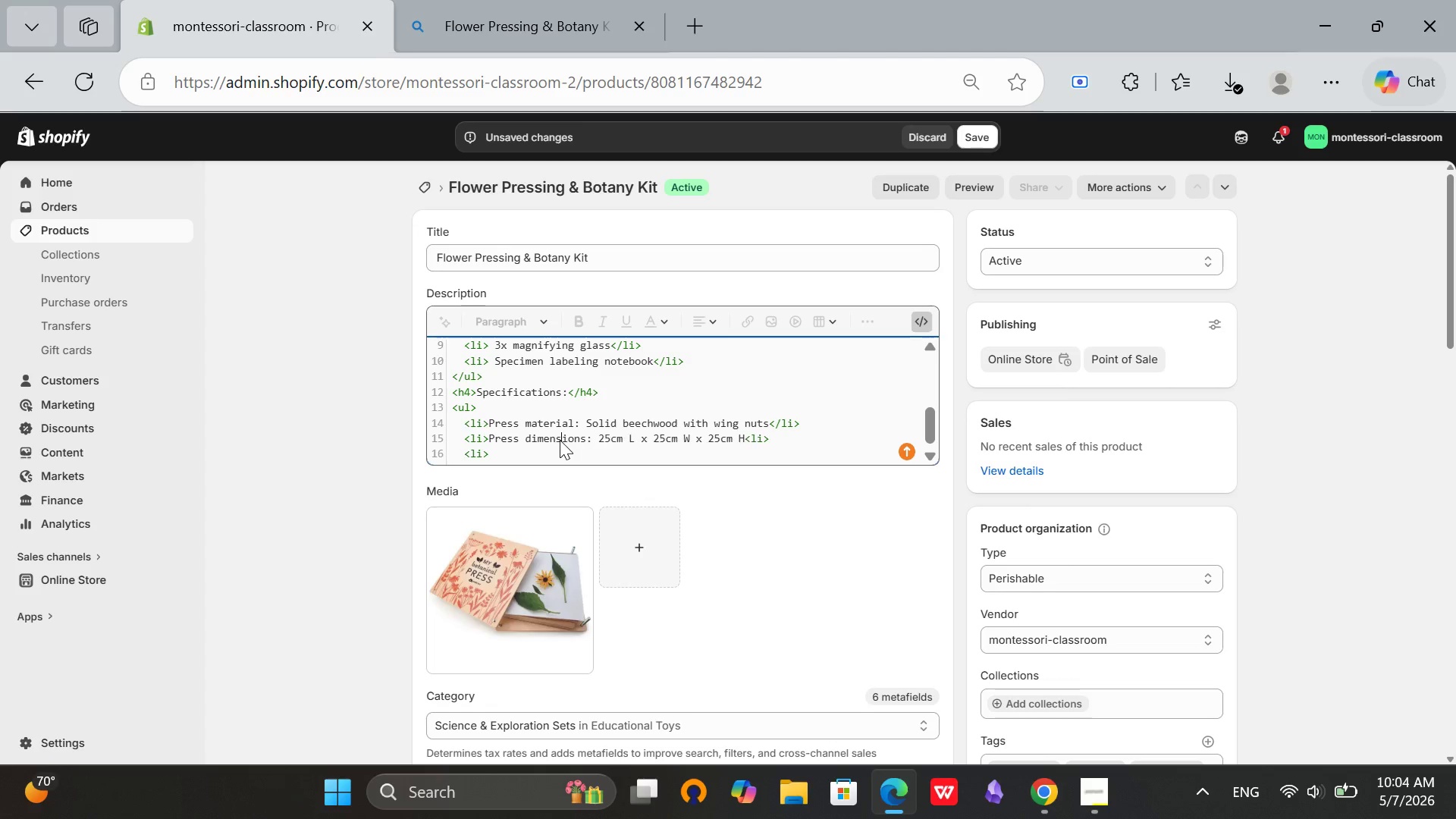 
key(S)
 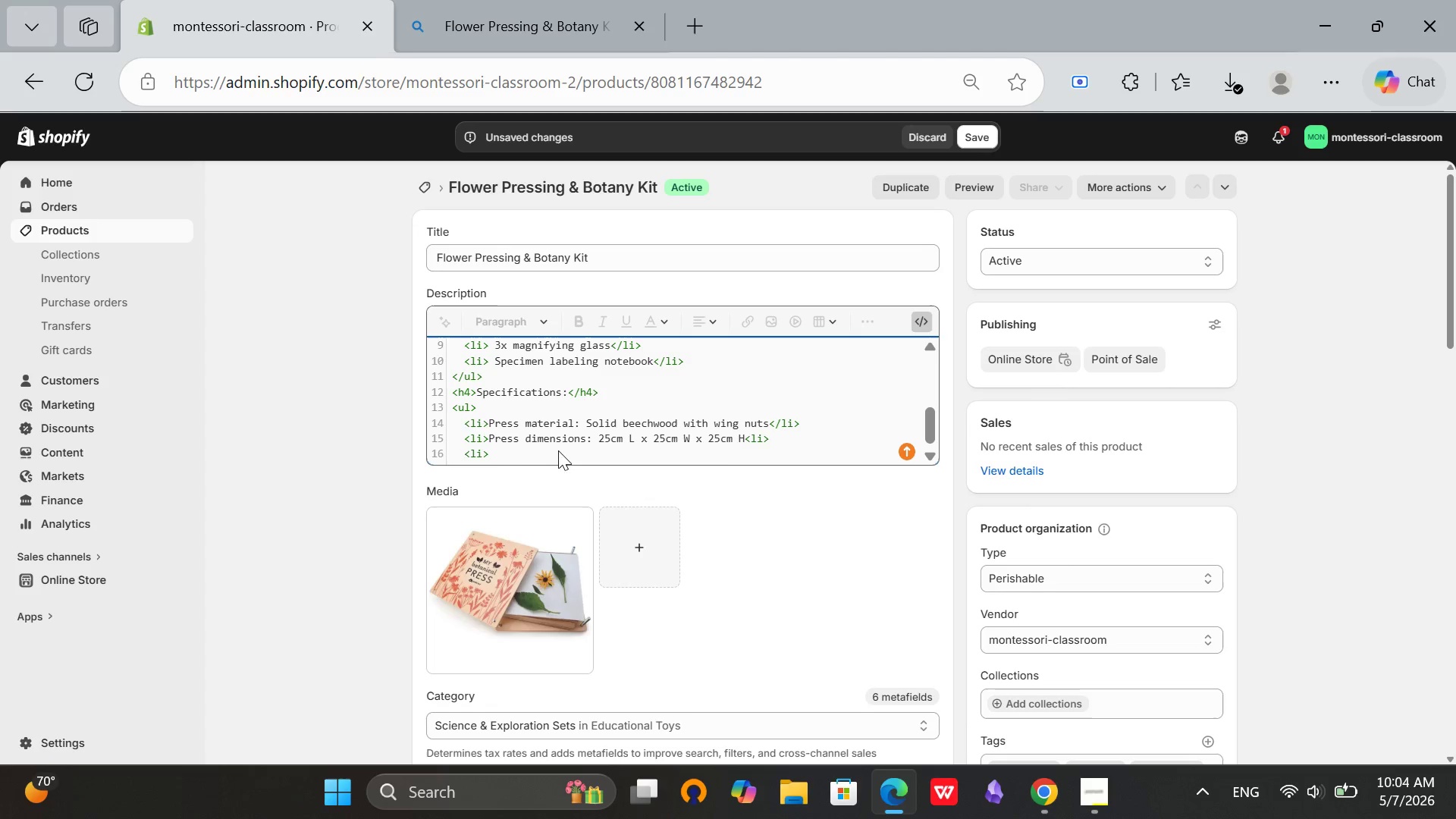 
left_click([515, 458])
 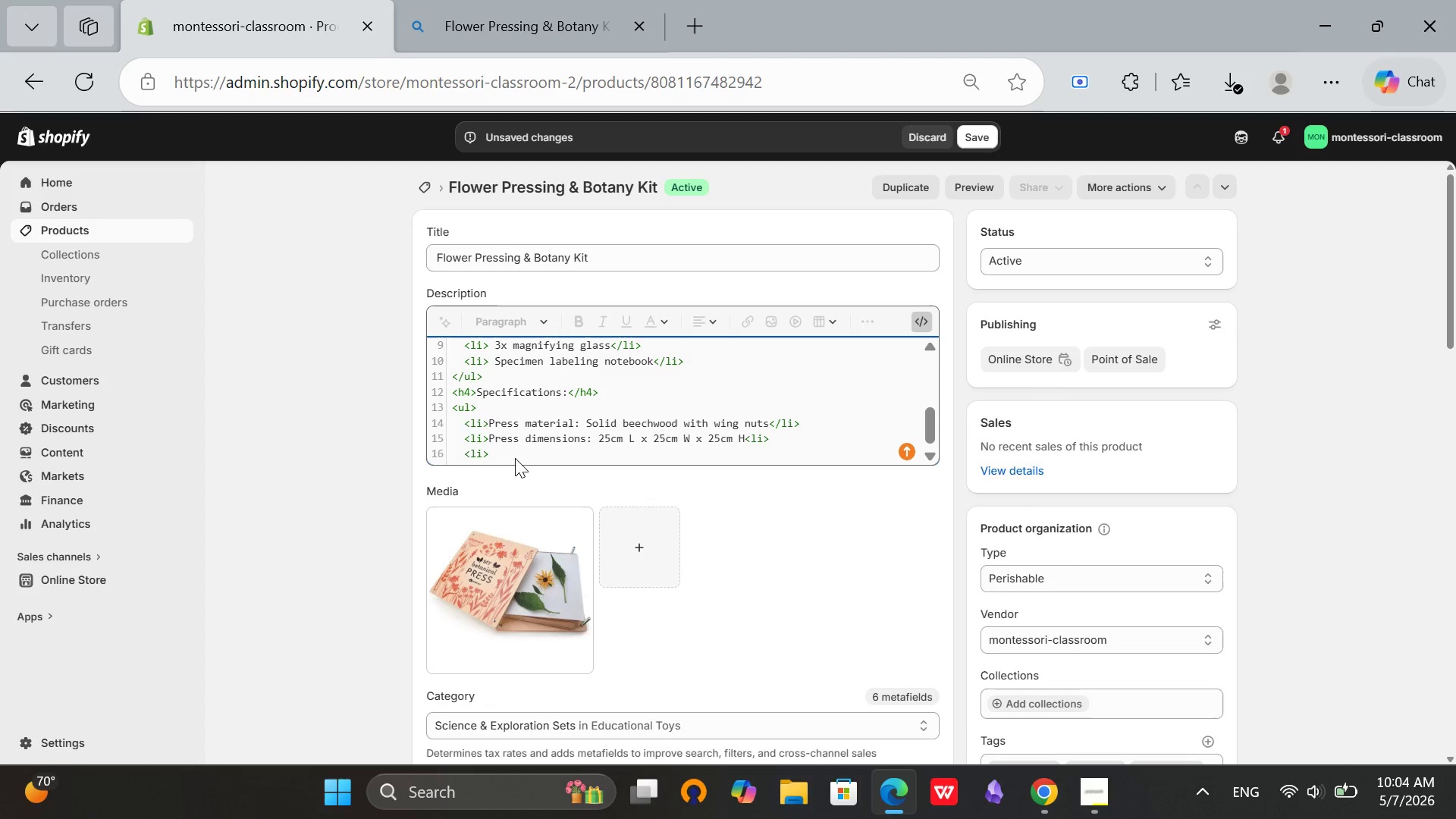 
type(Pressing capacity: 20-30 flowers/specimens</li>)
 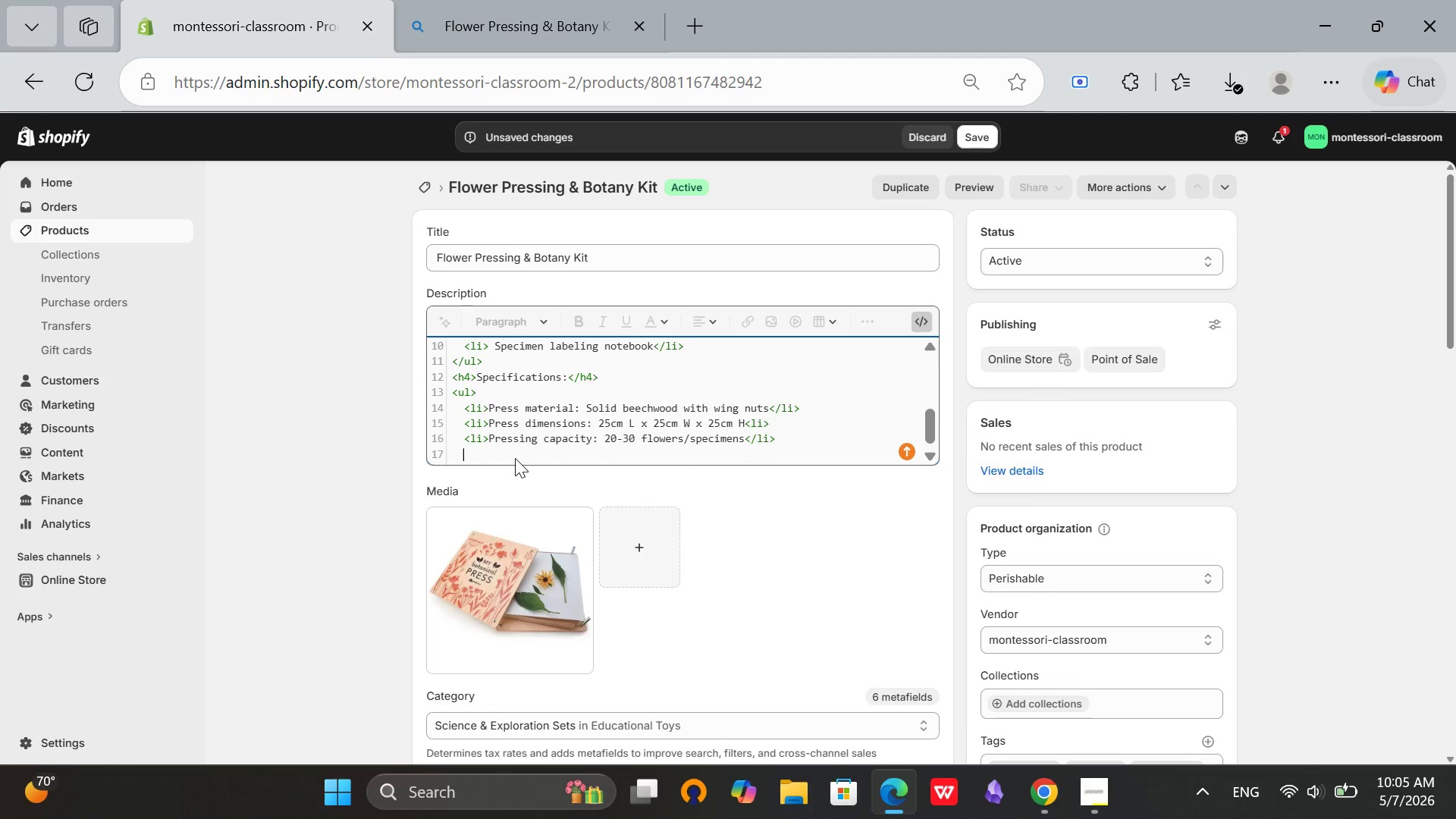 
 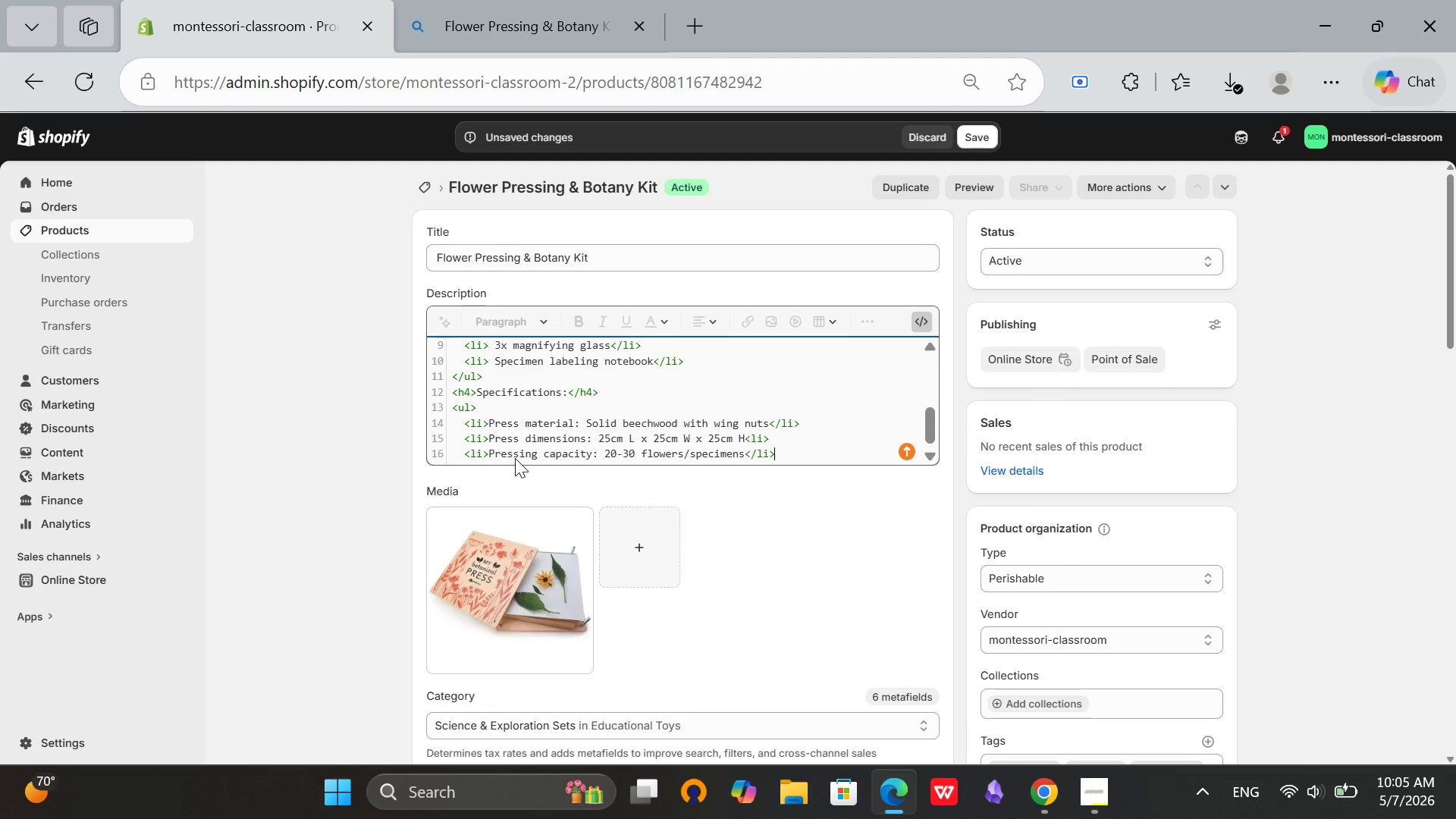 
key(Enter)
 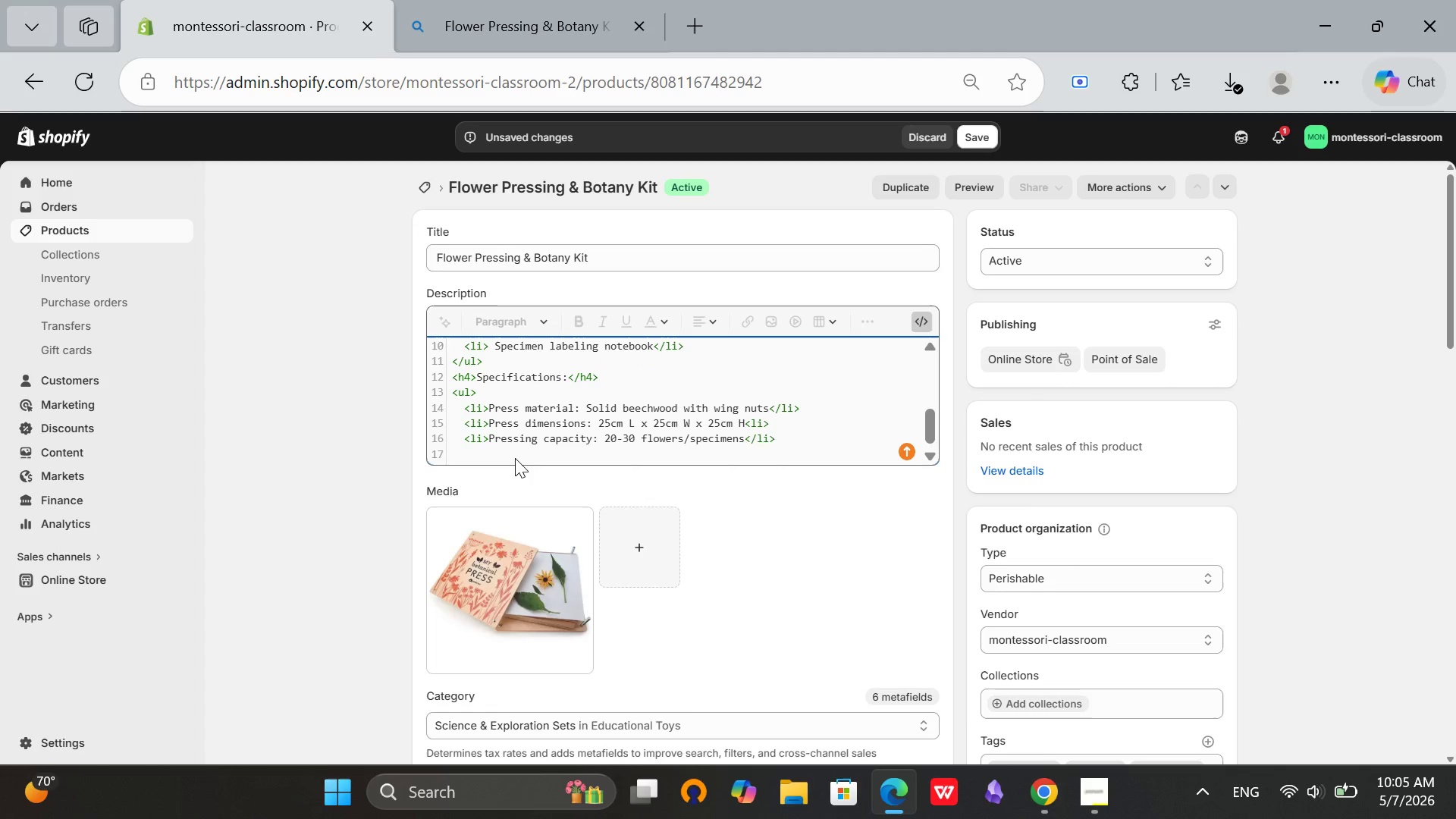 
type(<li>Drying time: 2-4 weeks</li>)
 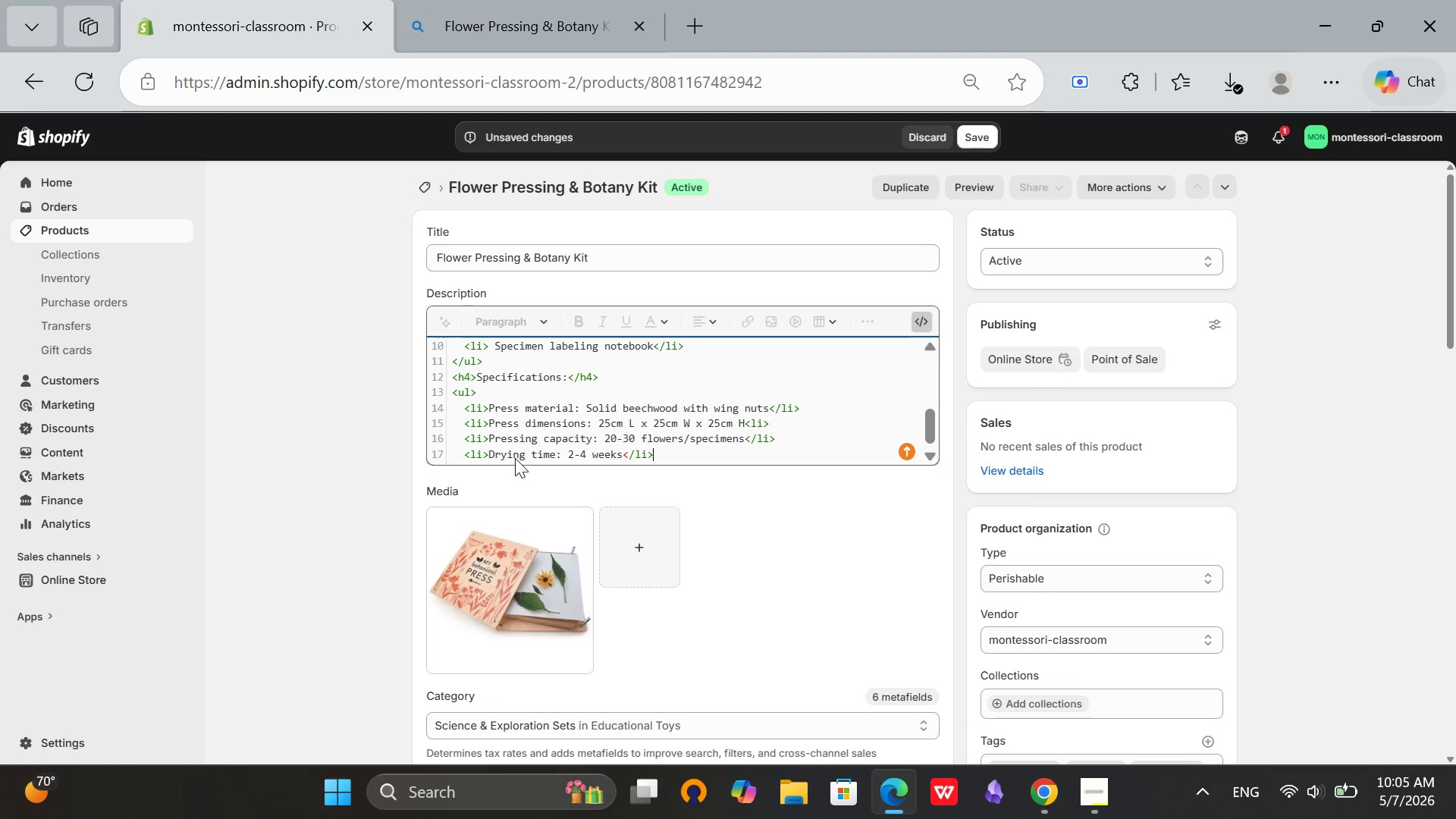 
key(Enter)
 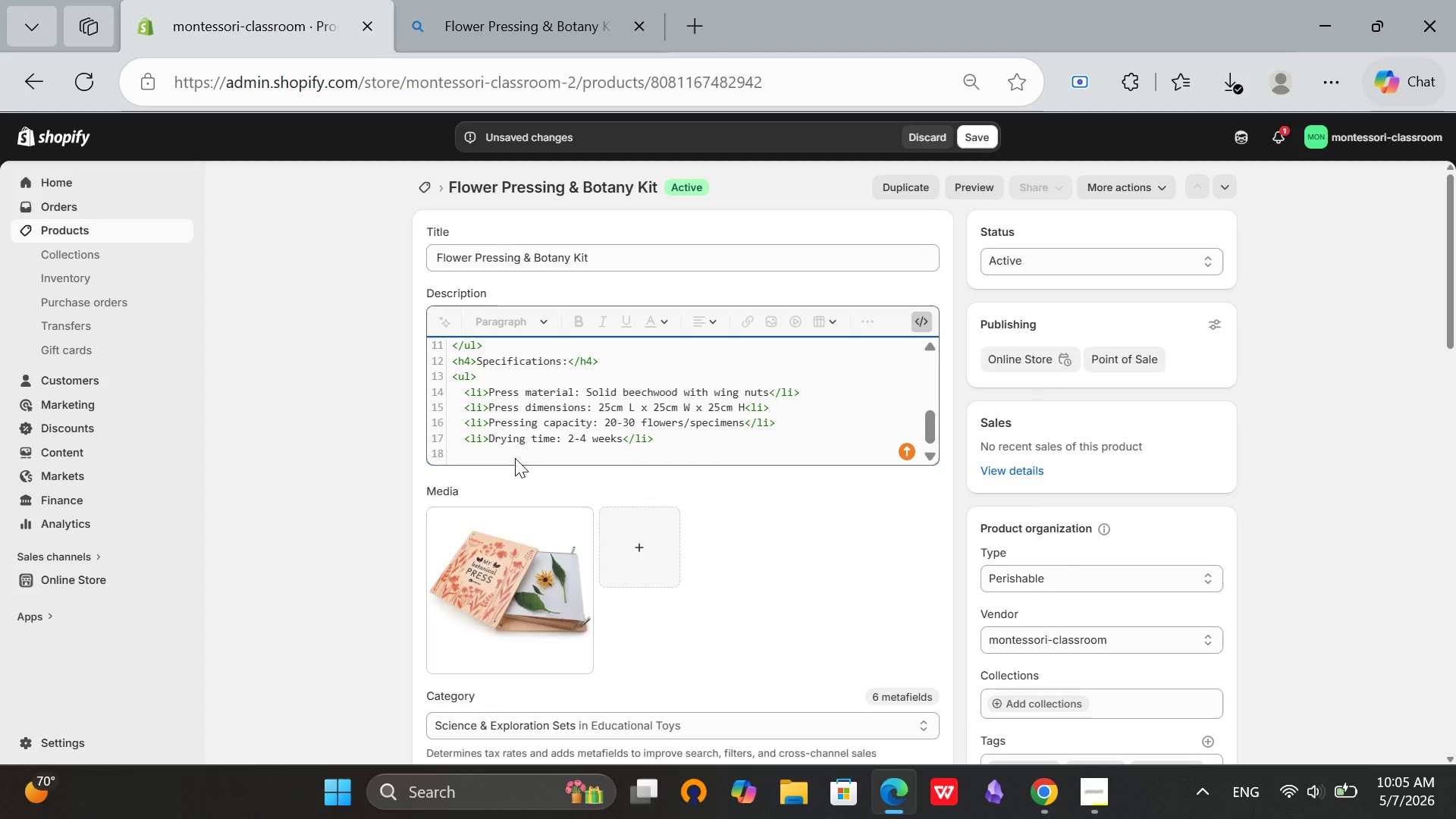 
type(<li>Total weight: 1.4 kg</li>)
 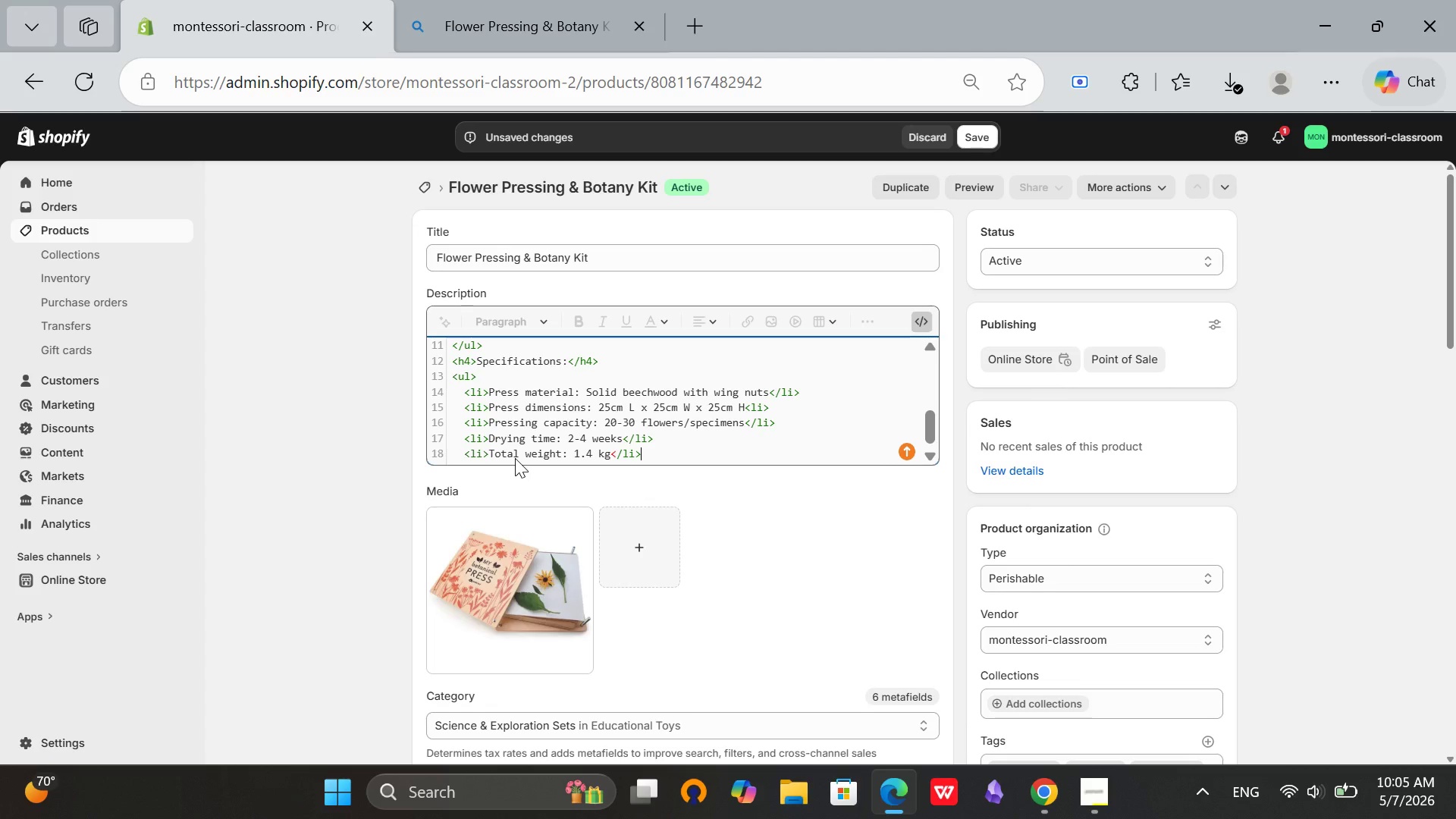 
key(Enter)
 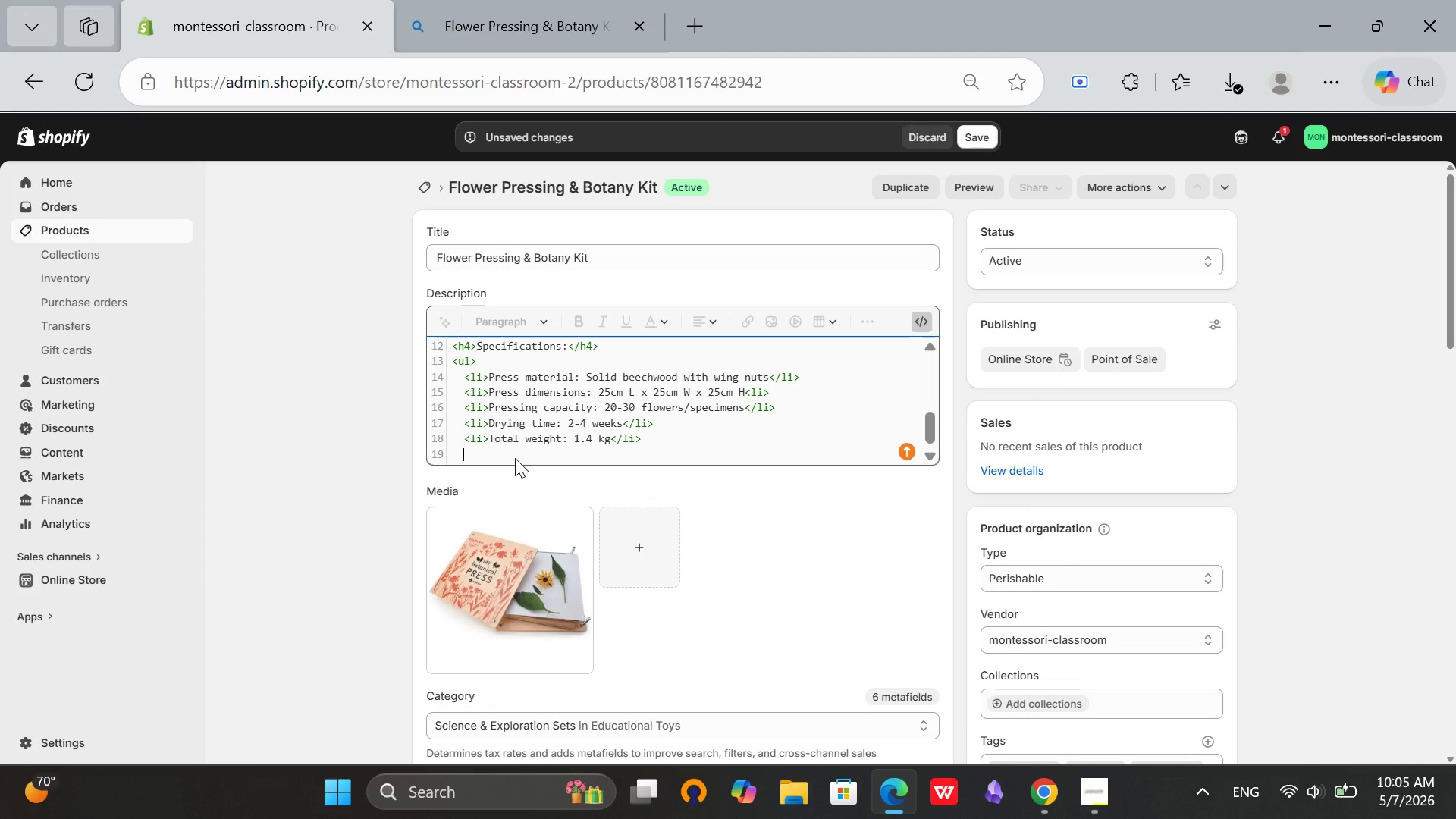 
type(<li>Ages: 4=)
key(Backspace)
type(+ with adult supervision</li>)
 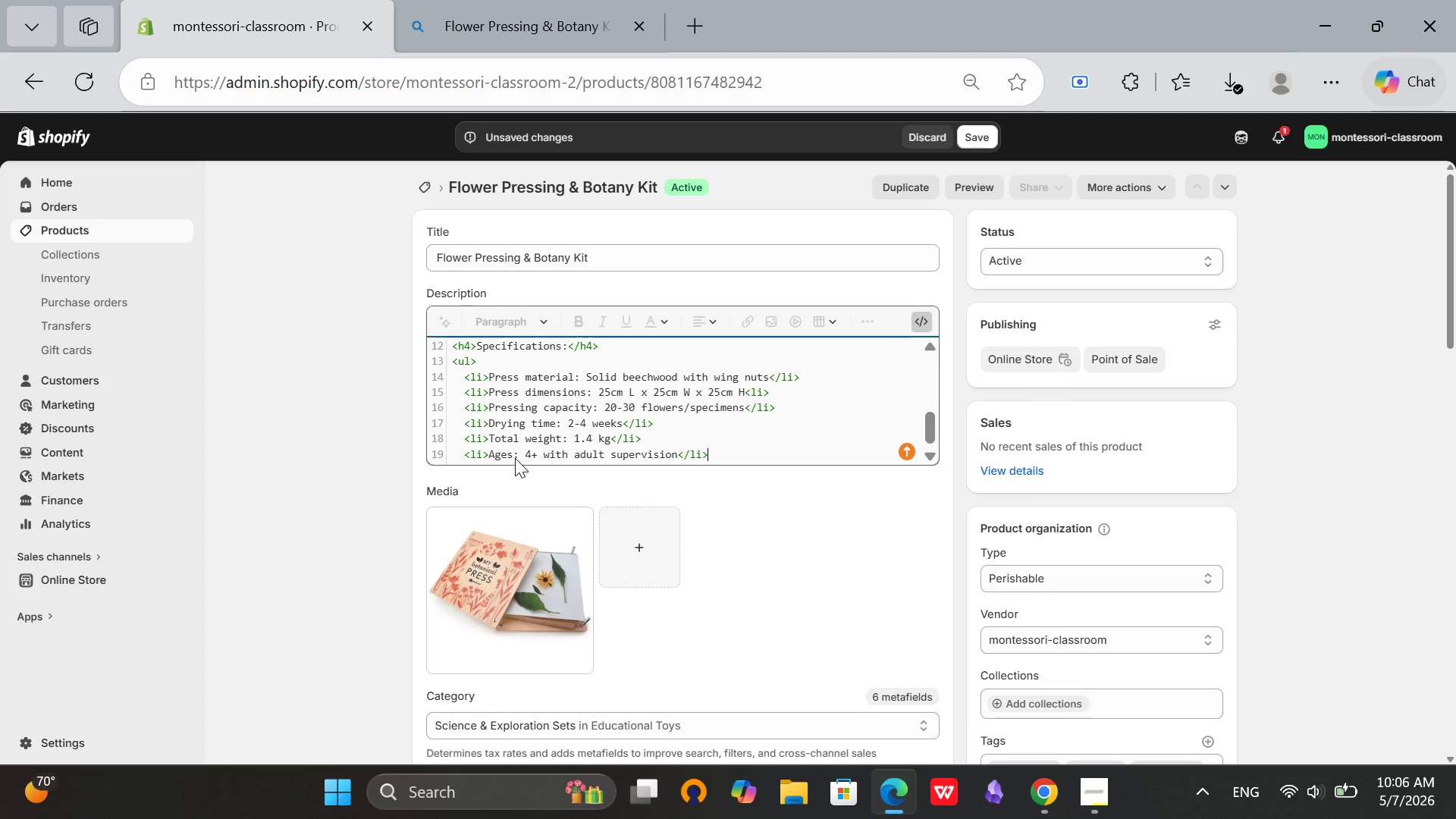 
key(Enter)
 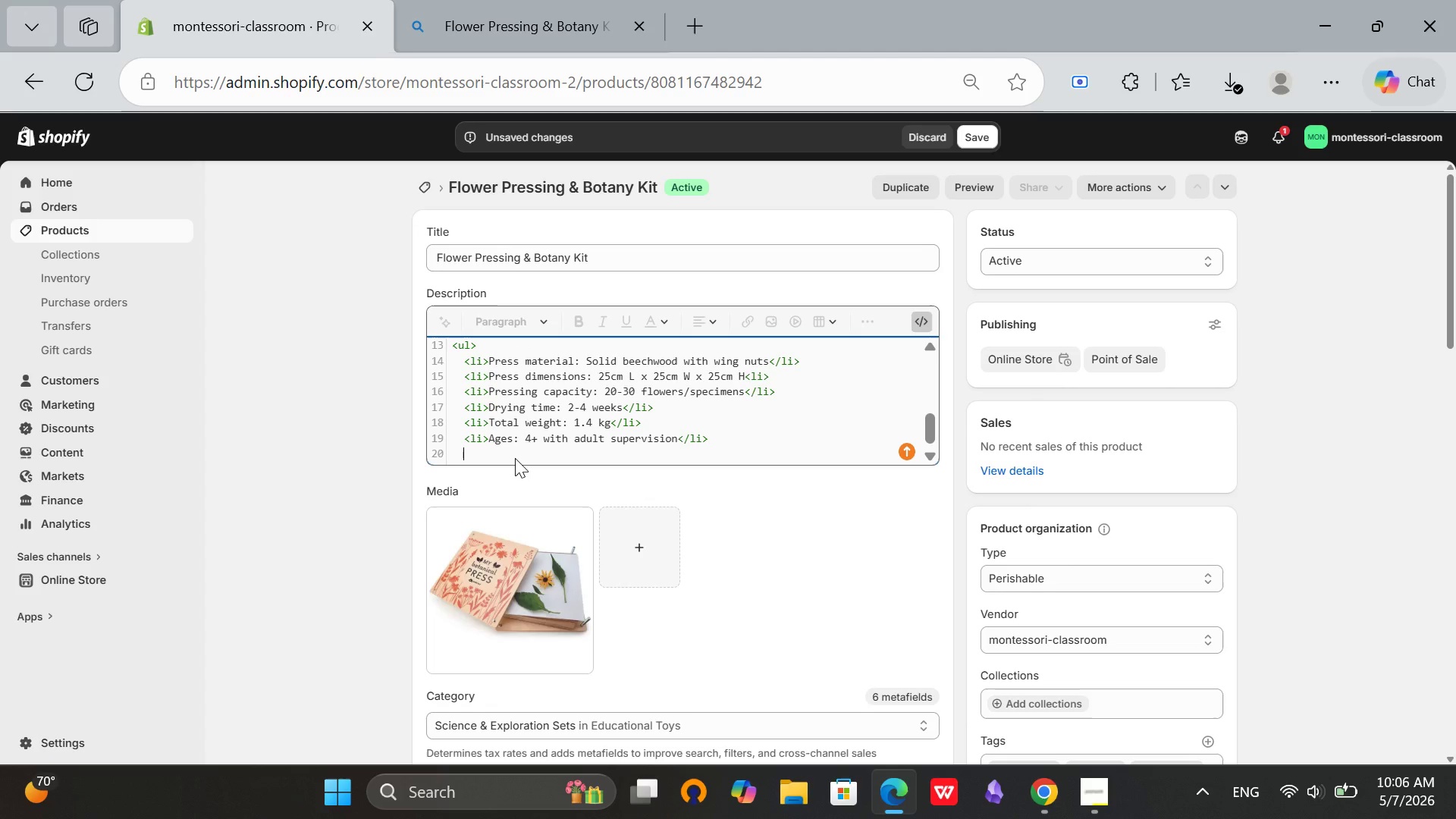 
key(Backspace)
type(</ul>)
 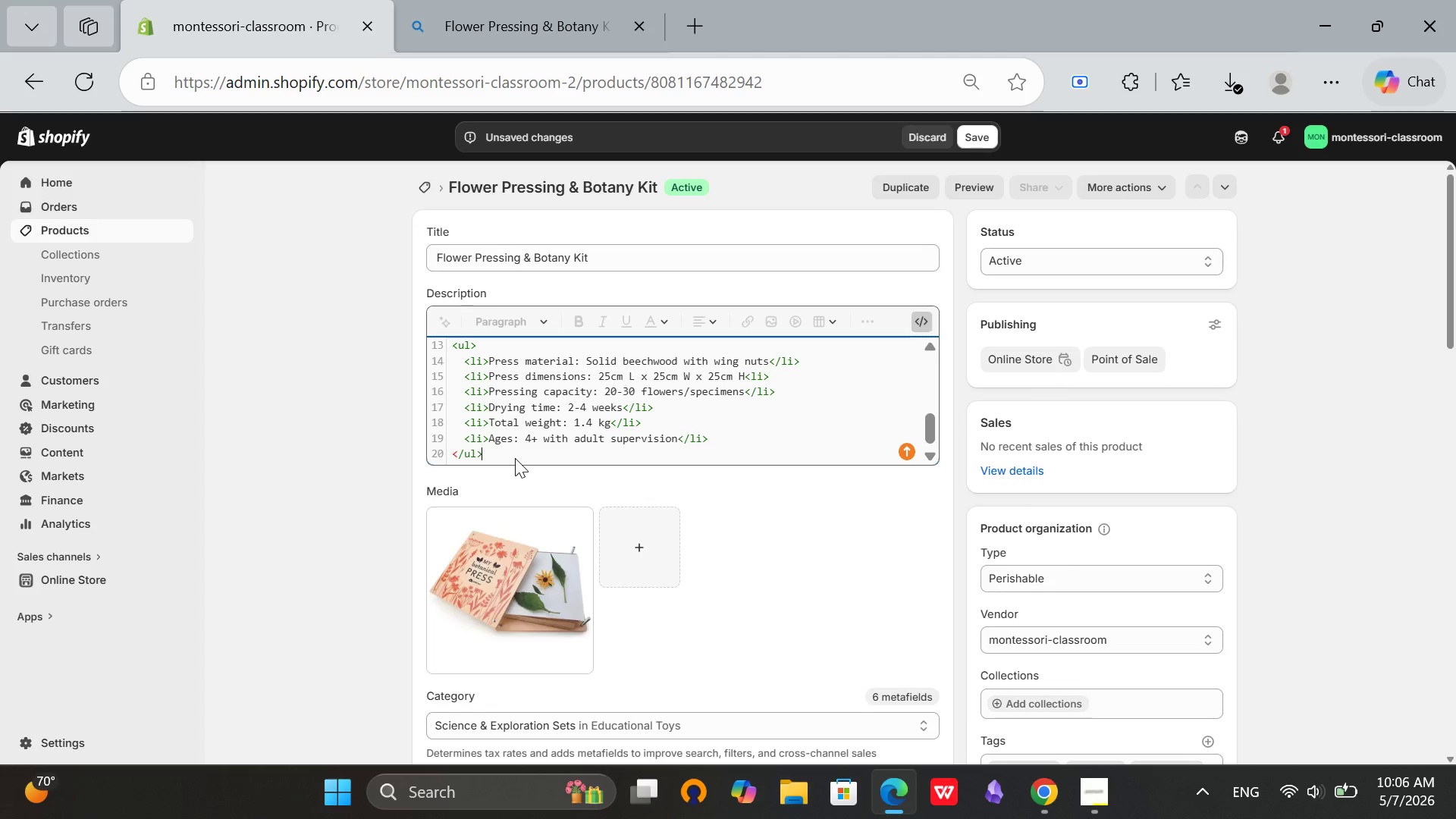 
key(Enter)
 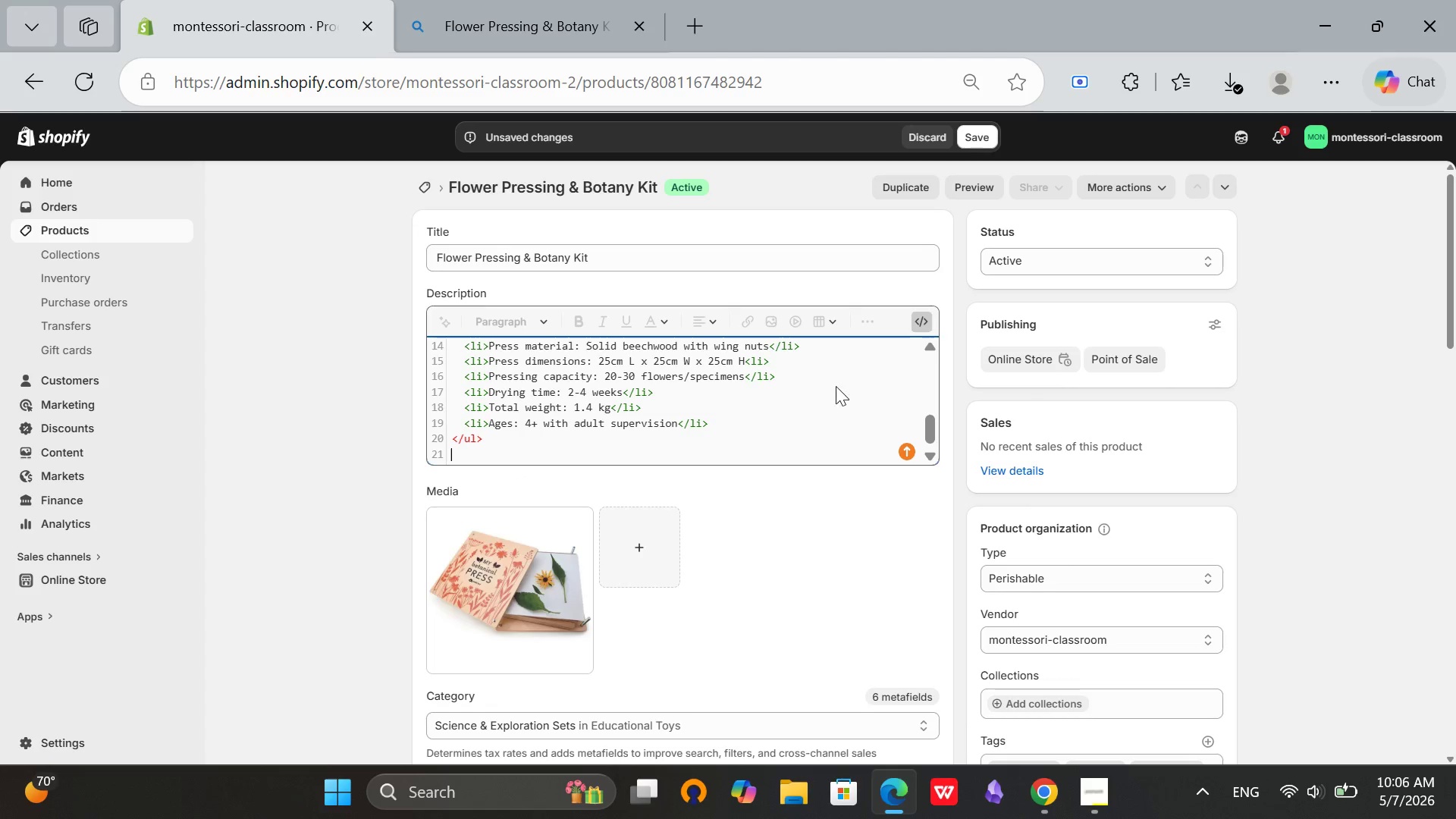 
wait(5.25)
 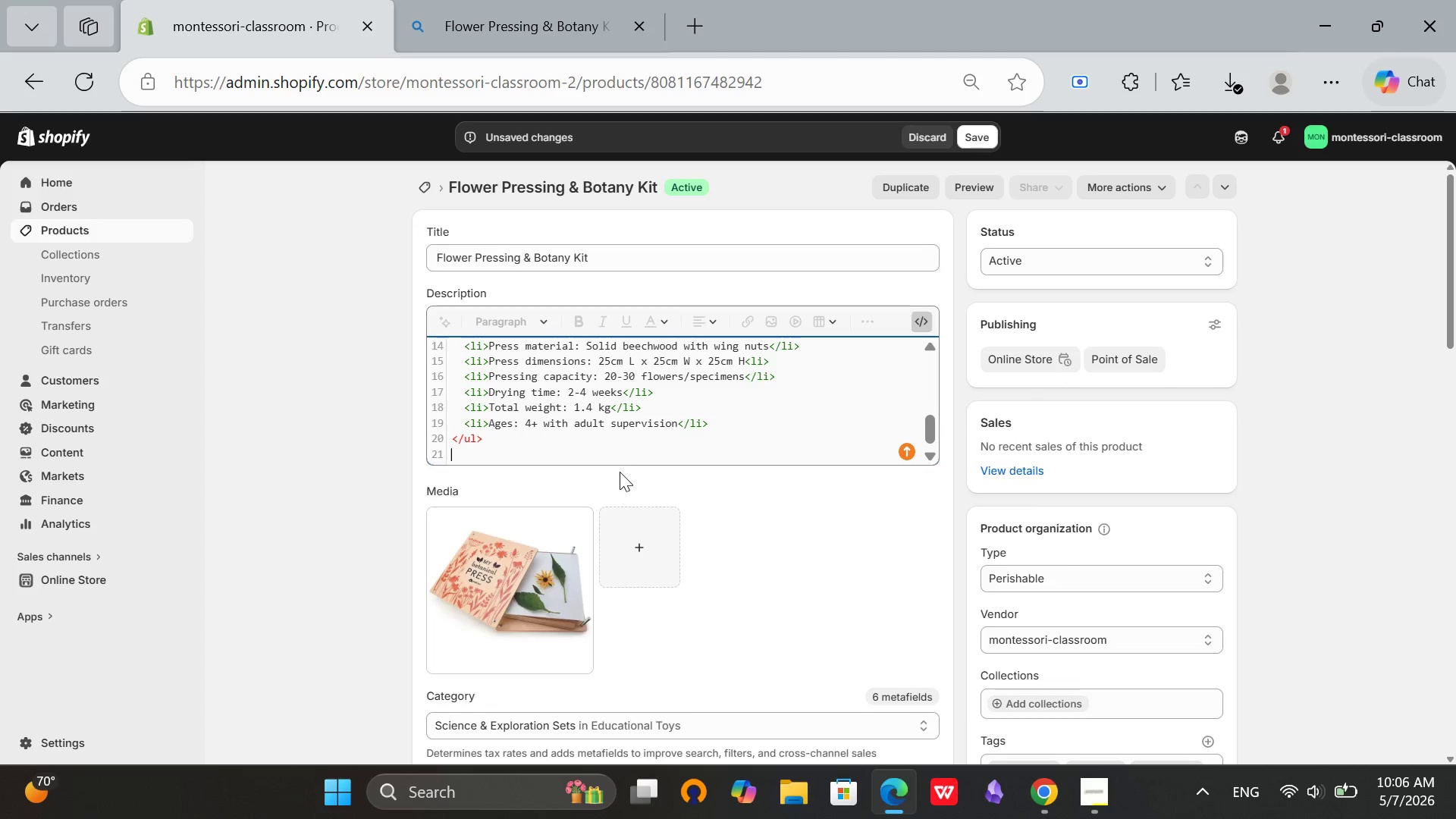 
left_click([752, 366])
 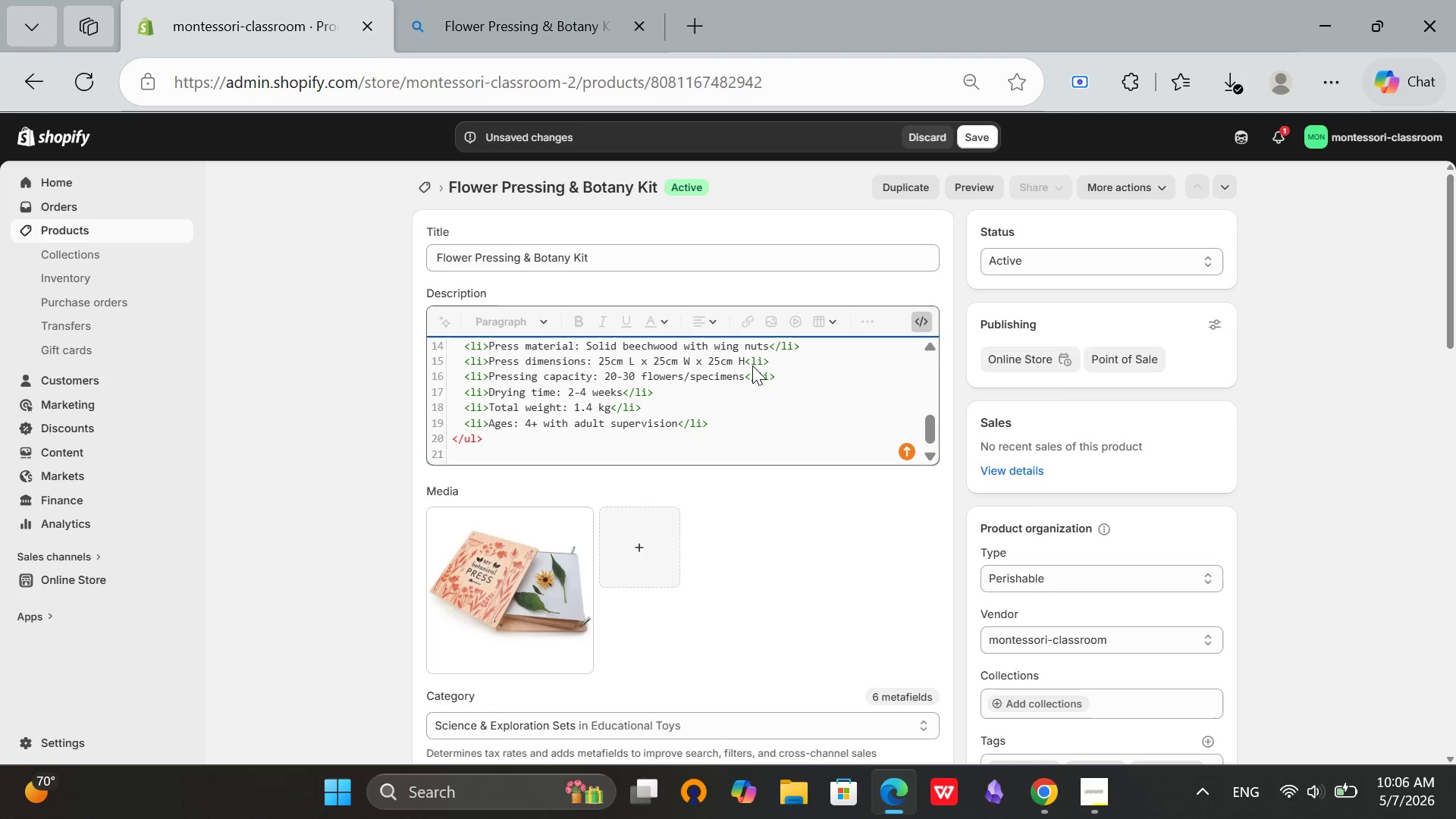 
key(Slash)
 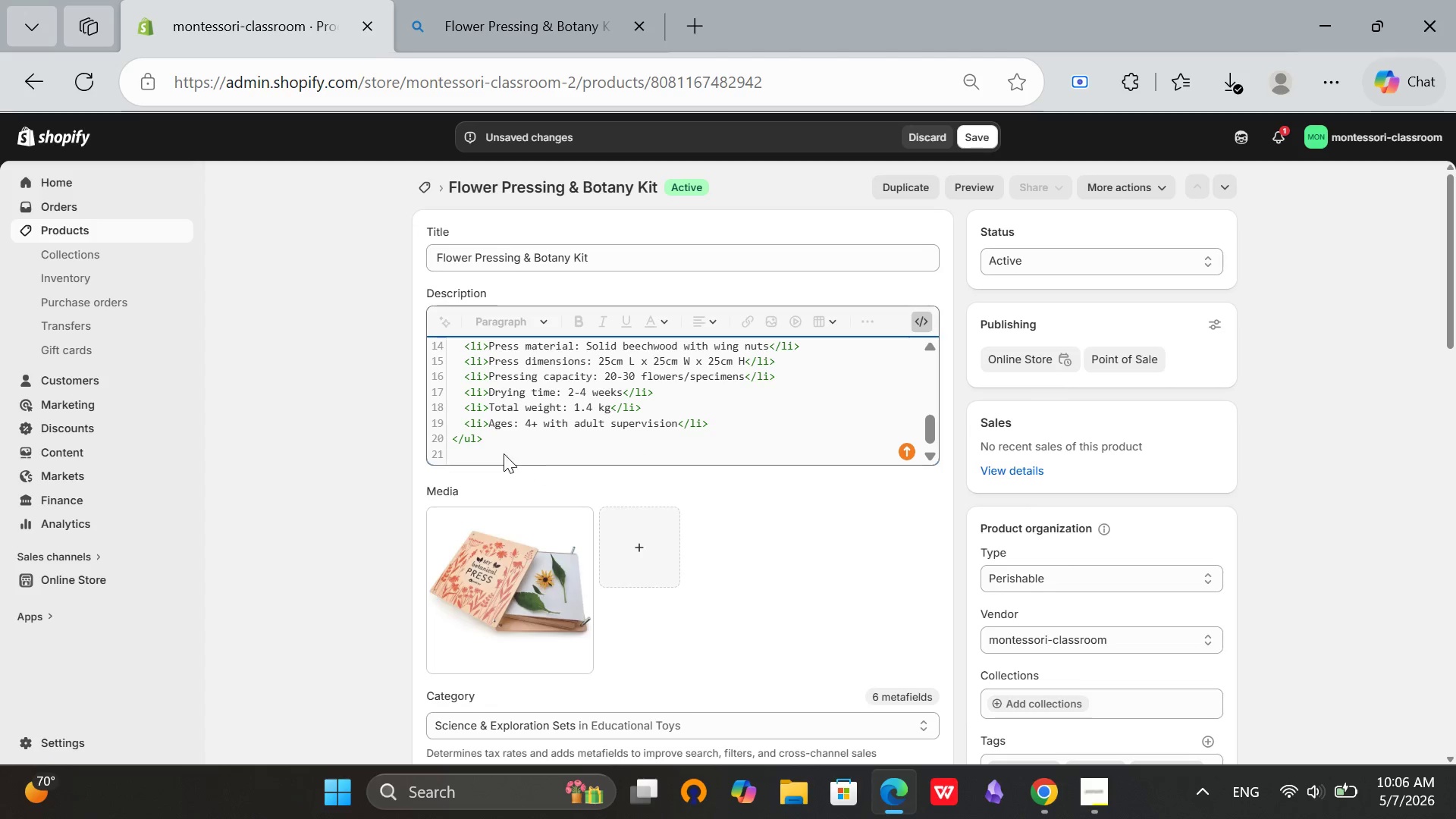 
left_click([493, 452])
 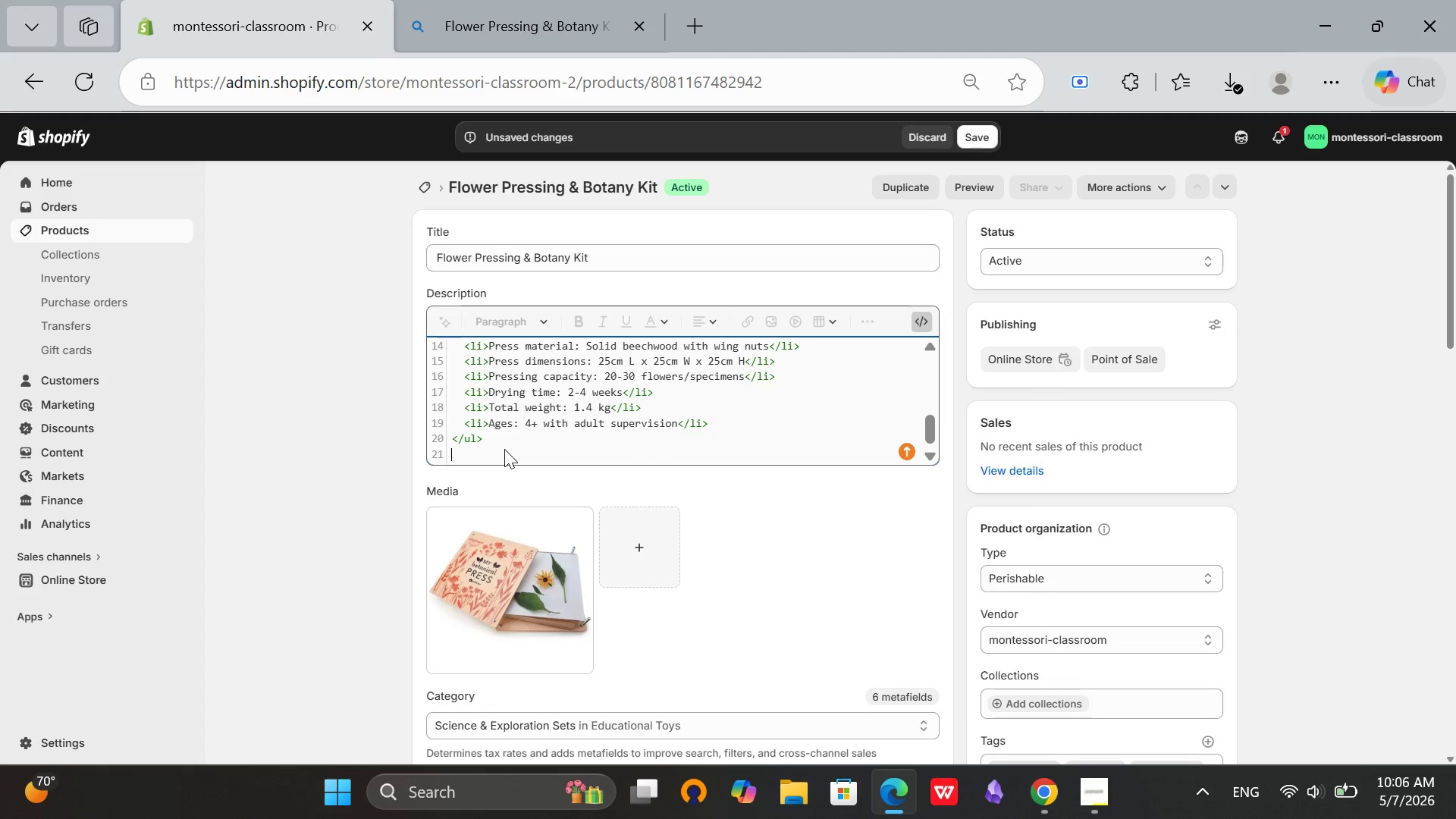 
wait(8.59)
 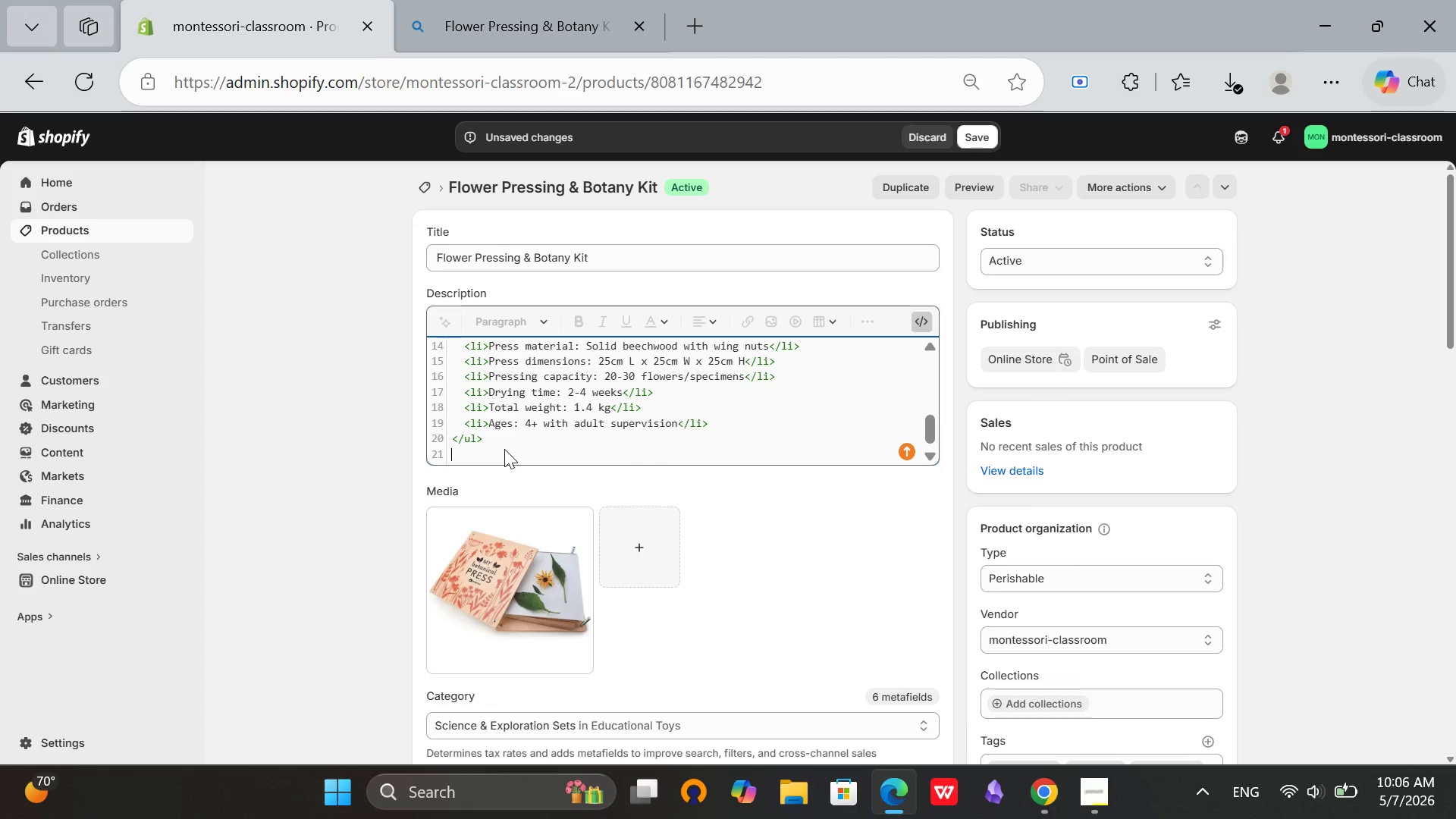 
type(<p><strong>)
 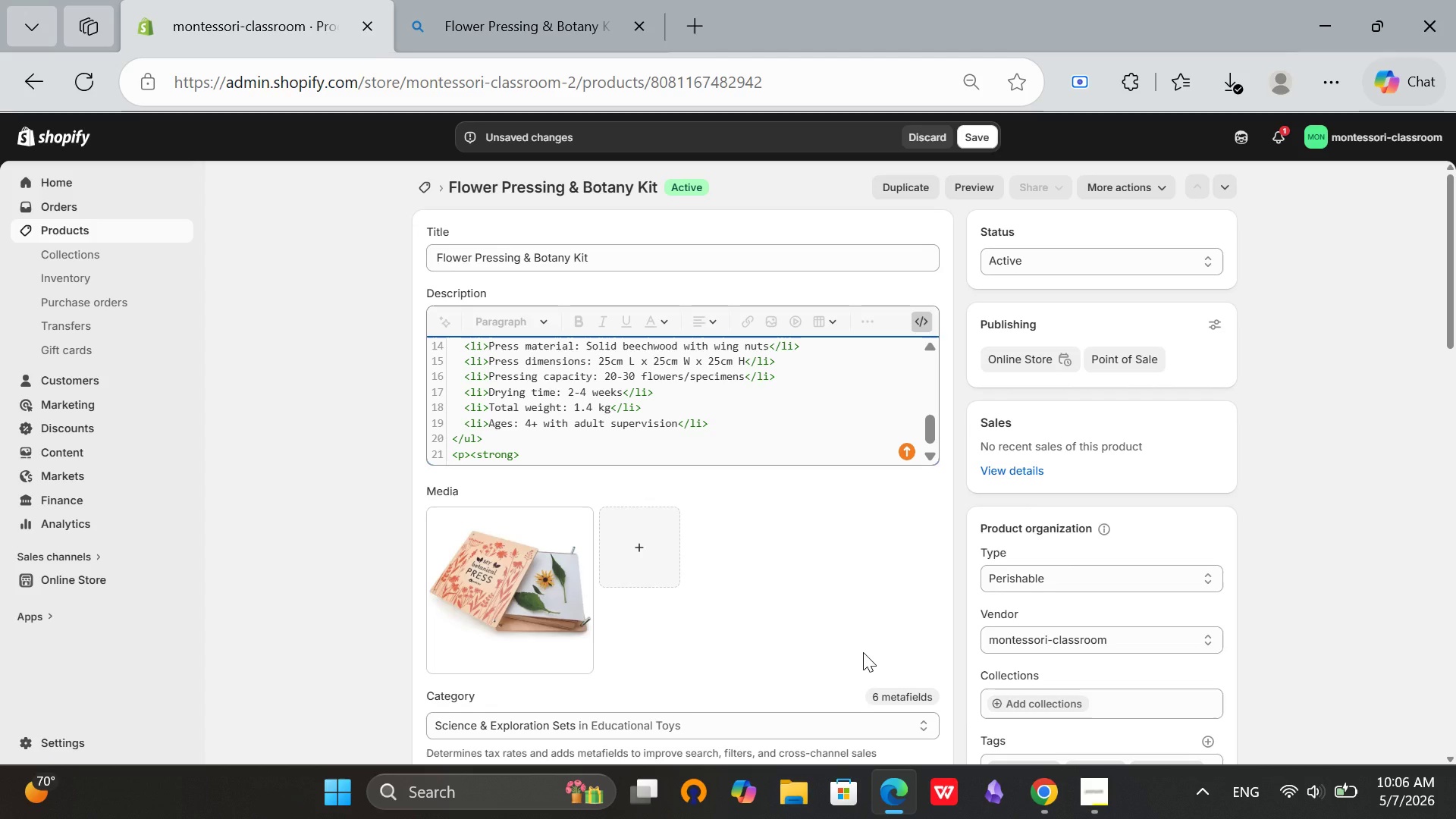 
type(Montessori Akignment)
key(Backspace)
key(Backspace)
key(Backspace)
key(Backspace)
key(Backspace)
key(Backspace)
key(Backspace)
key(Backspace)
type(lignment:</strong> Develops observation skills. )
key(Backspace)
key(Backspace)
type(, teaches botany vocabulary, creates lasting connc)
key(Backspace)
type(ection with nature, and builds patience and care.</p>)
 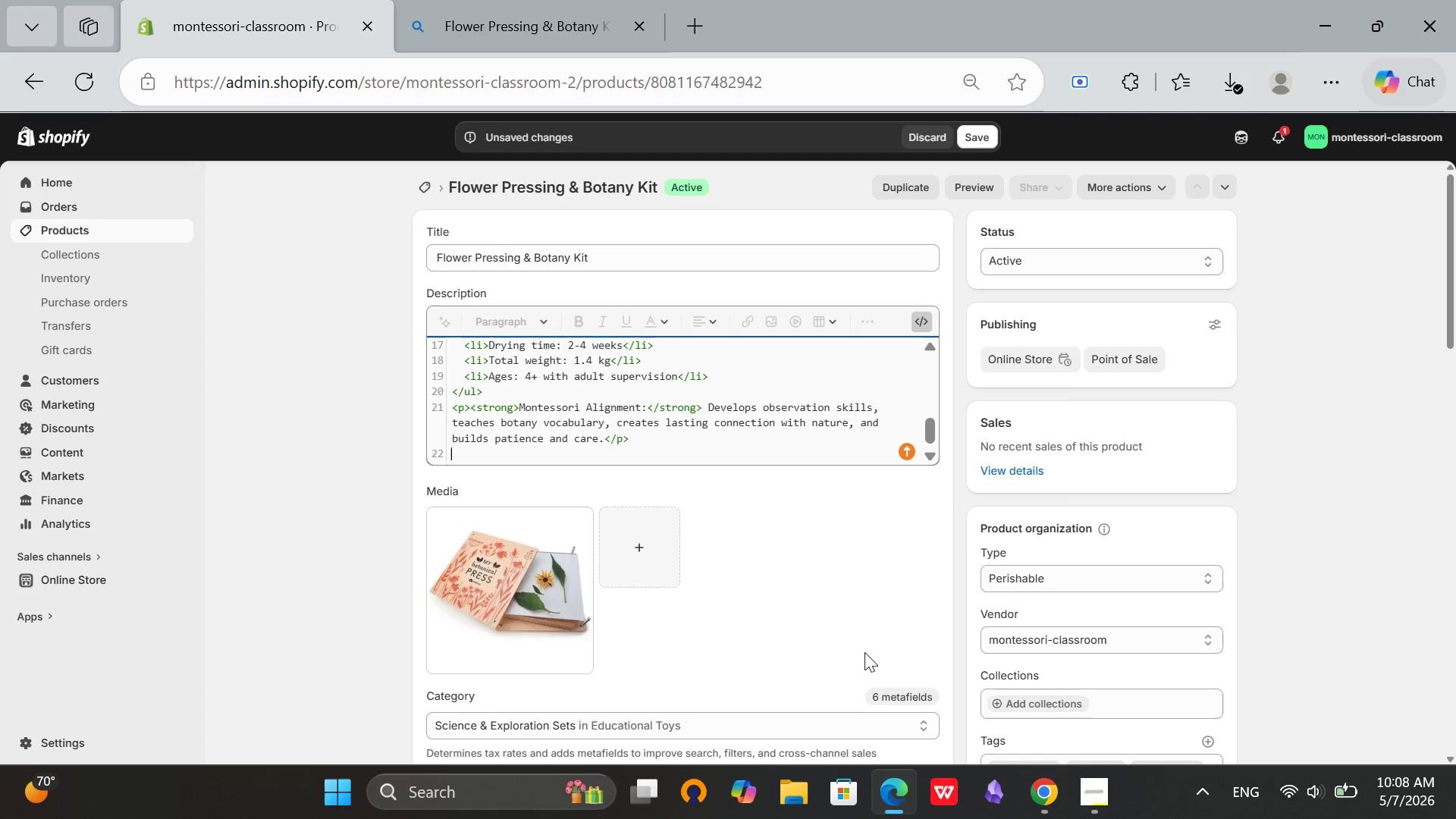 
 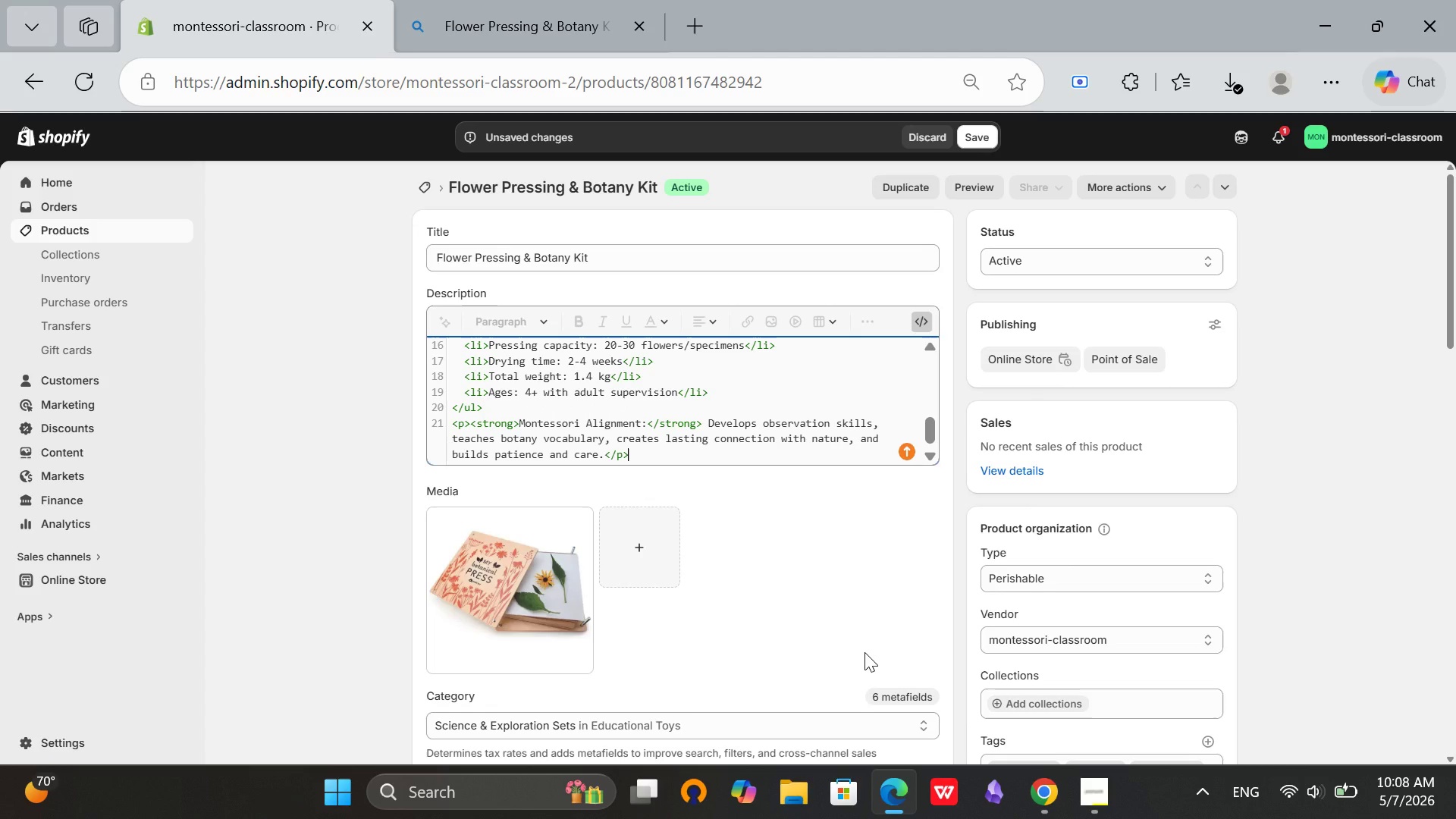 
key(Enter)
 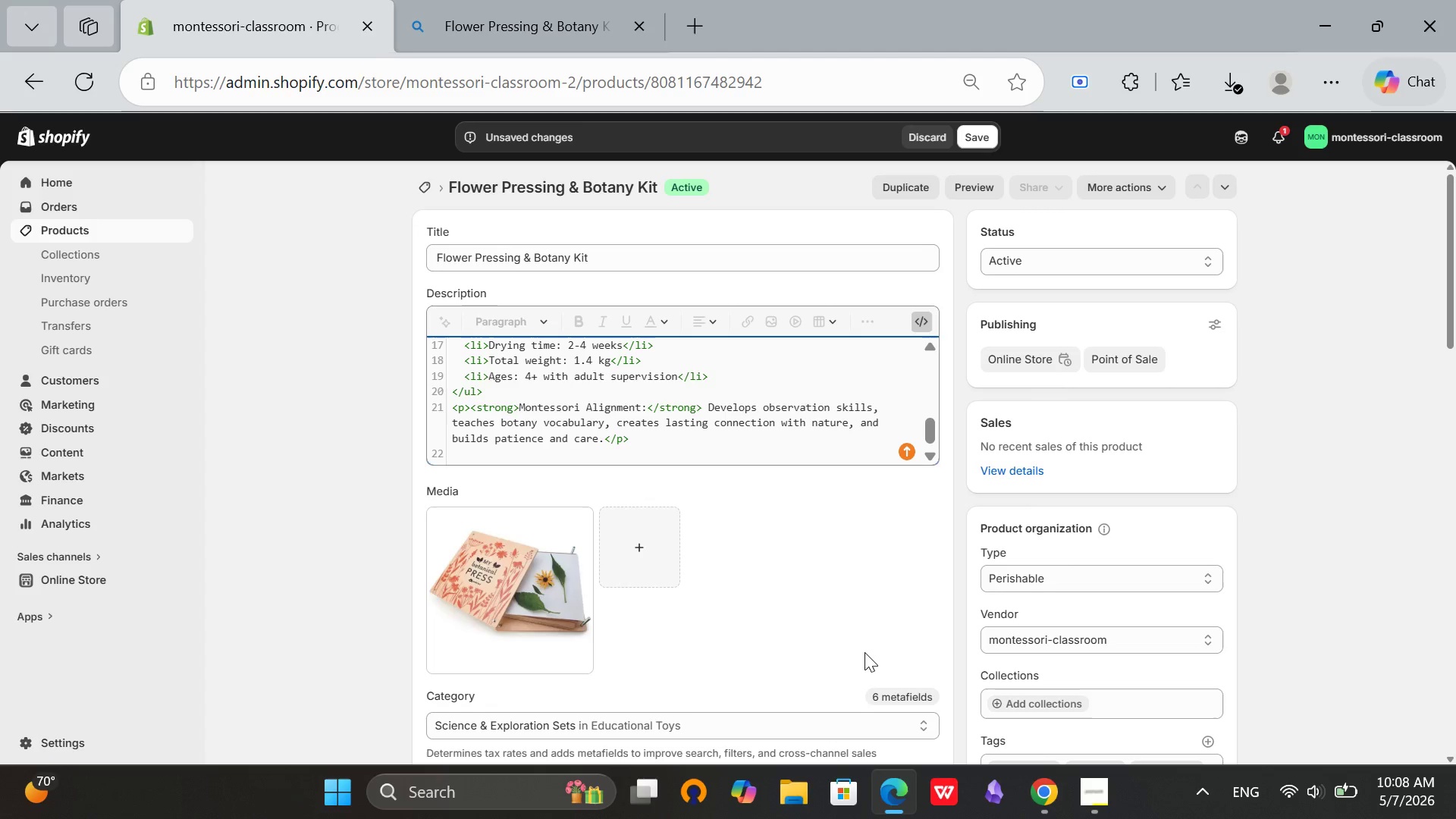 
type(</div>)
 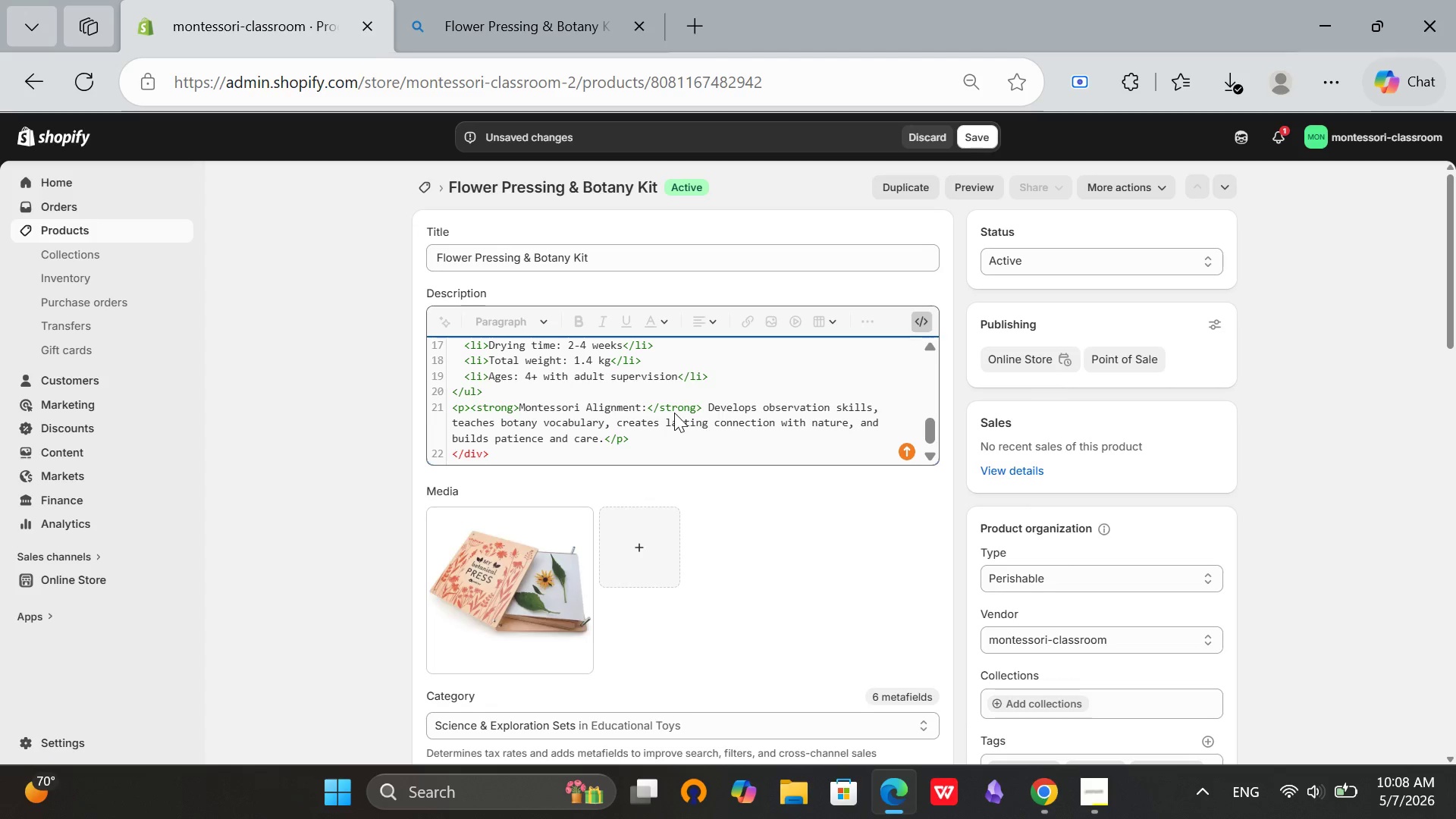 
wait(15.61)
 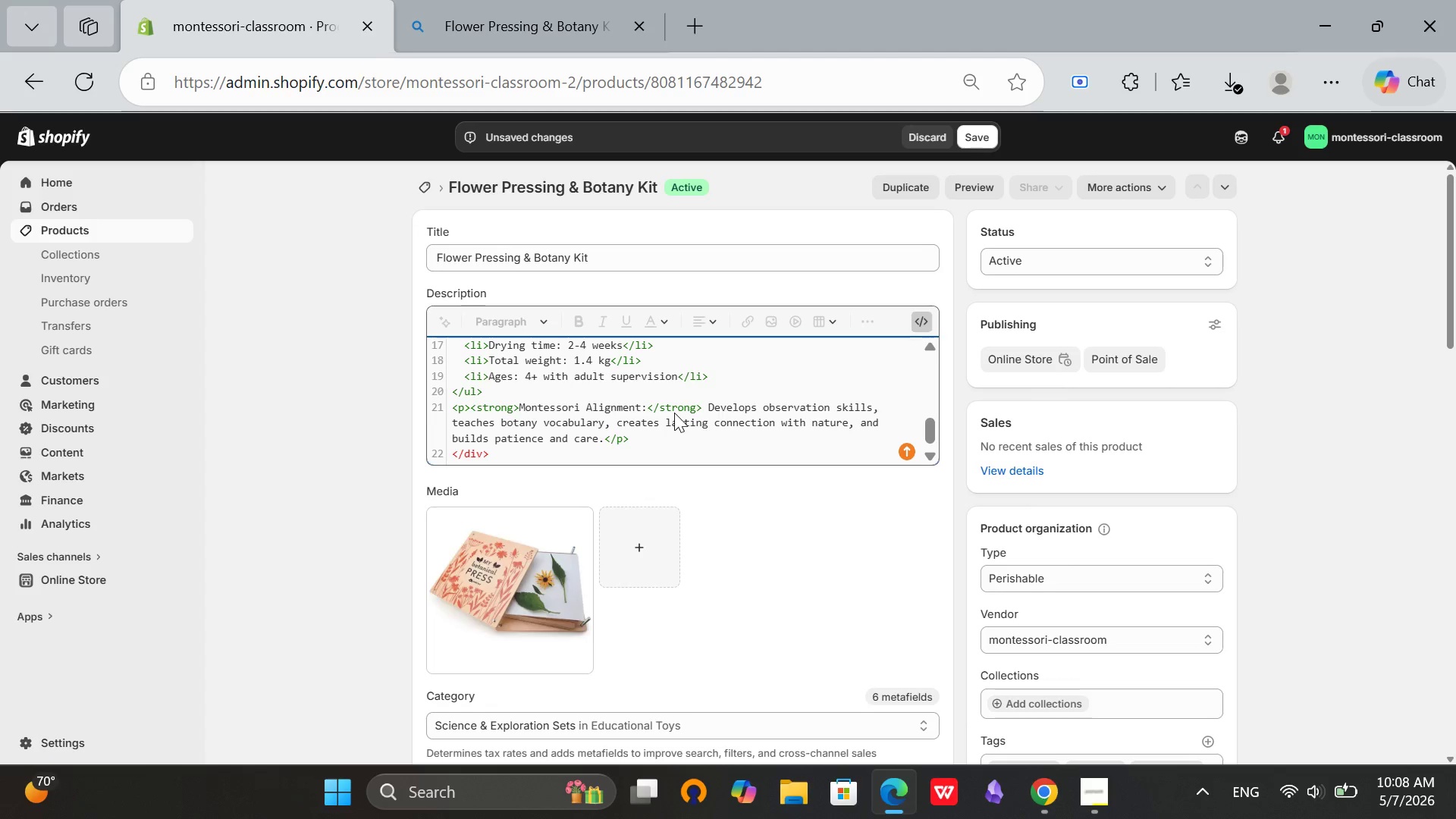 
left_click_drag(start_coordinate=[929, 433], to_coordinate=[930, 332])
 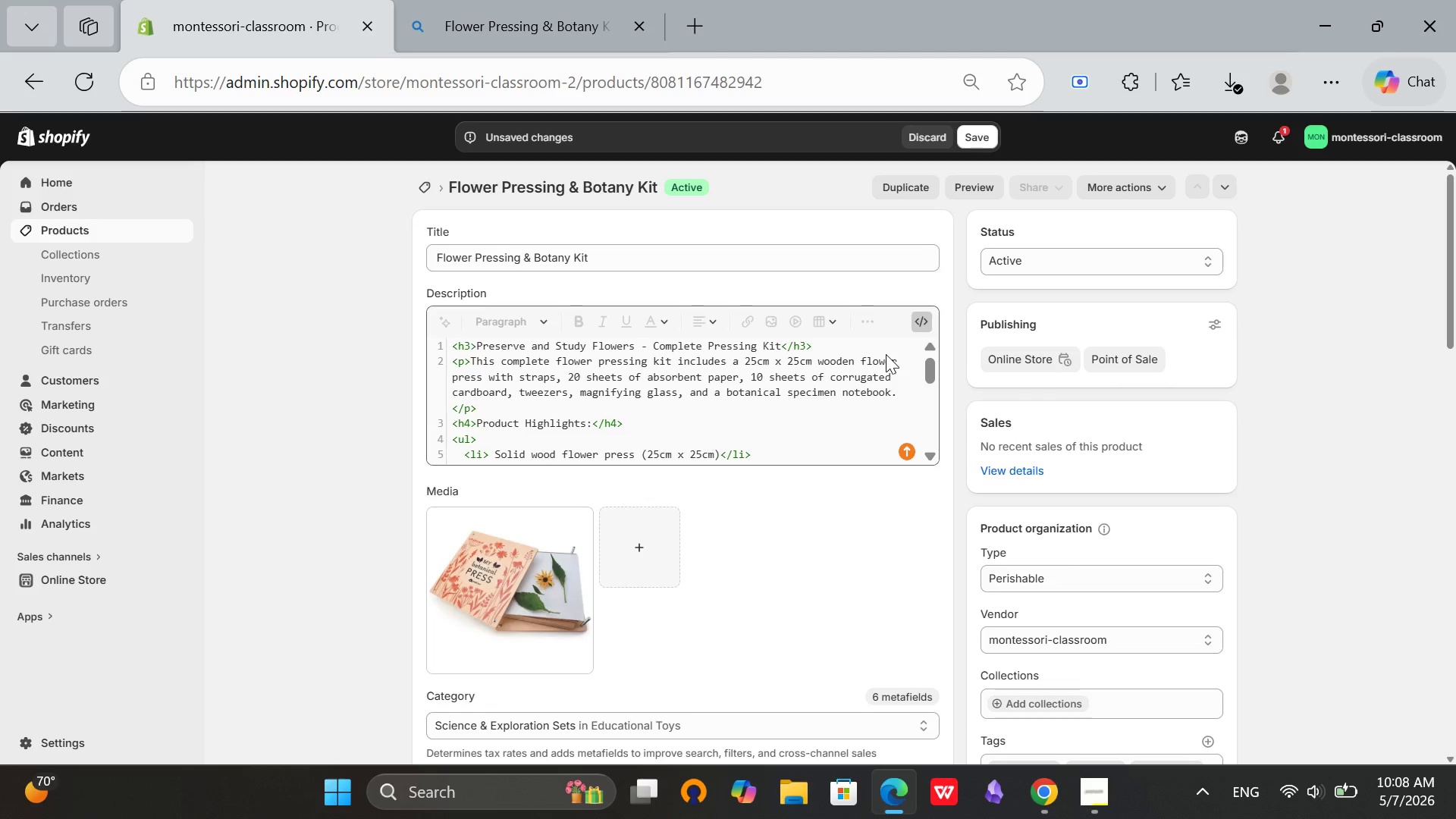 
scroll: coordinate [886, 354], scroll_direction: down, amount: 4.0
 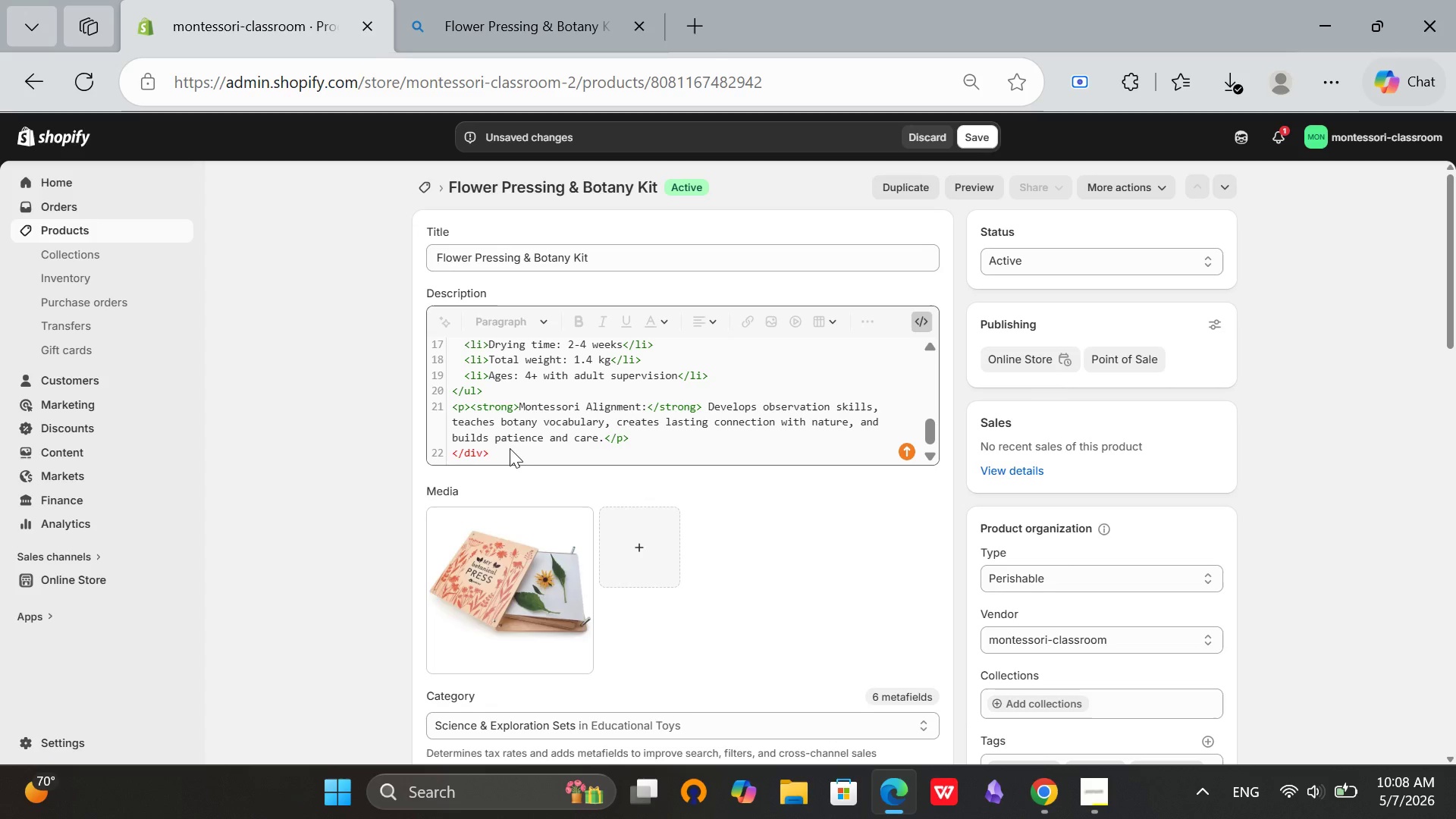 
left_click_drag(start_coordinate=[510, 448], to_coordinate=[454, 457])
 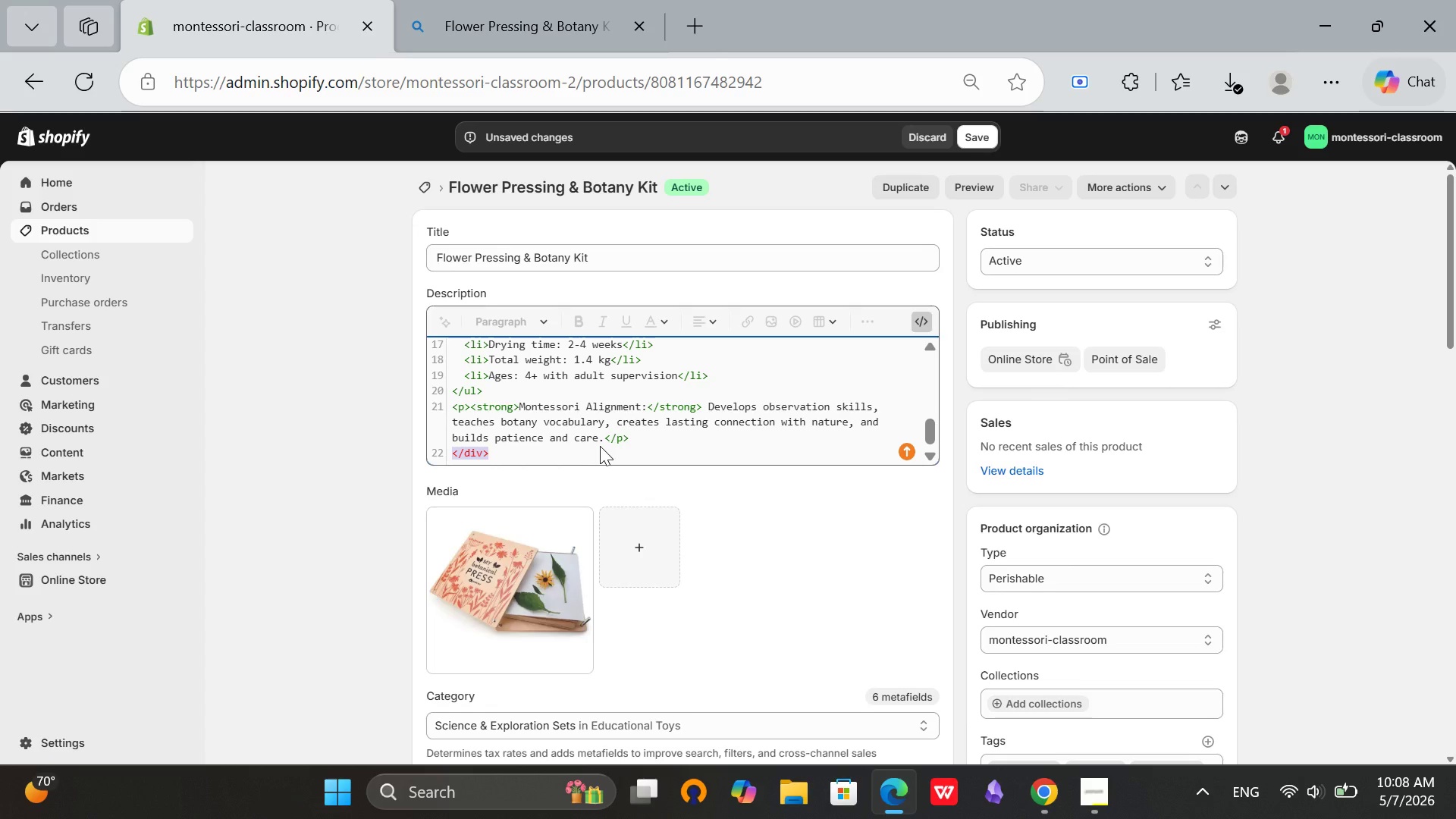 
key(Backspace)
 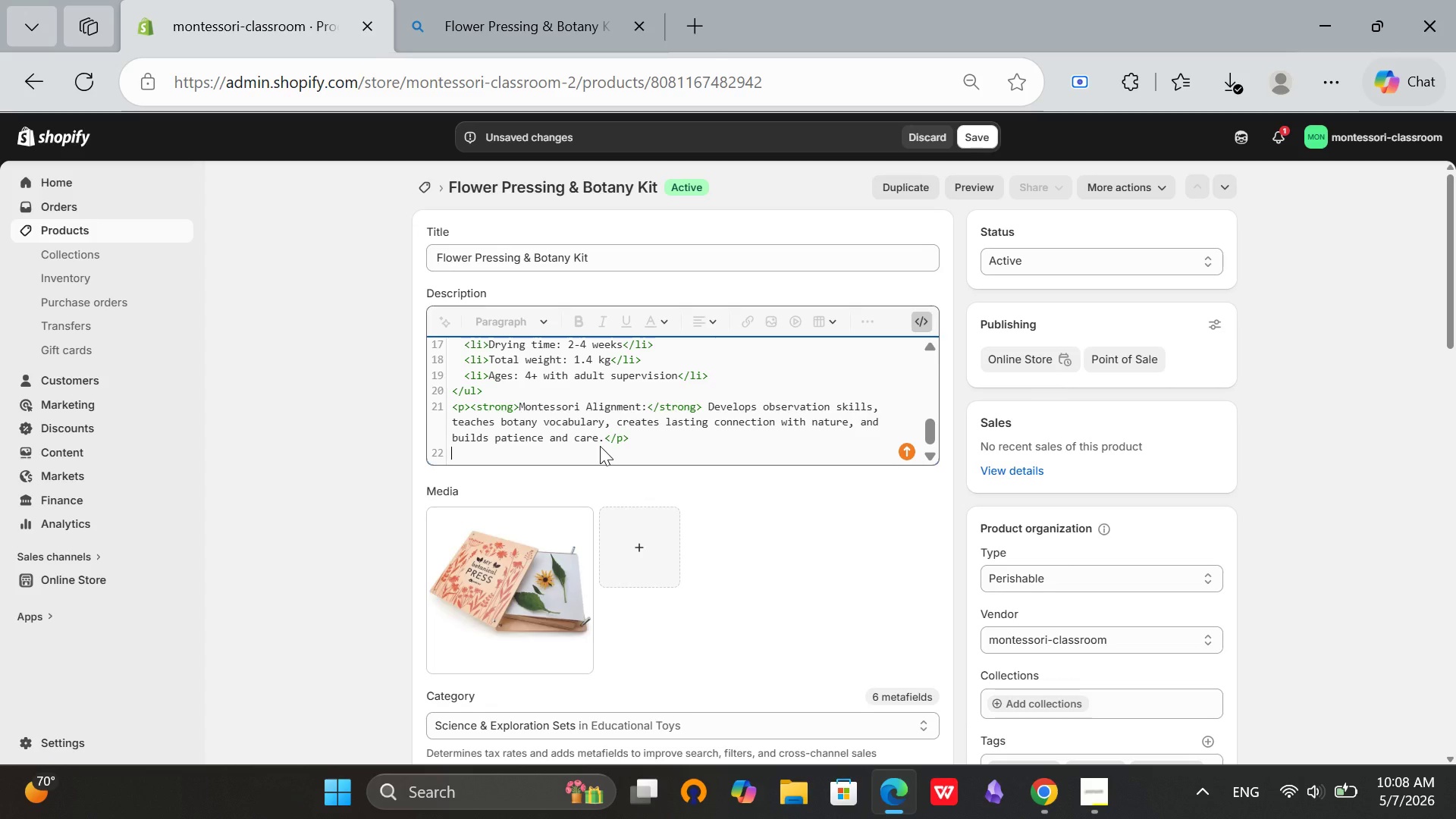 
key(Backspace)
 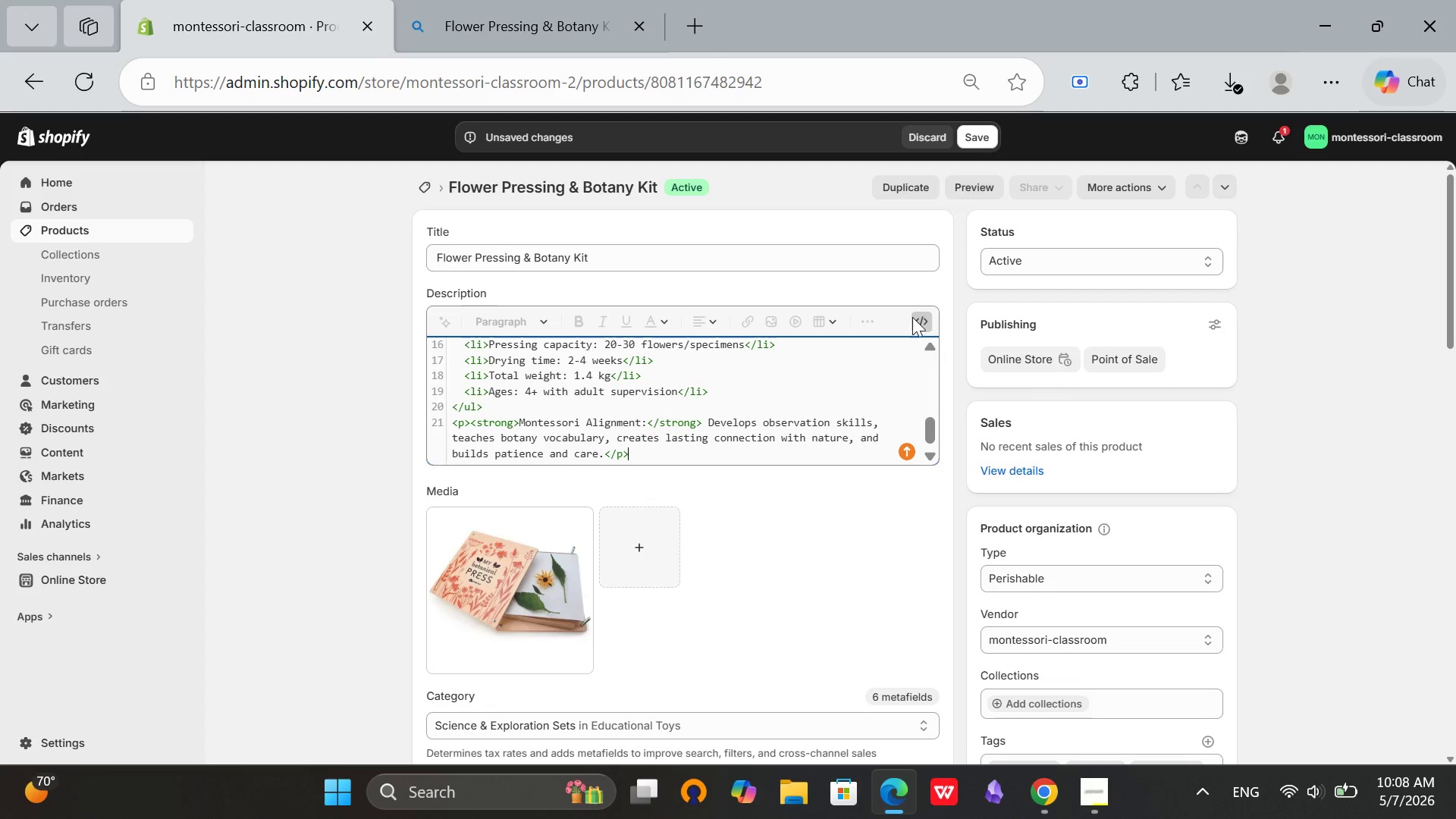 
scroll: coordinate [924, 375], scroll_direction: up, amount: 6.0
 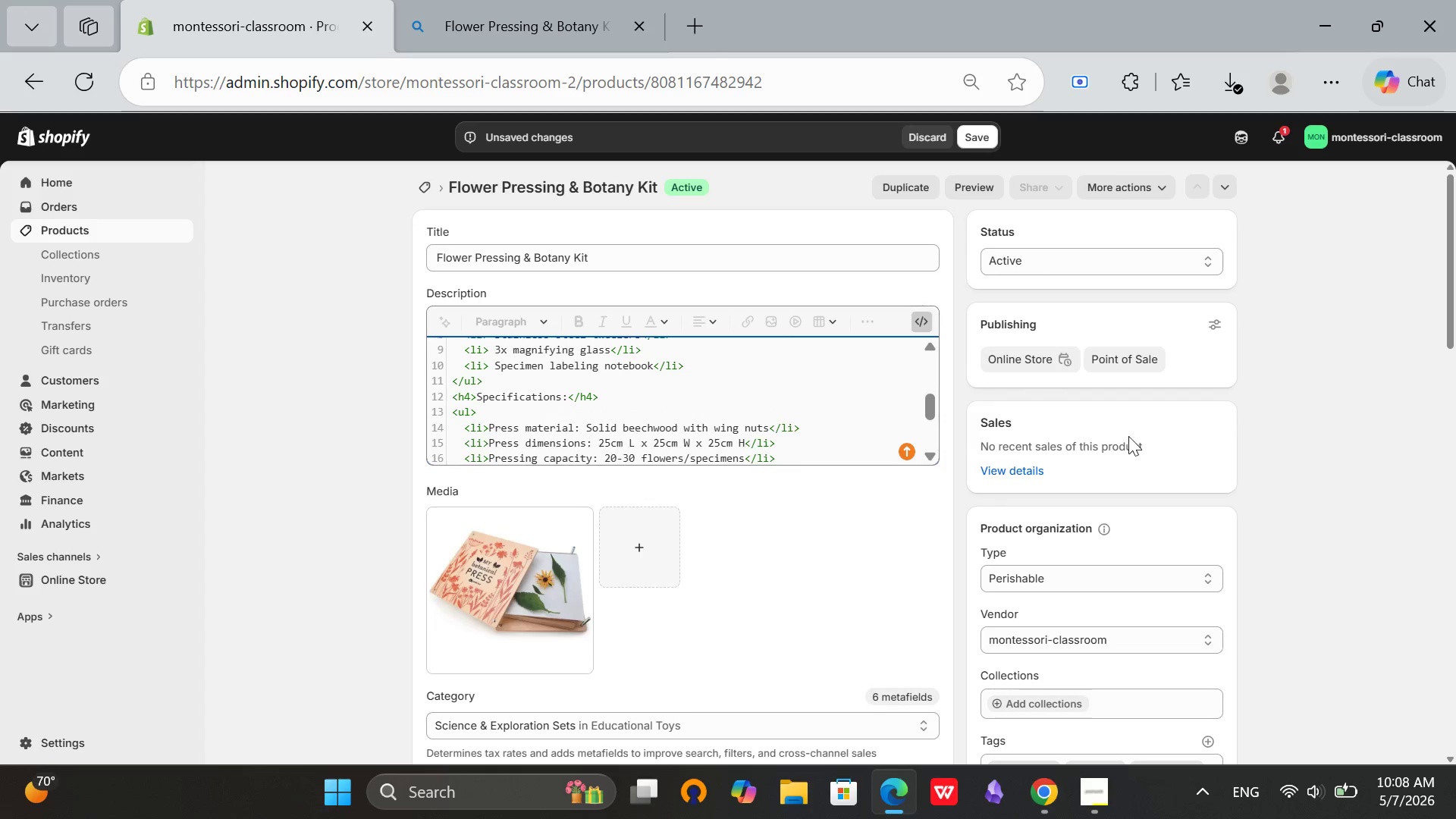 
scroll: coordinate [877, 541], scroll_direction: down, amount: 14.0
 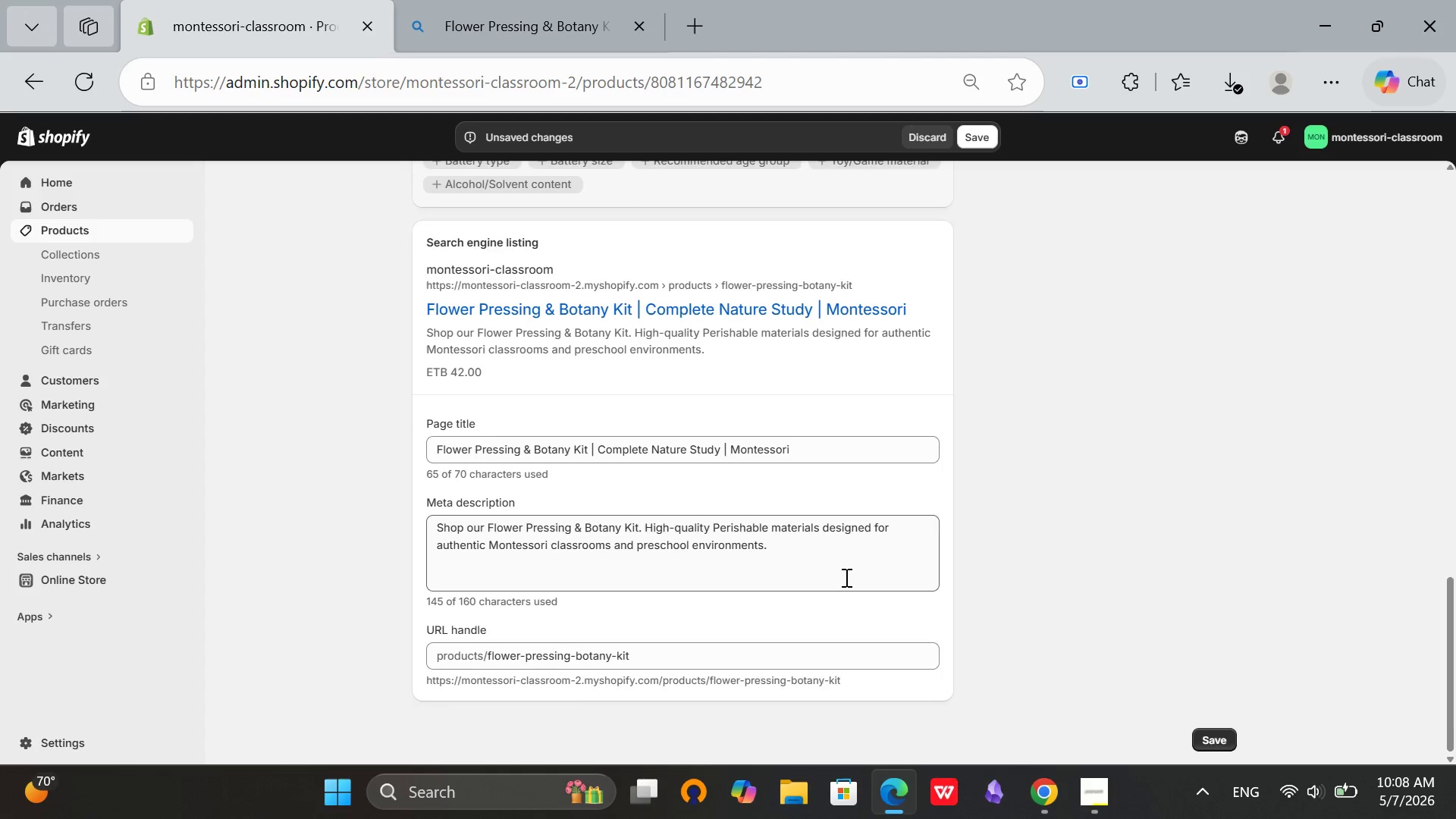 
scroll: coordinate [1081, 355], scroll_direction: up, amount: 11.0
 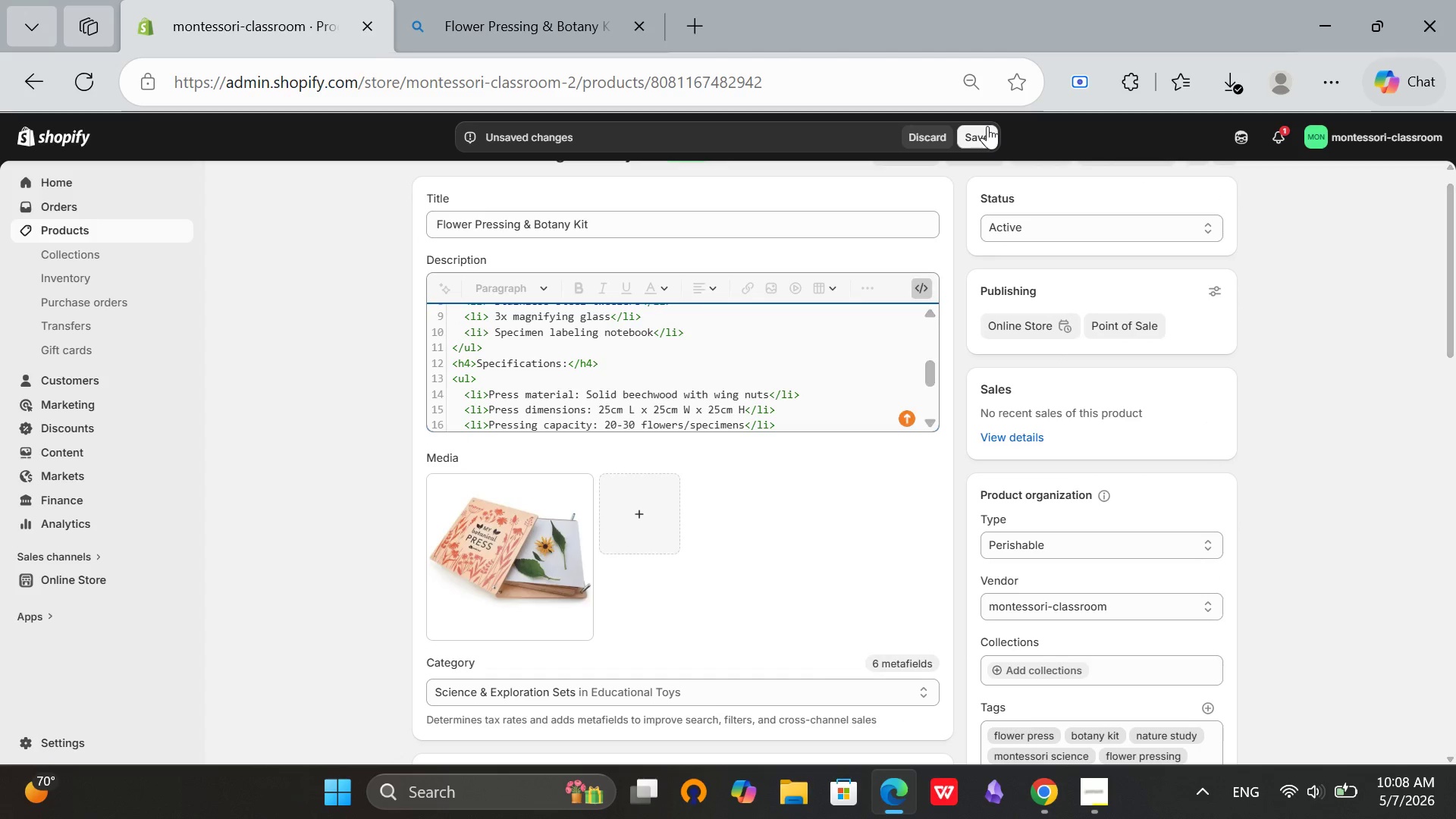 
left_click([987, 126])
 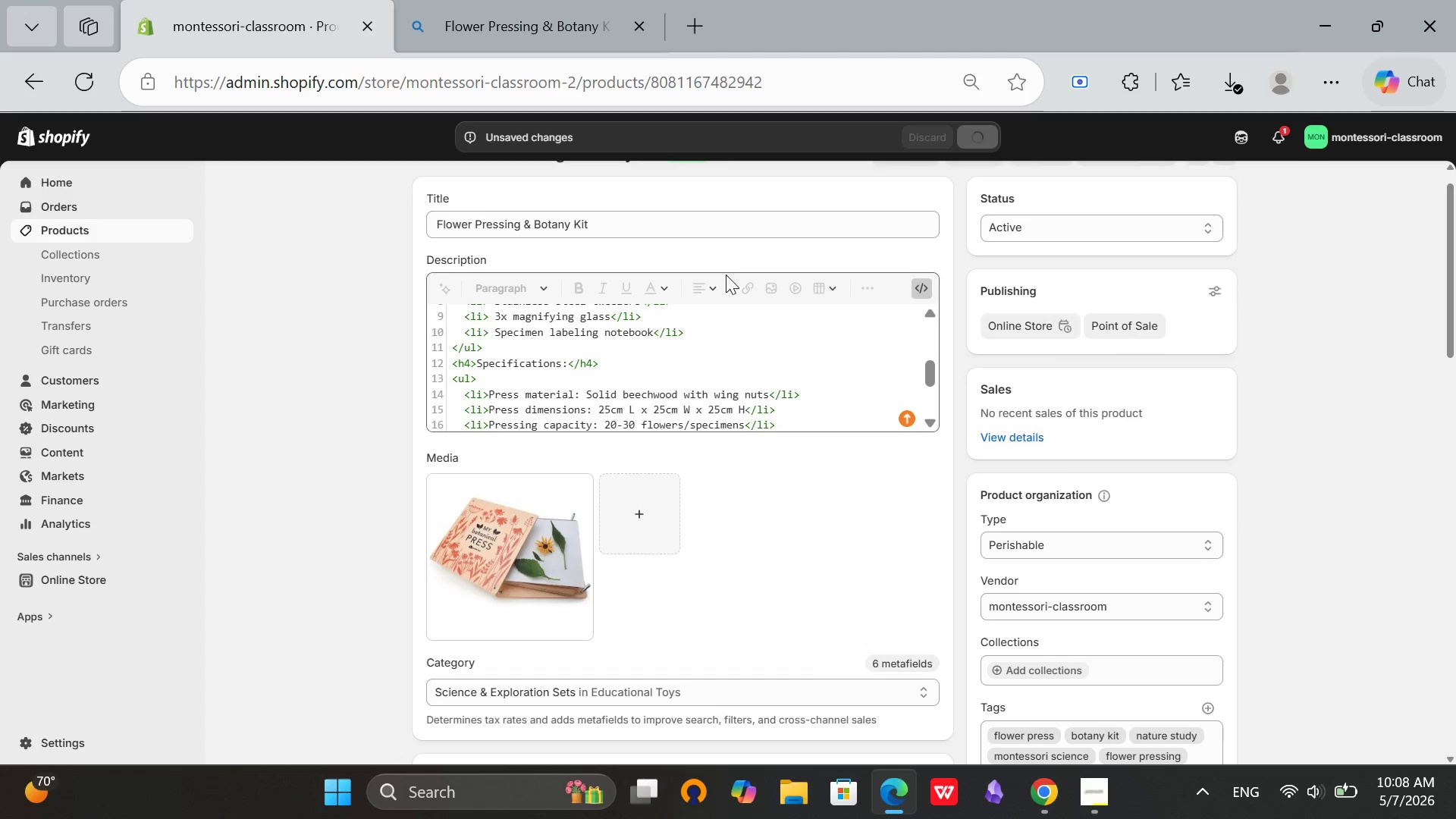 
wait(5.34)
 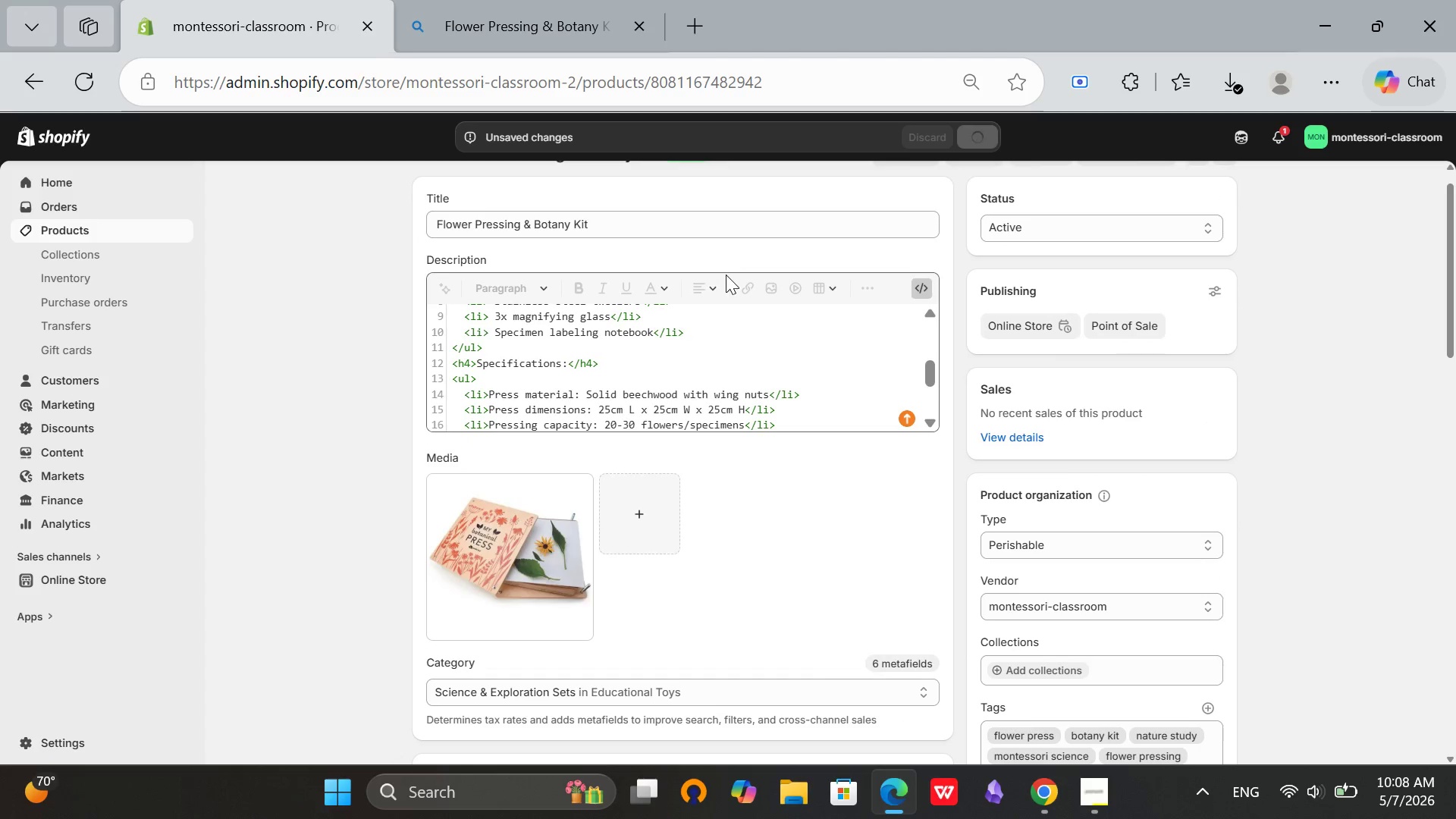 
scroll: coordinate [766, 271], scroll_direction: down, amount: 3.0
 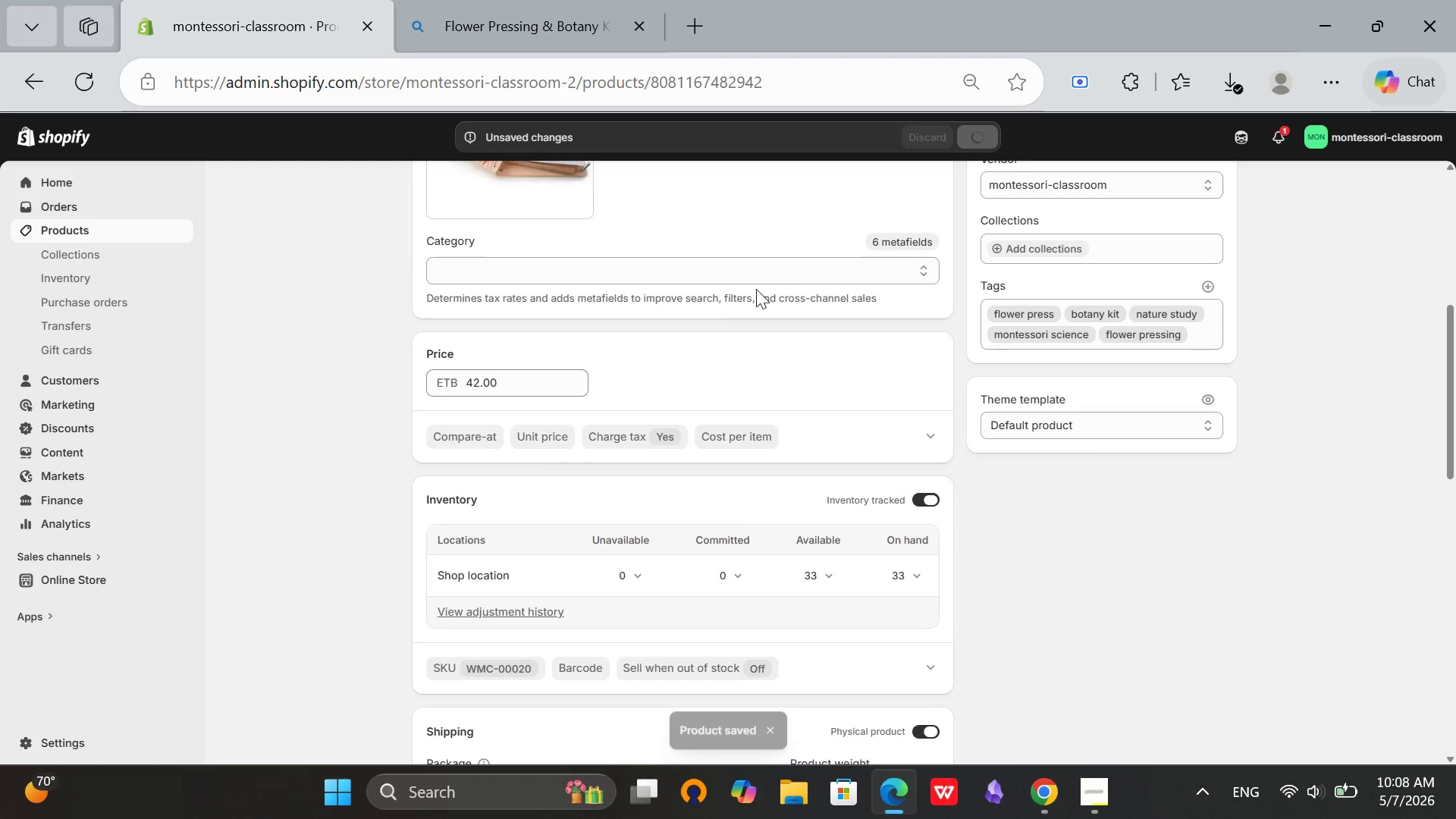 
scroll: coordinate [463, 306], scroll_direction: up, amount: 5.0
 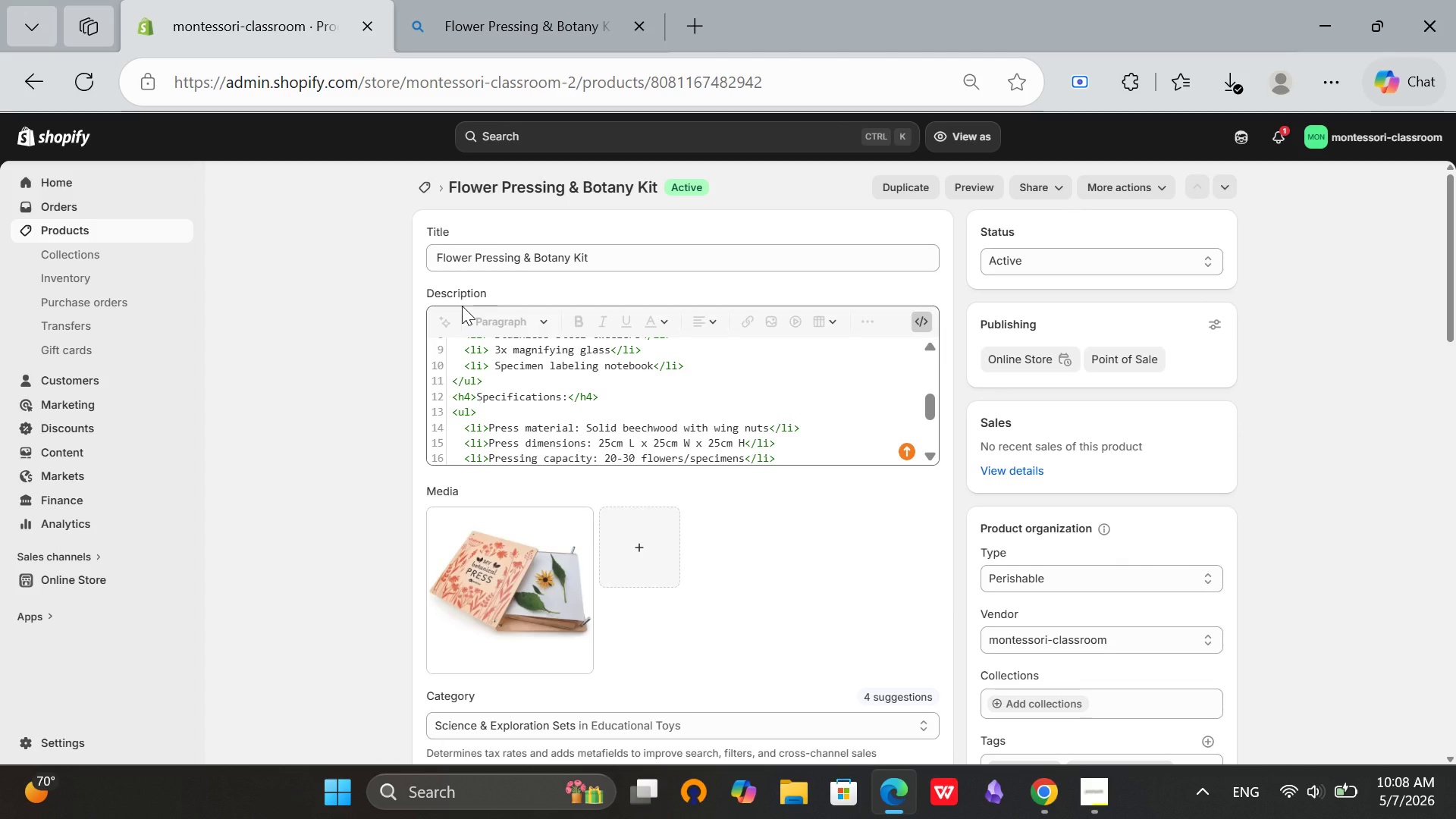 
wait(9.74)
 